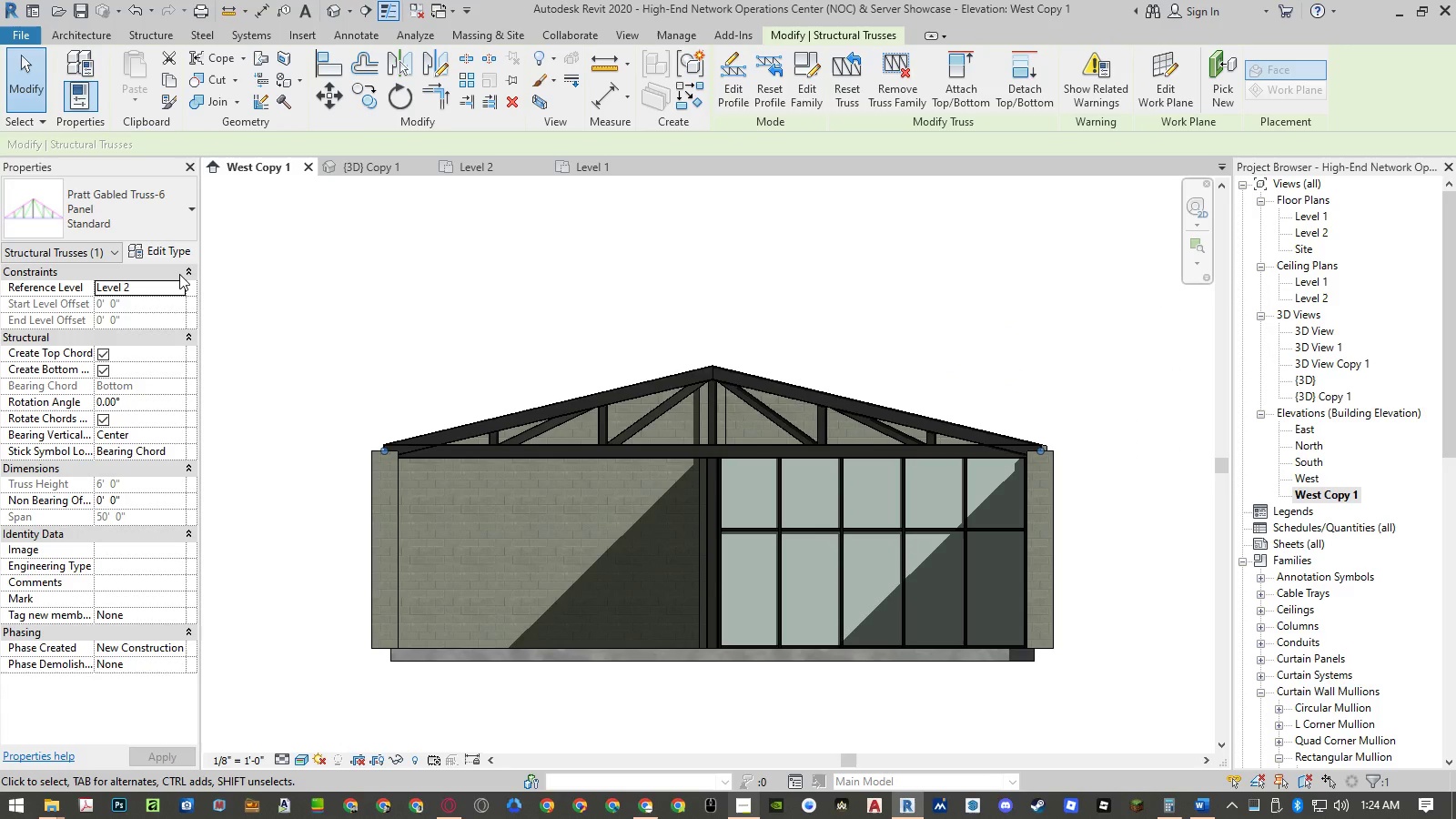 
left_click([176, 433])
 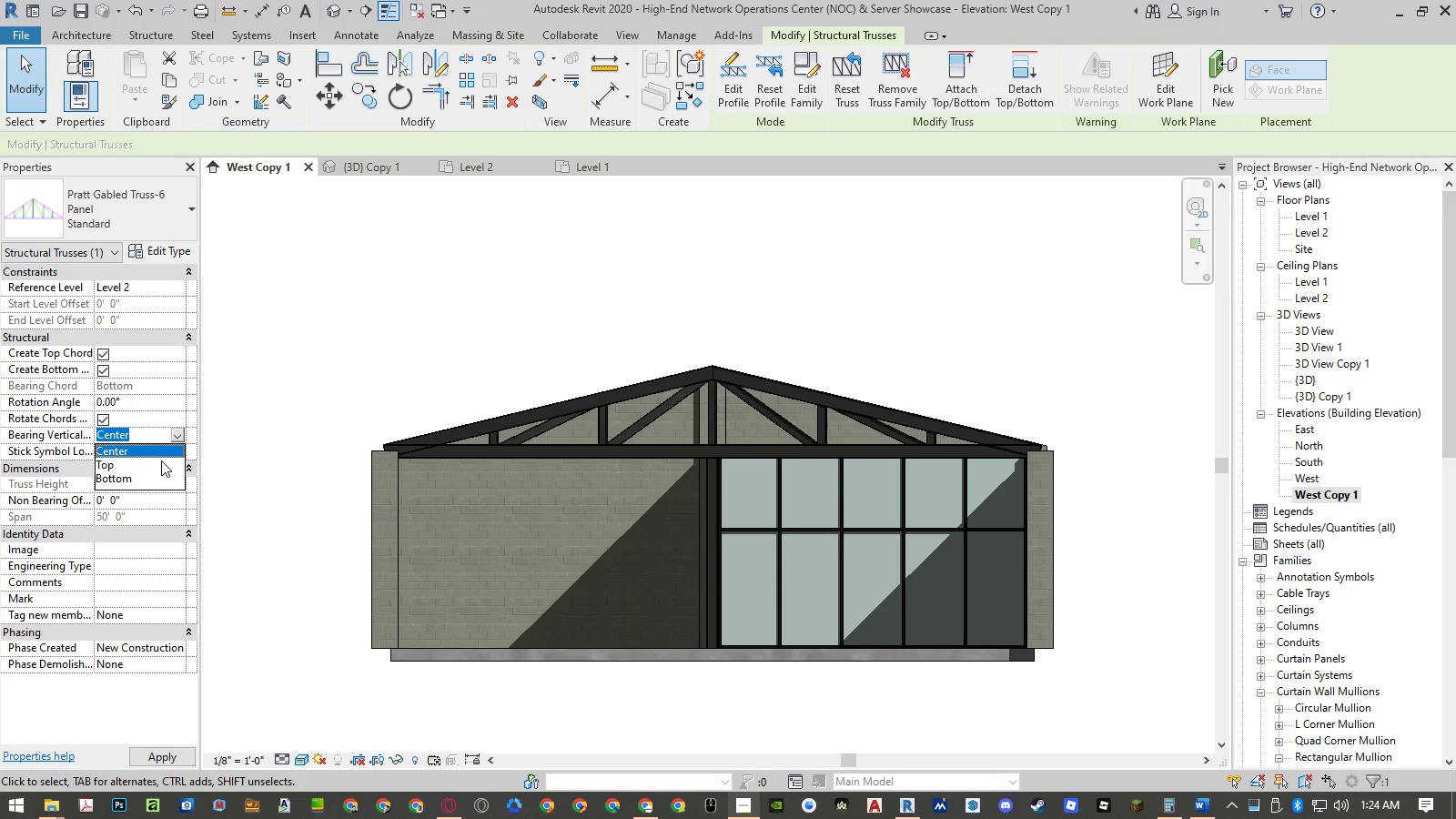 
left_click([157, 478])
 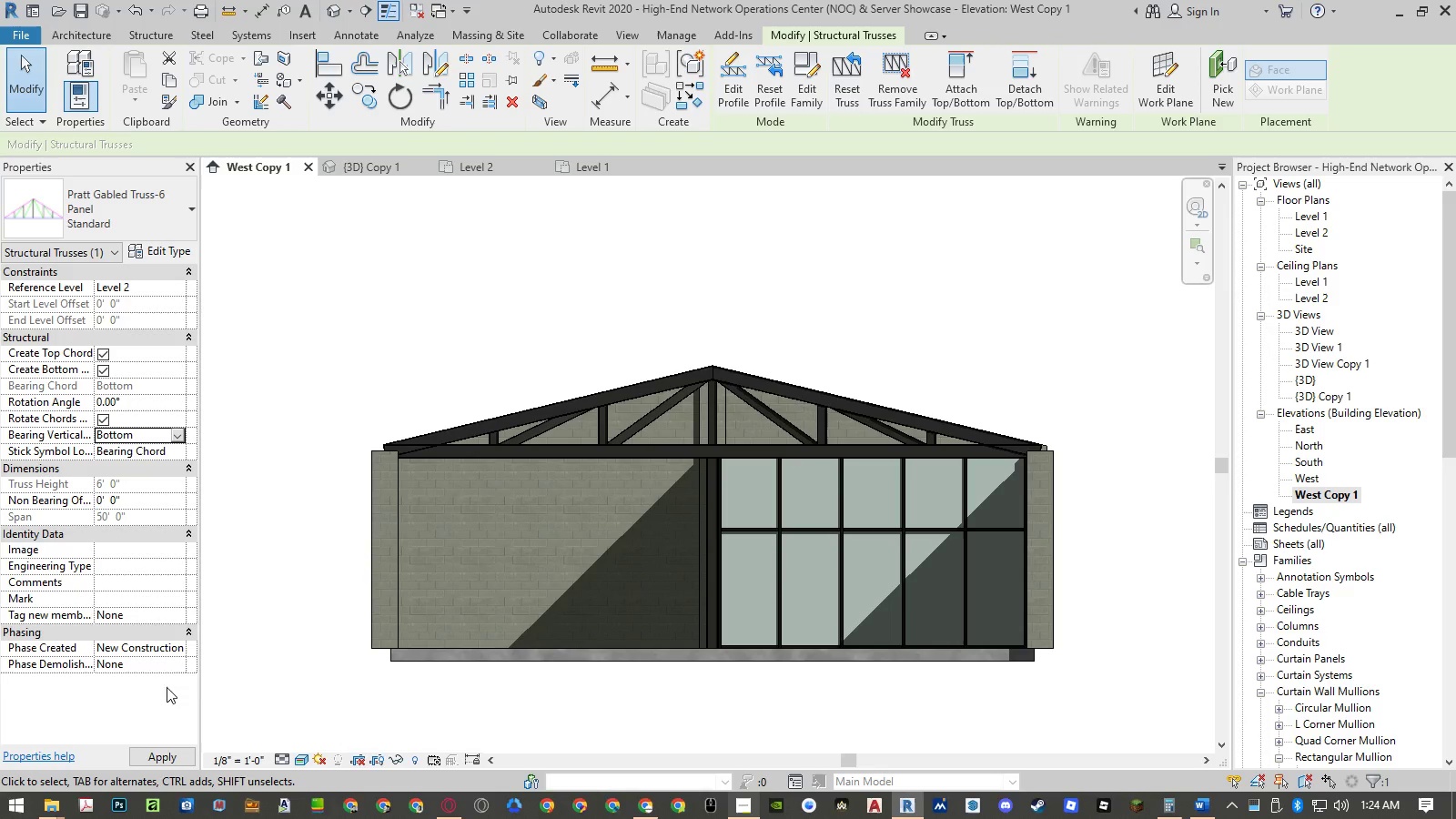 
left_click([152, 761])
 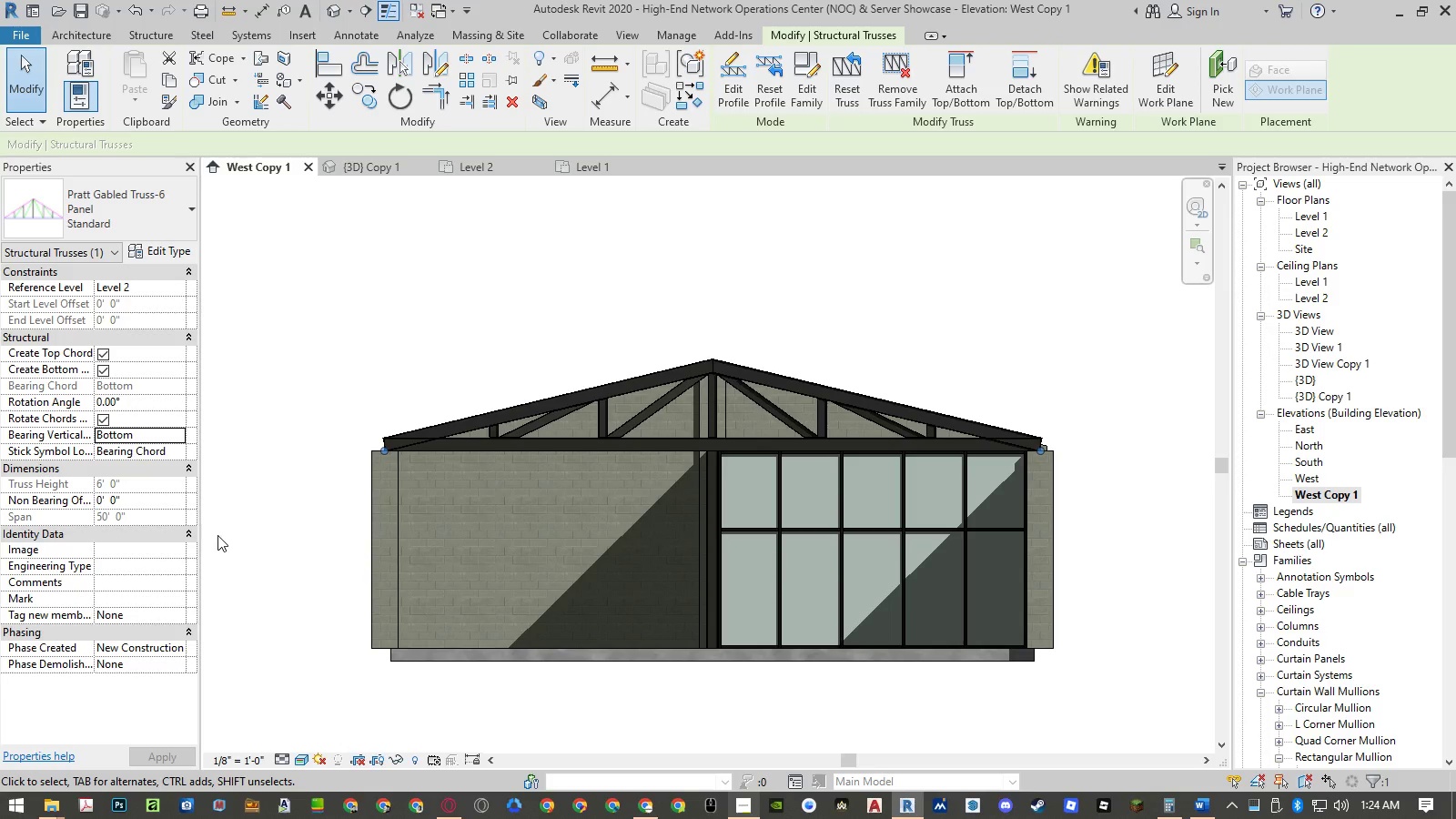 
left_click([261, 459])
 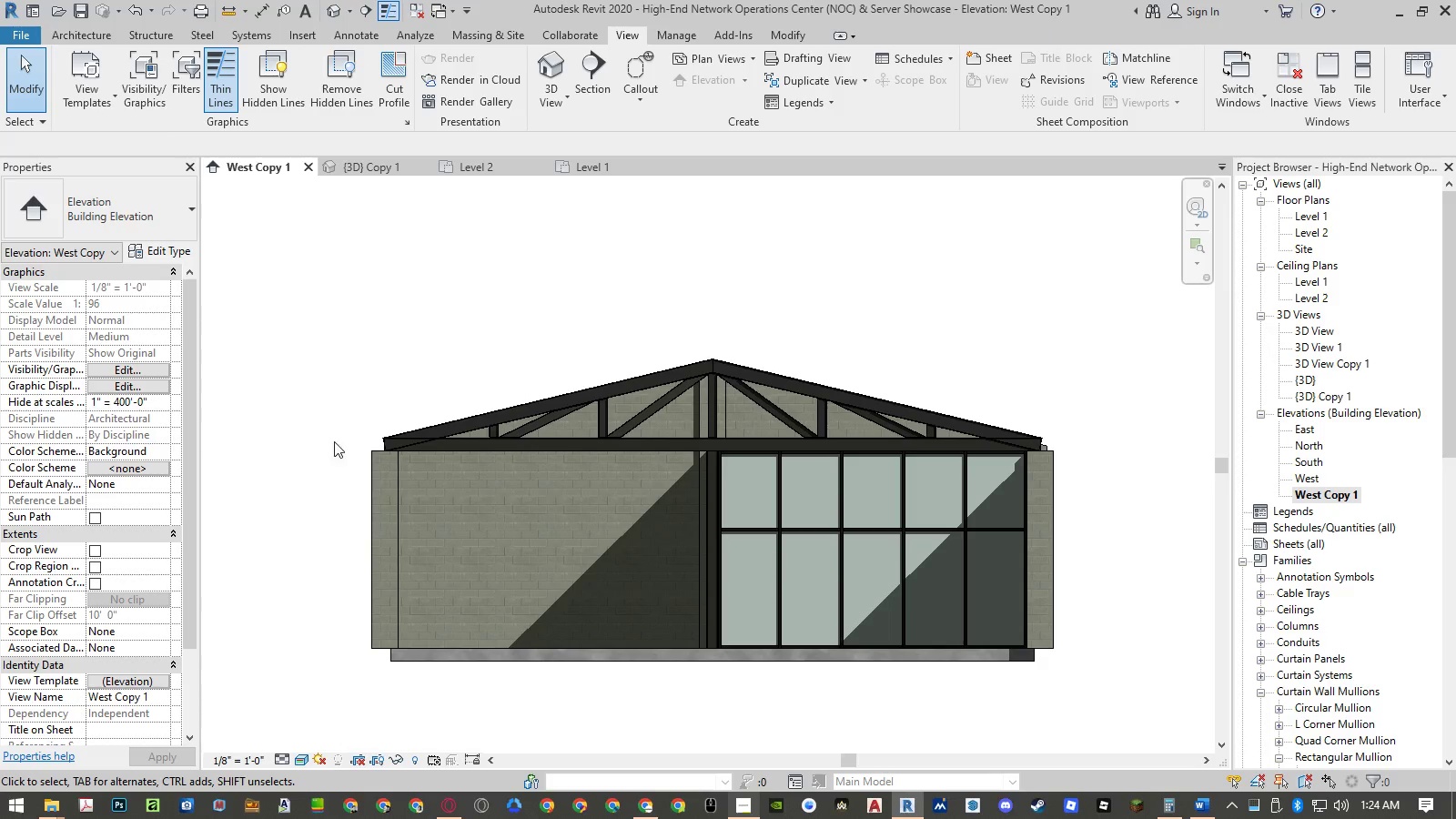 
scroll: coordinate [344, 437], scroll_direction: up, amount: 4.0
 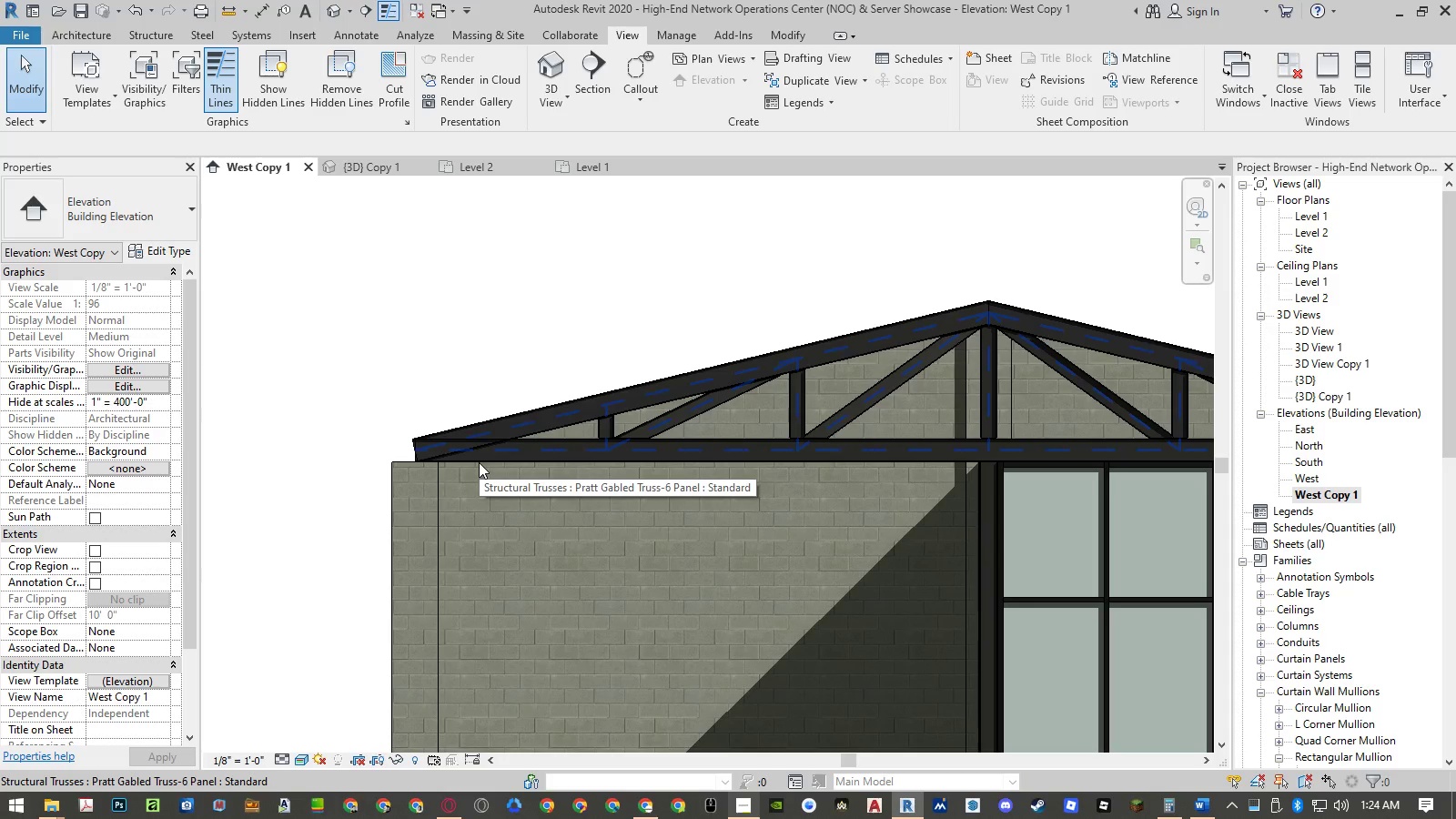 
left_click([358, 169])
 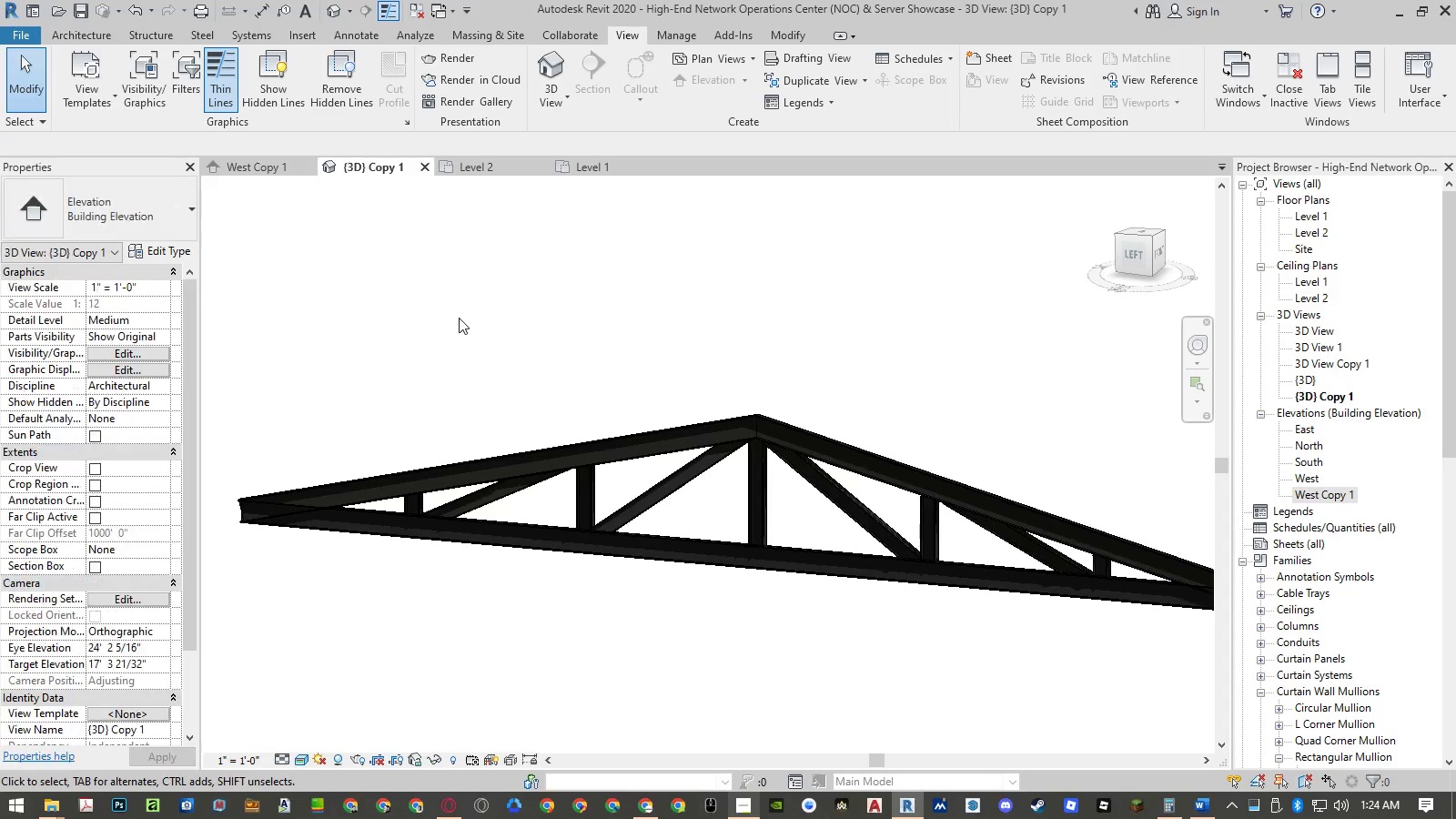 
scroll: coordinate [805, 368], scroll_direction: down, amount: 3.0
 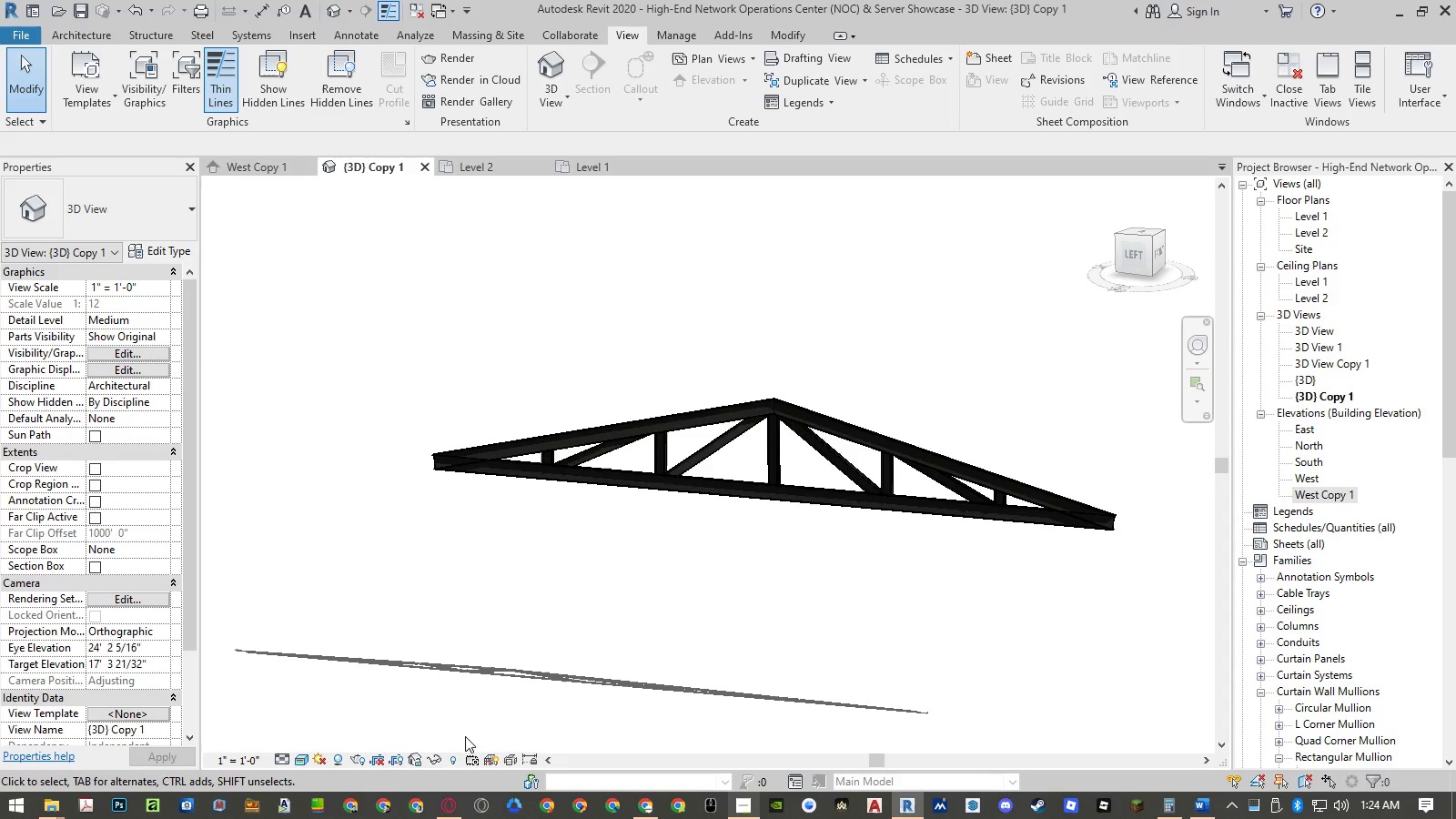 
left_click([449, 760])
 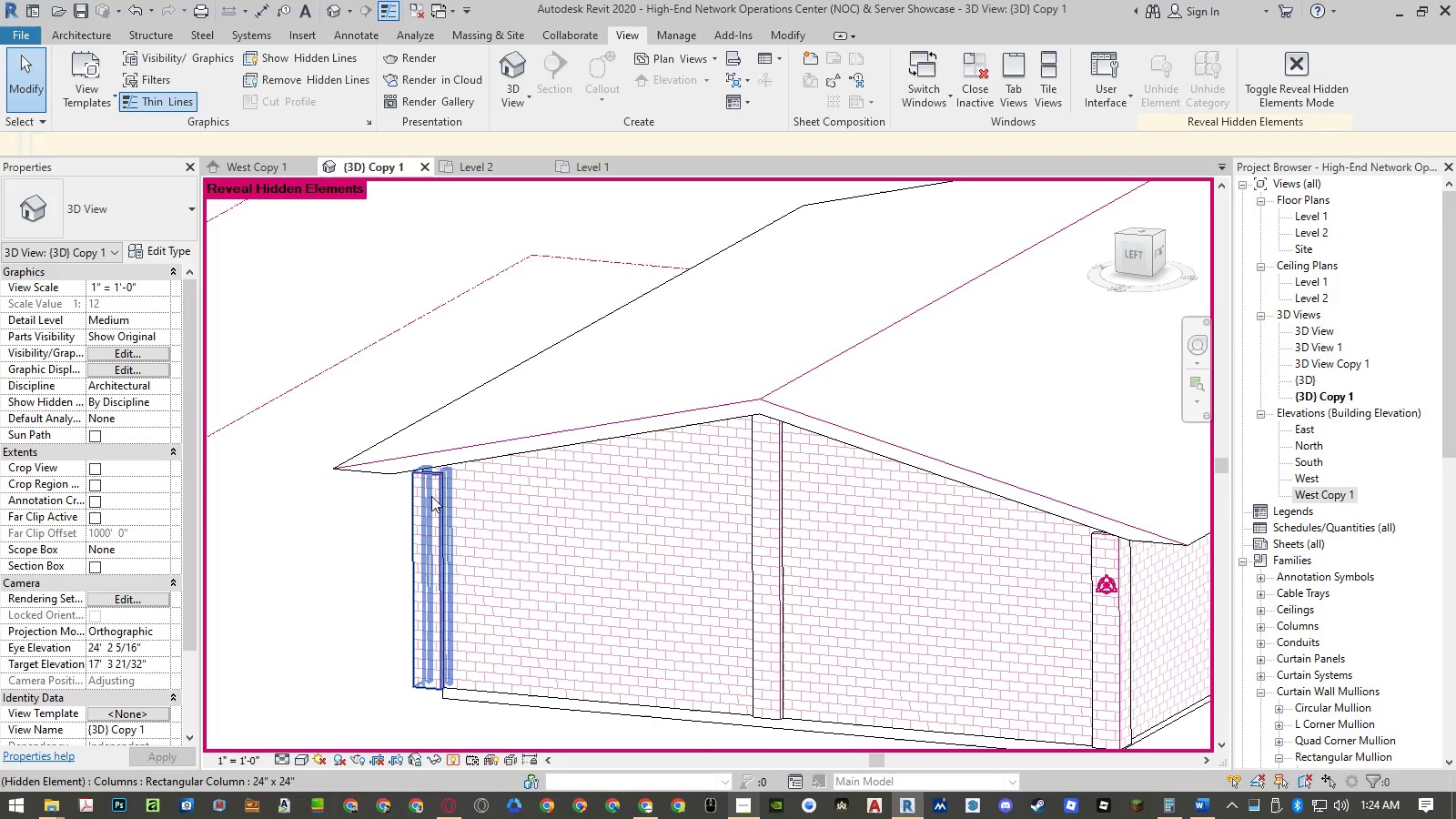 
left_click([433, 496])
 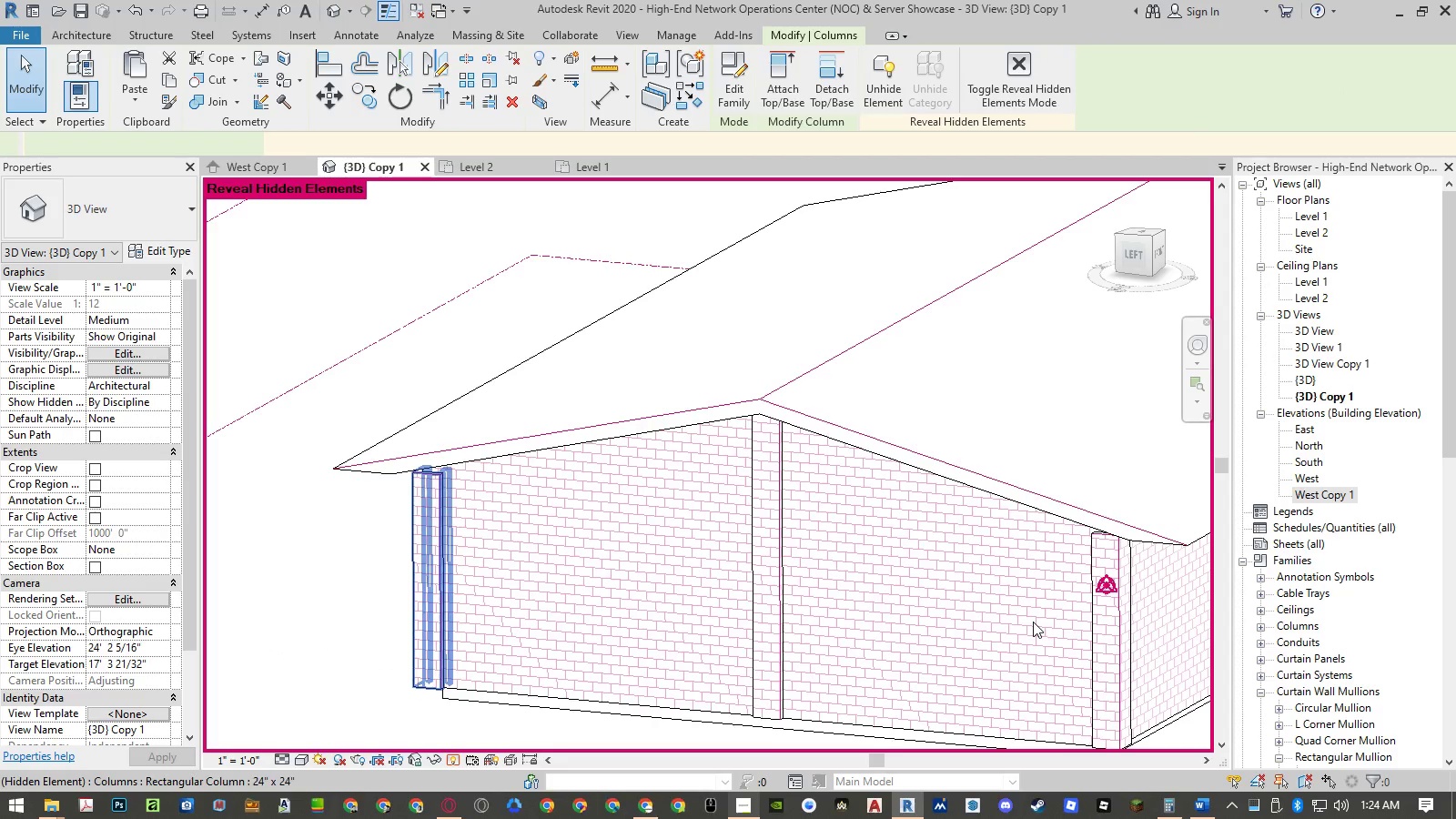 
hold_key(key=ControlLeft, duration=0.81)
left_click([1114, 652])
 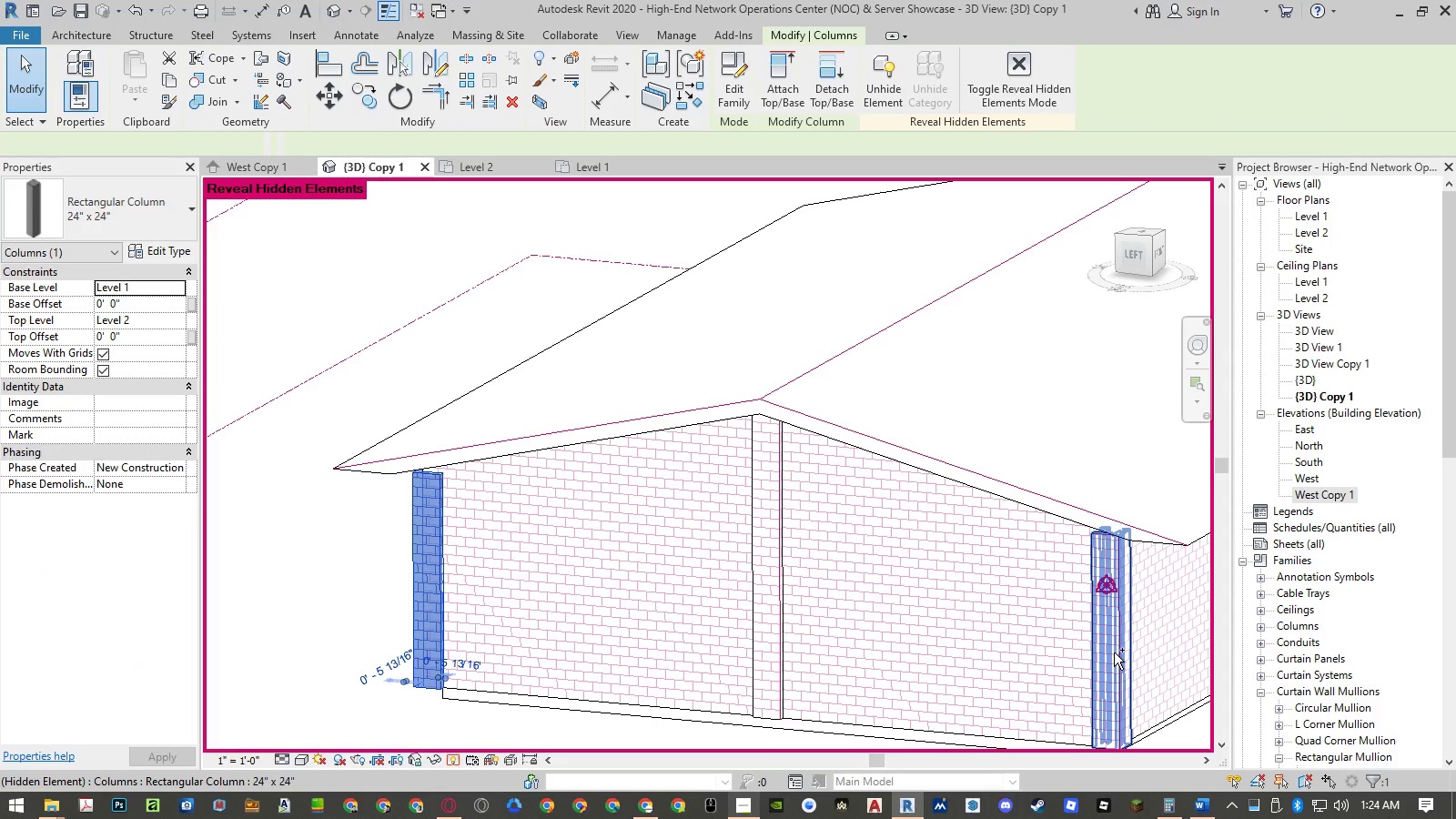 
right_click([1114, 652])
 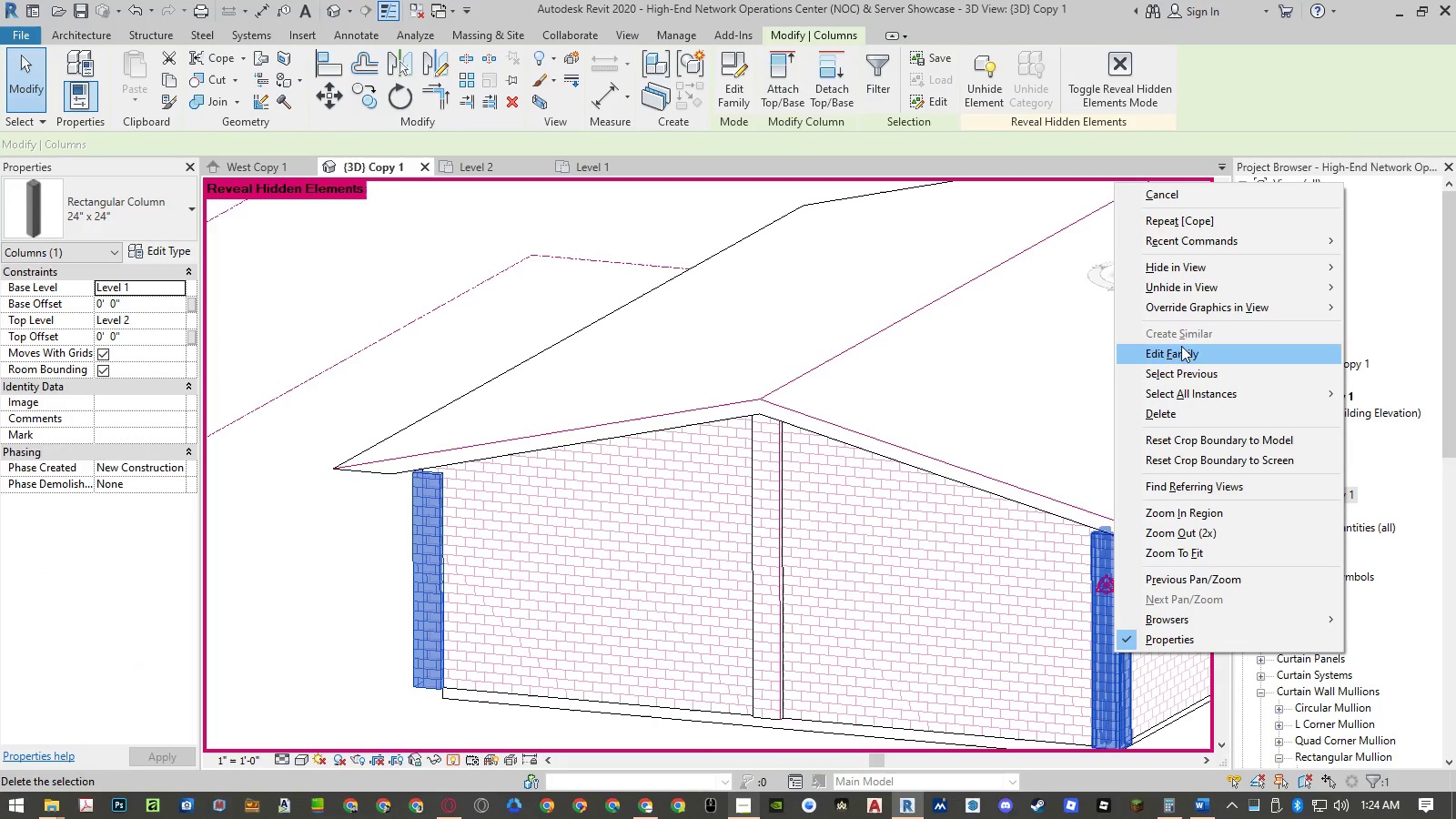 
left_click([1196, 291])
 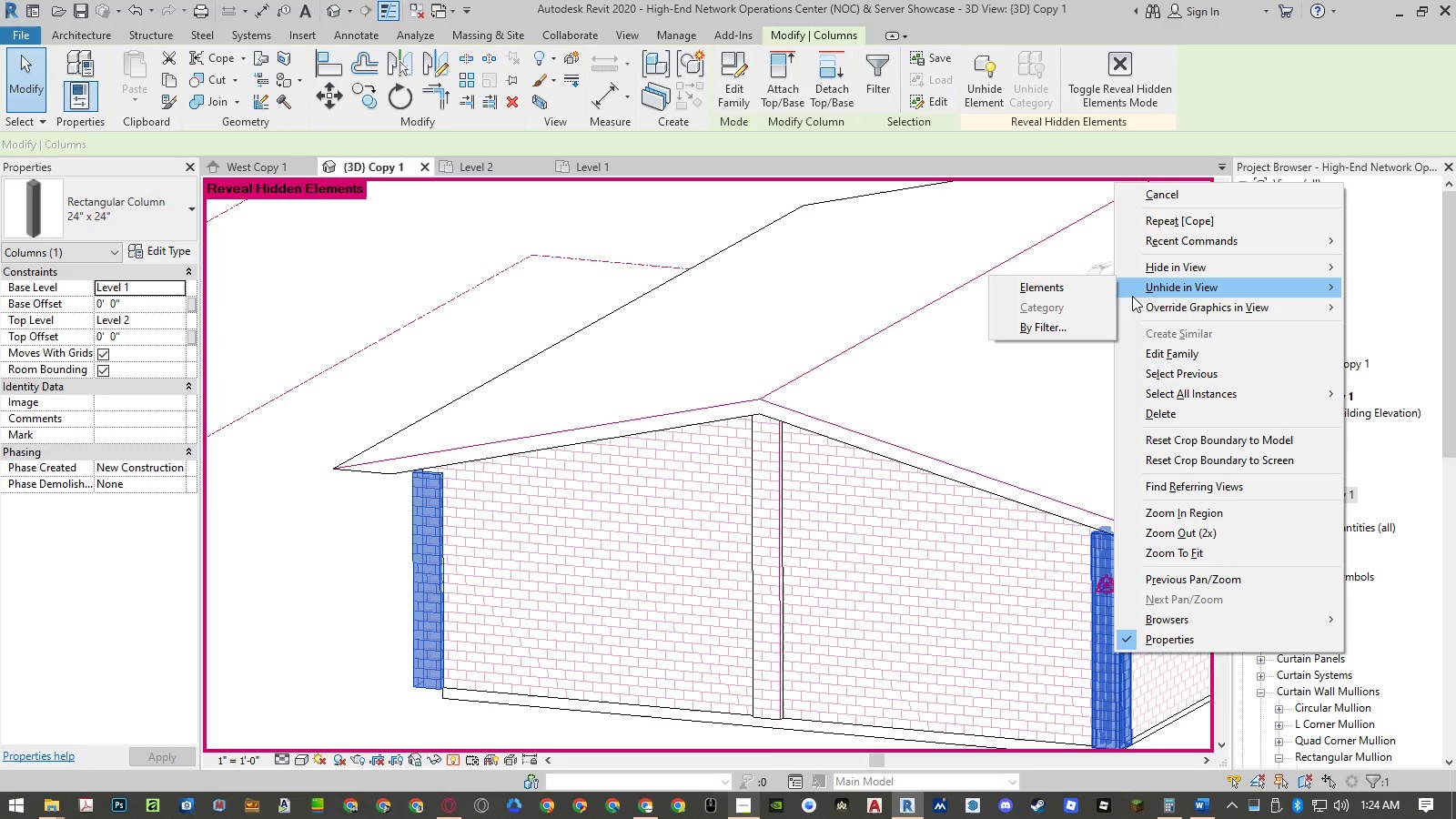 
left_click([1089, 298])
 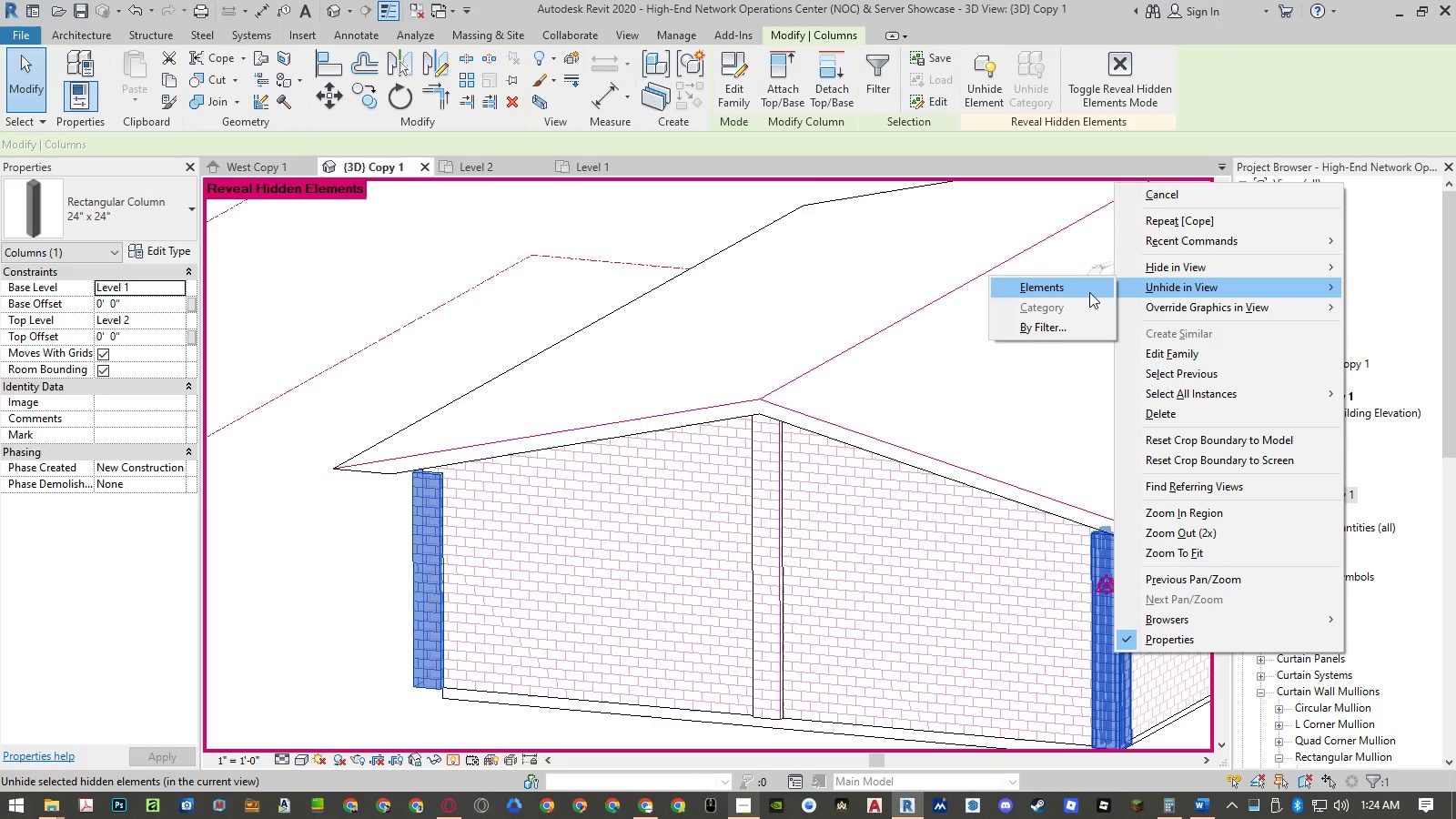 
left_click([1088, 290])
 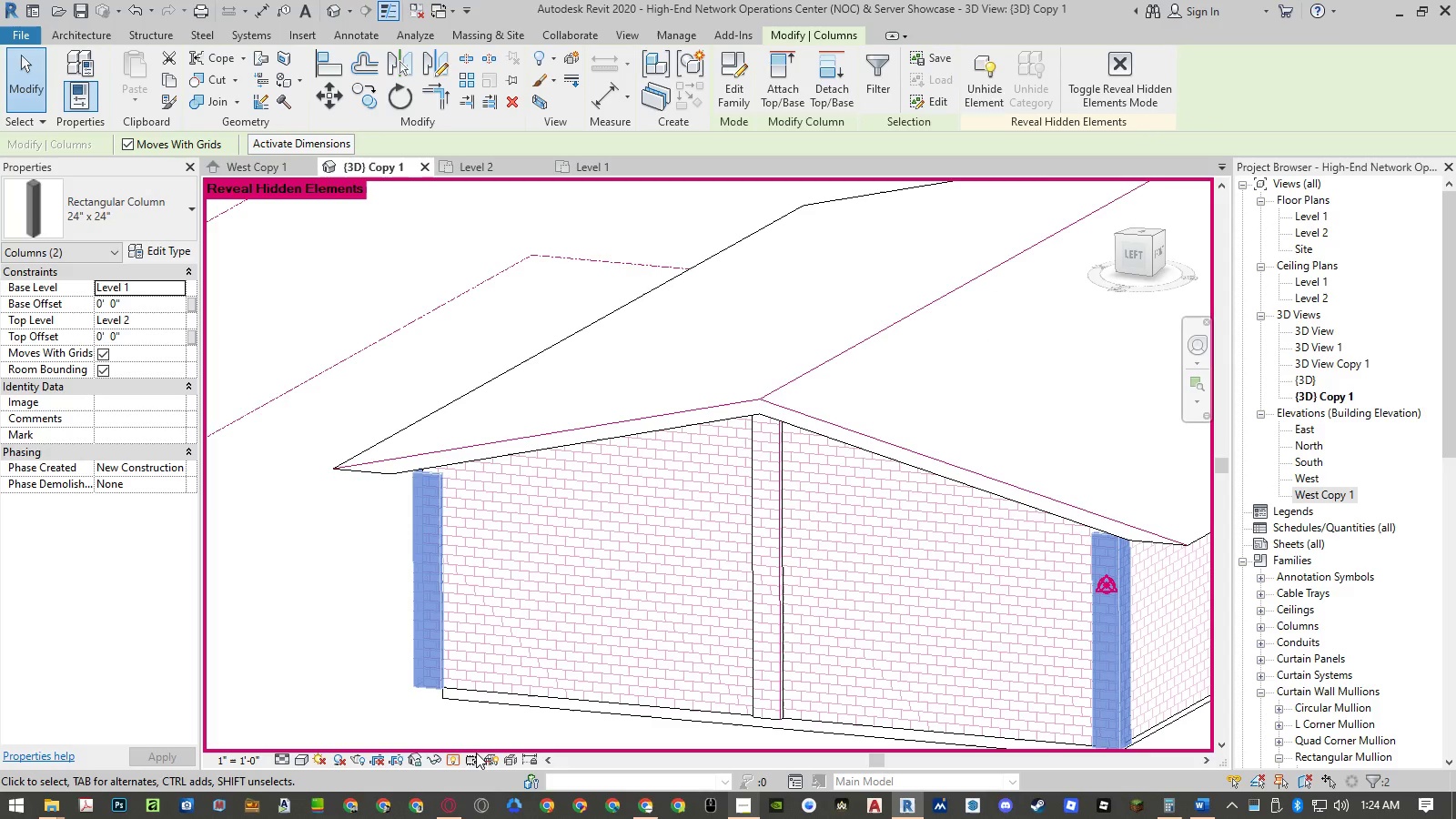 
left_click([447, 760])
 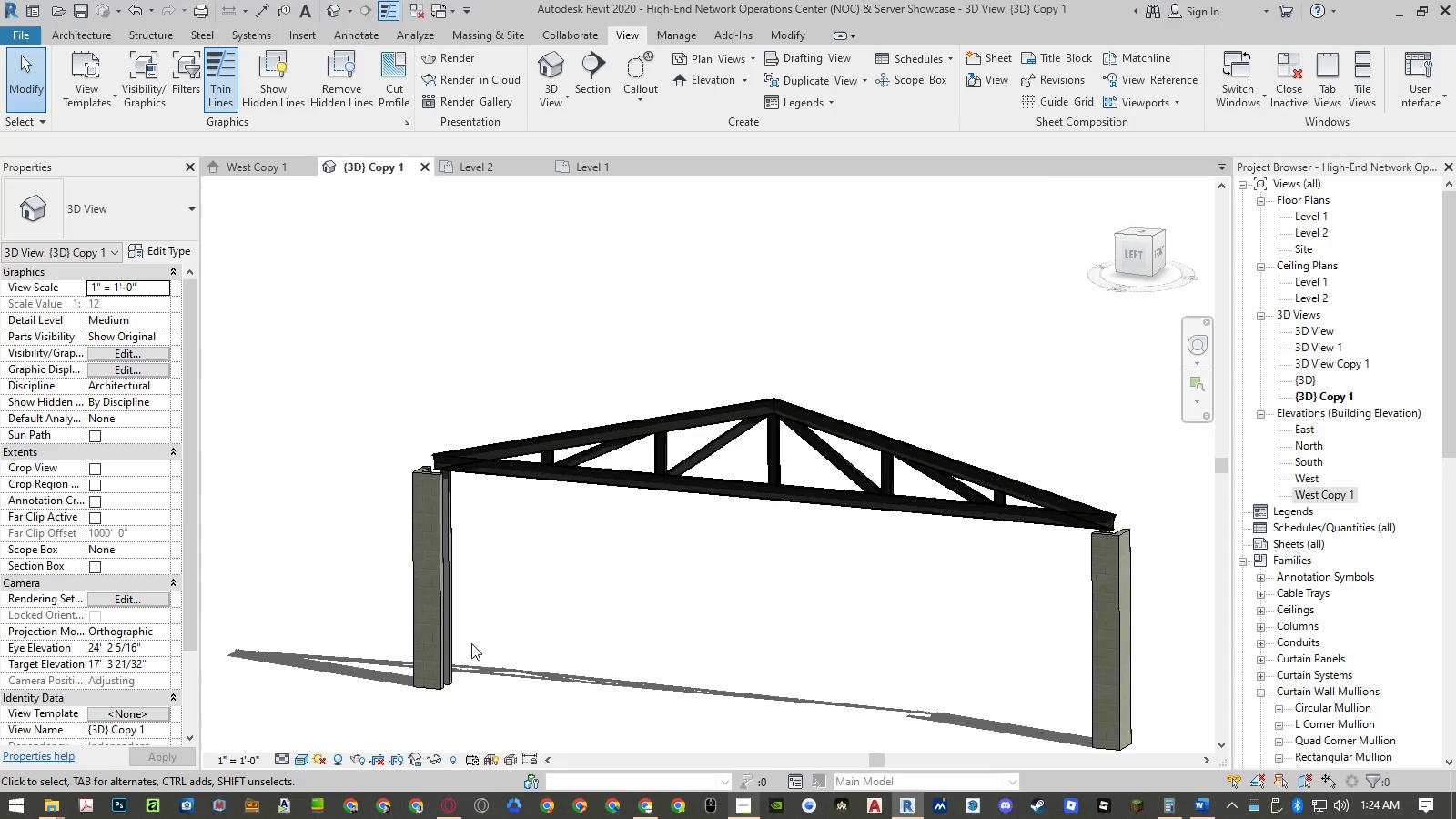 
left_click([533, 598])
 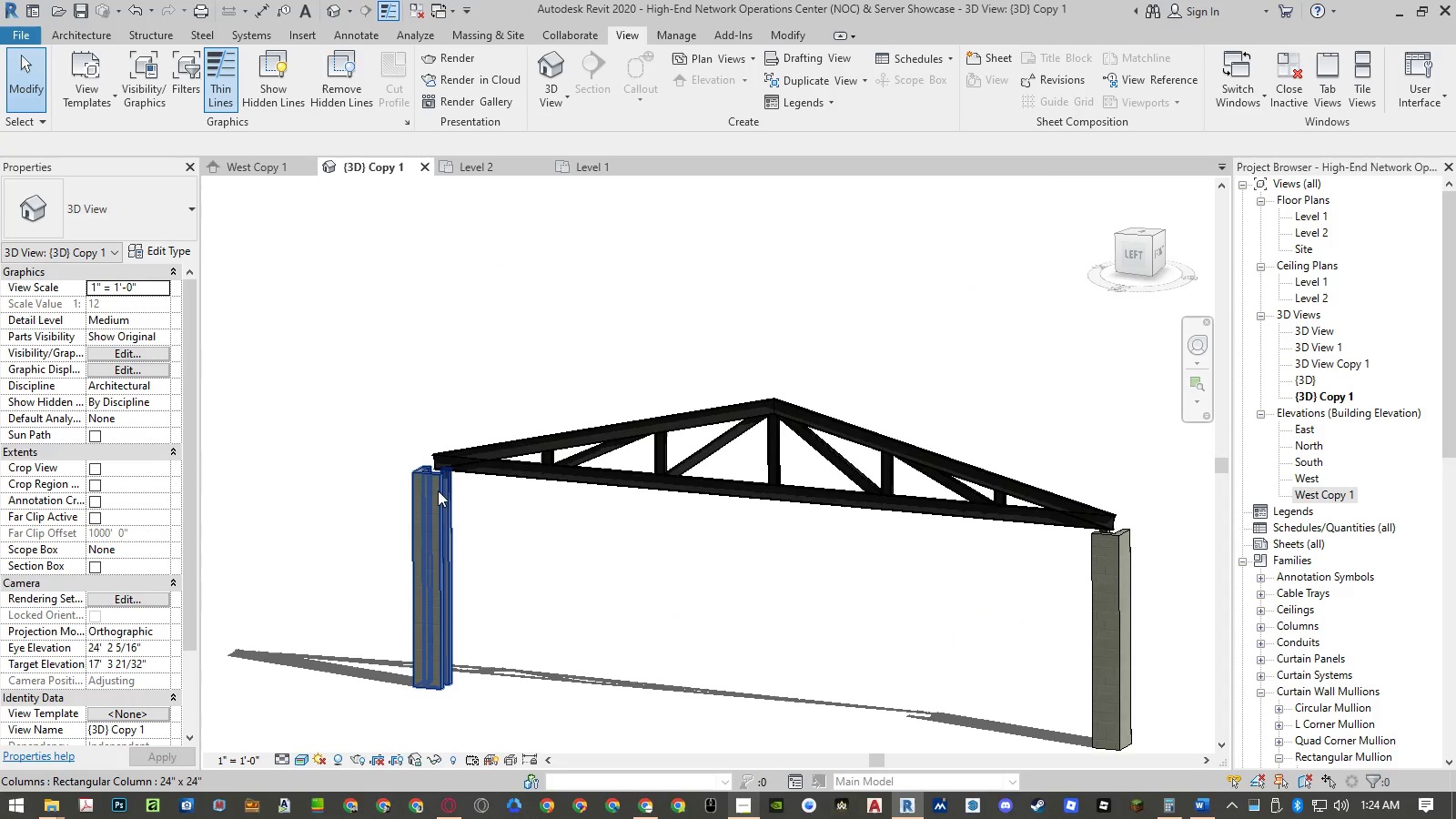 
scroll: coordinate [446, 440], scroll_direction: up, amount: 12.0
 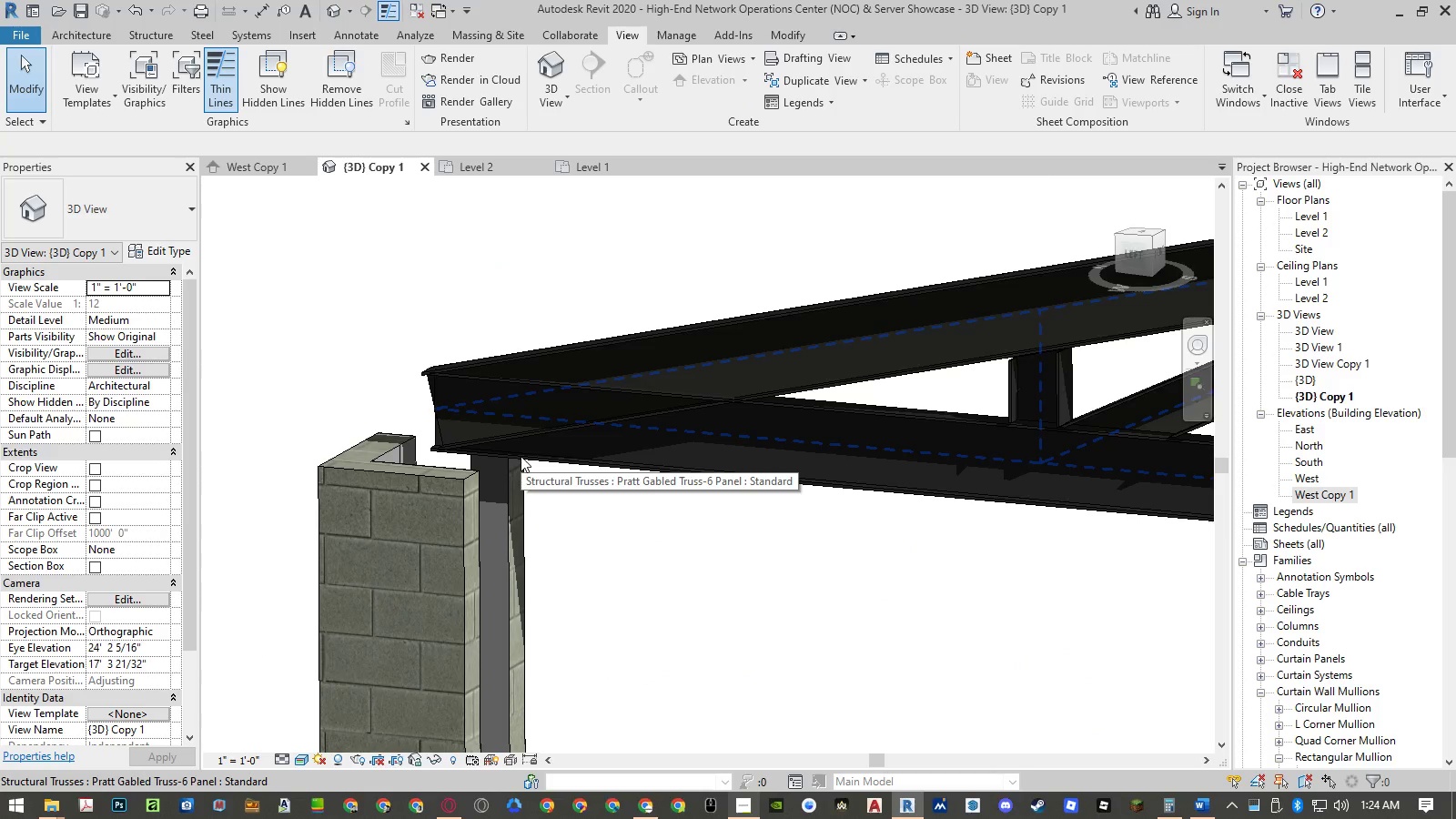 
left_click([521, 456])
 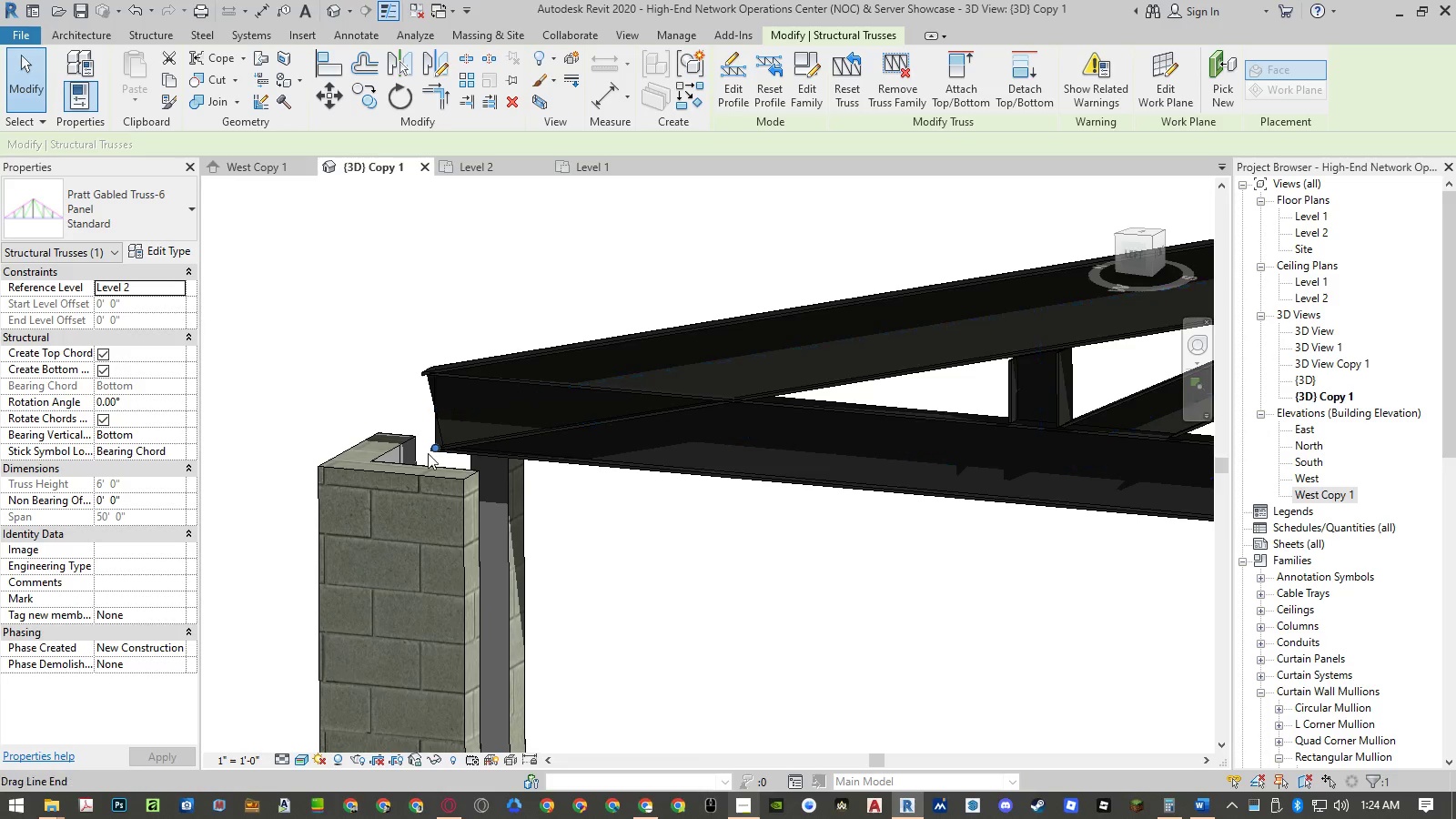 
left_click_drag(start_coordinate=[430, 450], to_coordinate=[327, 443])
 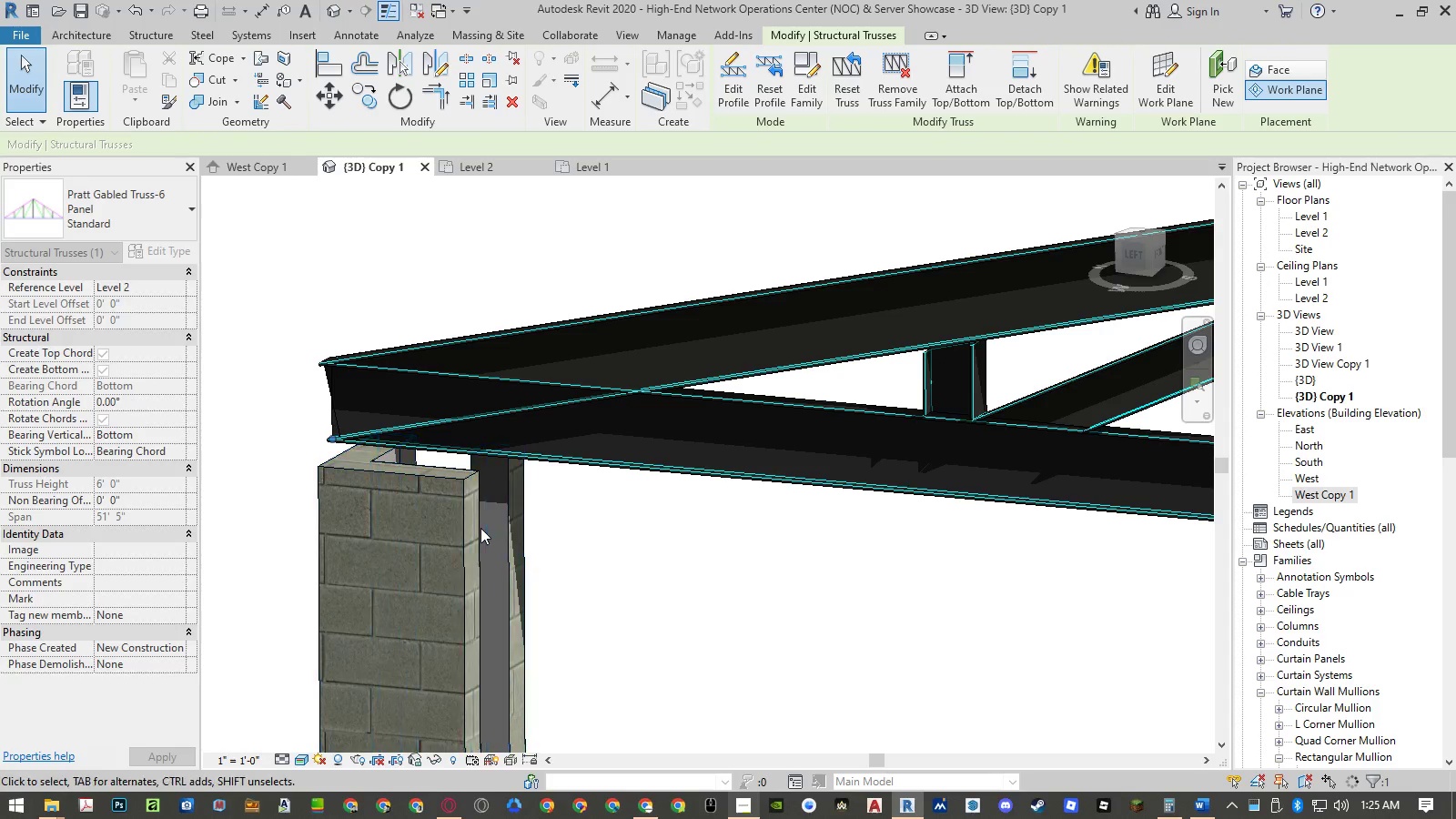 
key(Control+ControlLeft)
 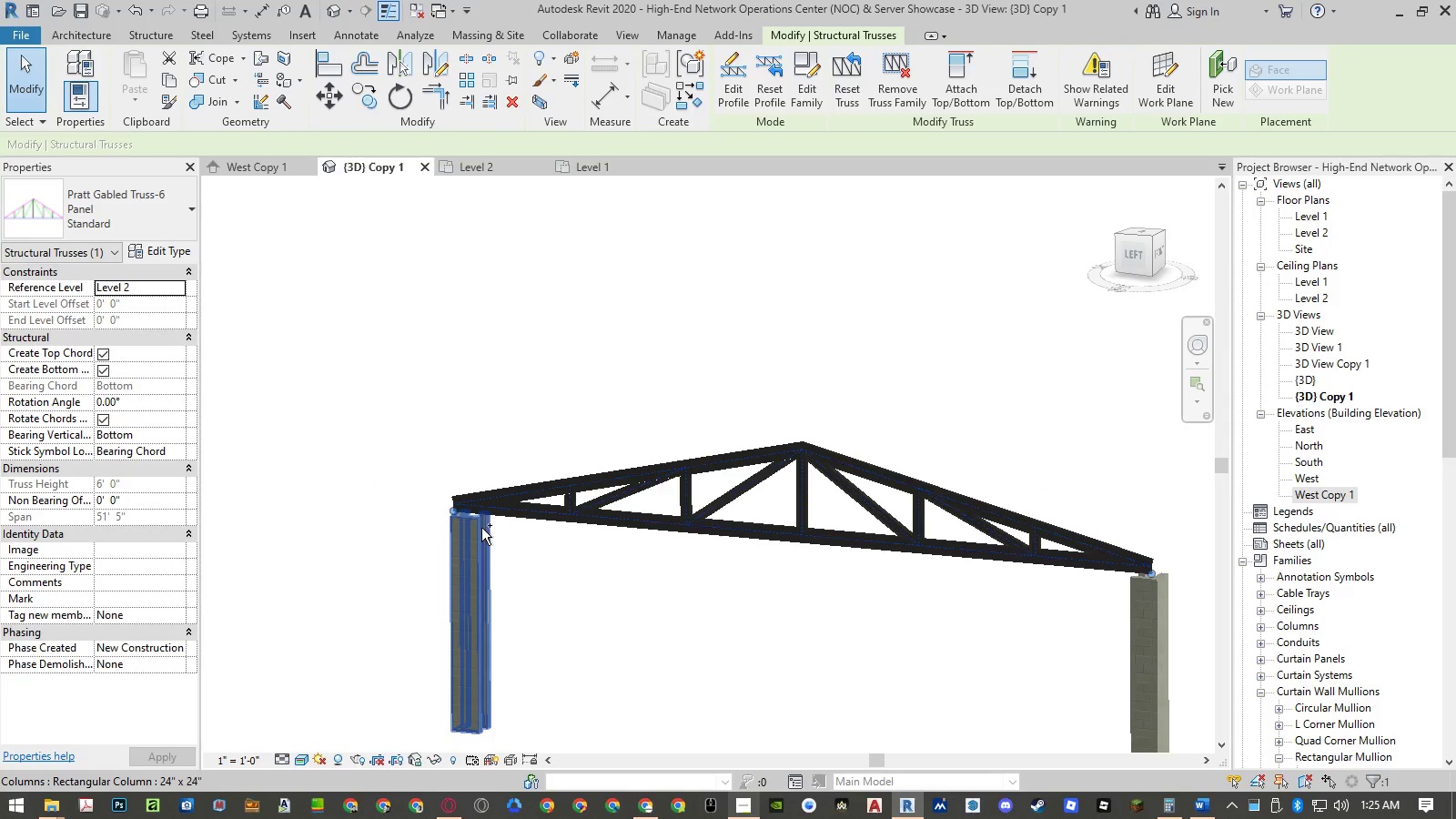 
scroll: coordinate [481, 528], scroll_direction: down, amount: 12.0
 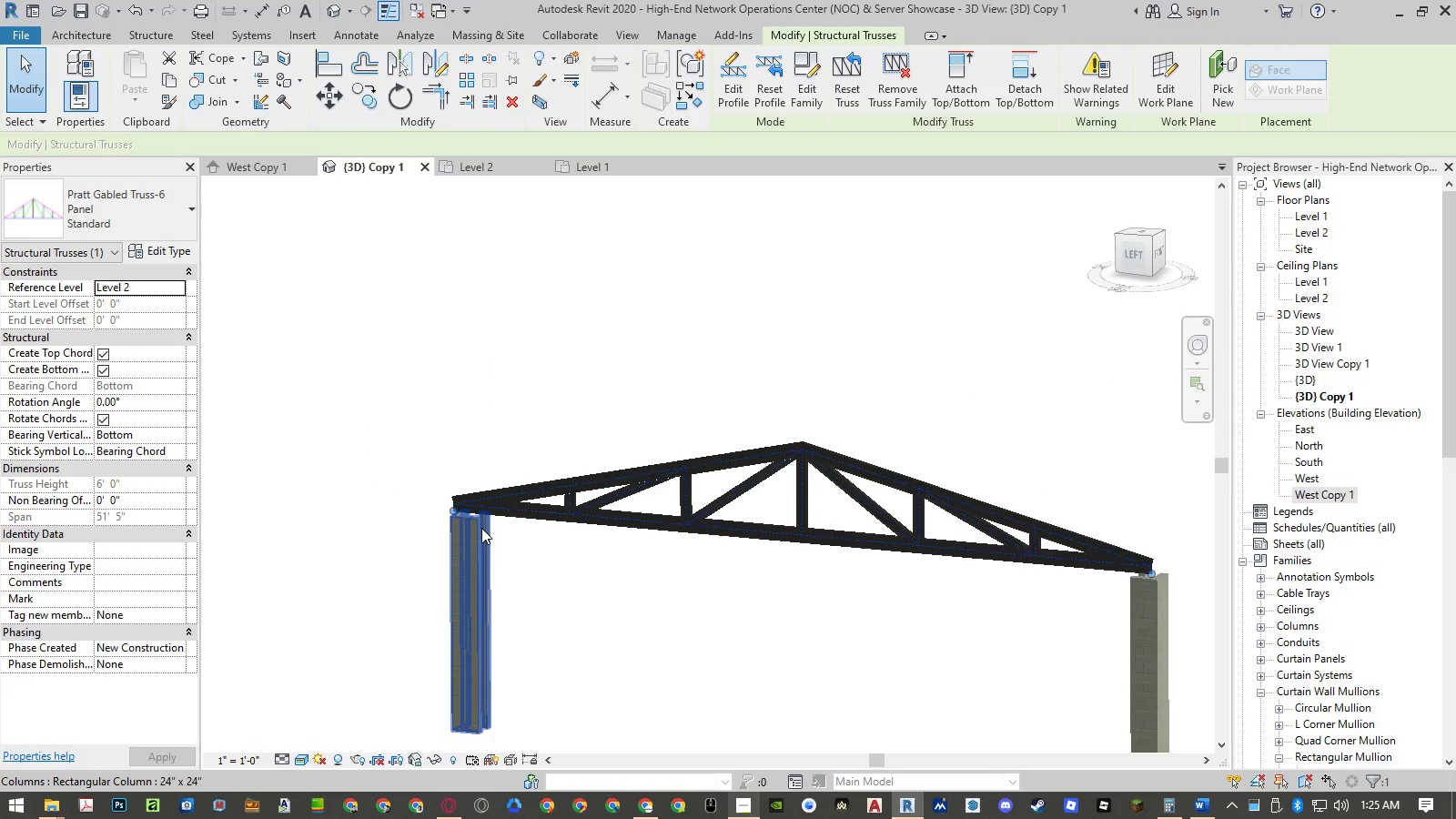 
key(Control+Z)
 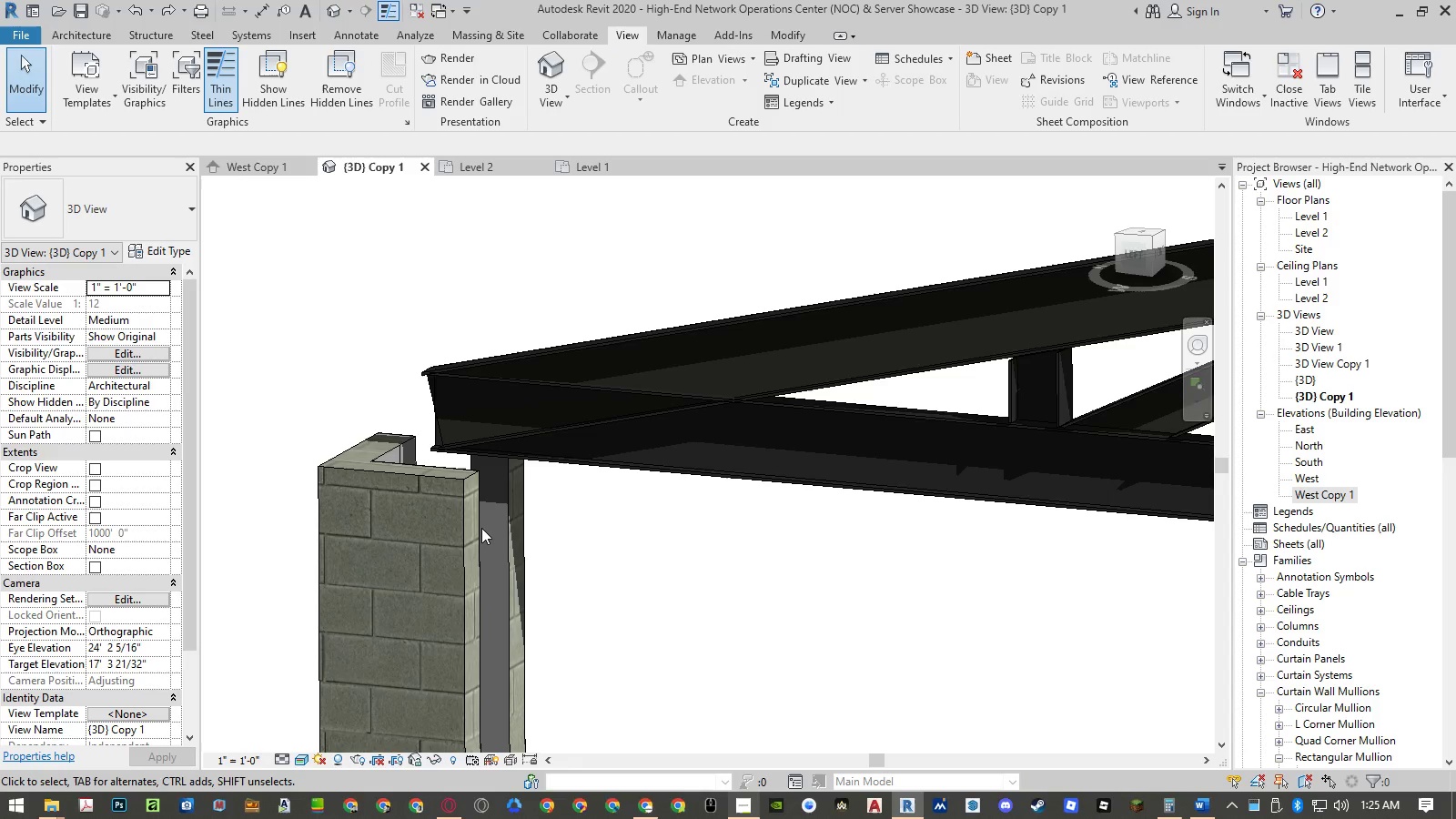 
scroll: coordinate [481, 528], scroll_direction: down, amount: 10.0
 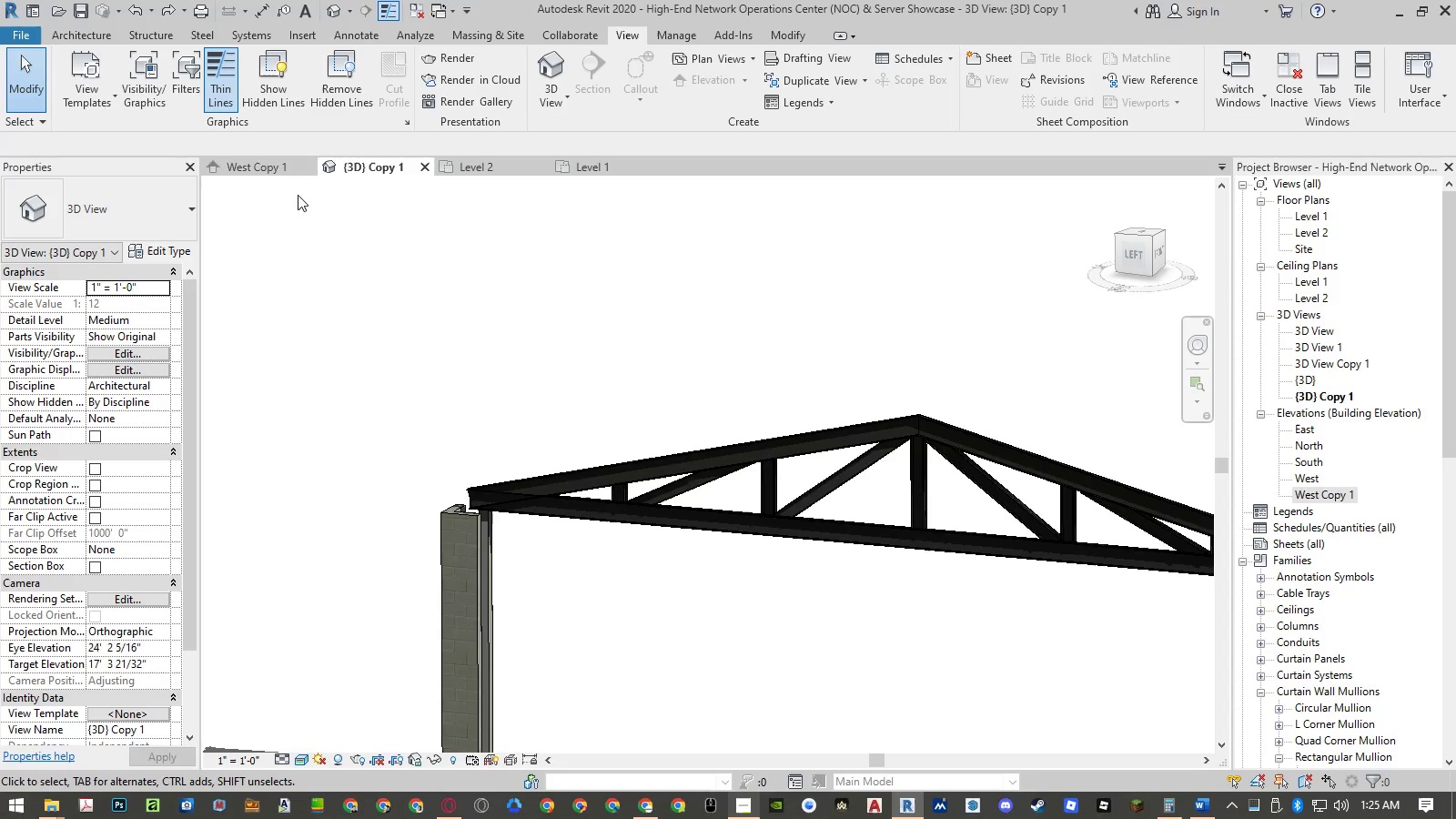 
left_click([256, 174])
 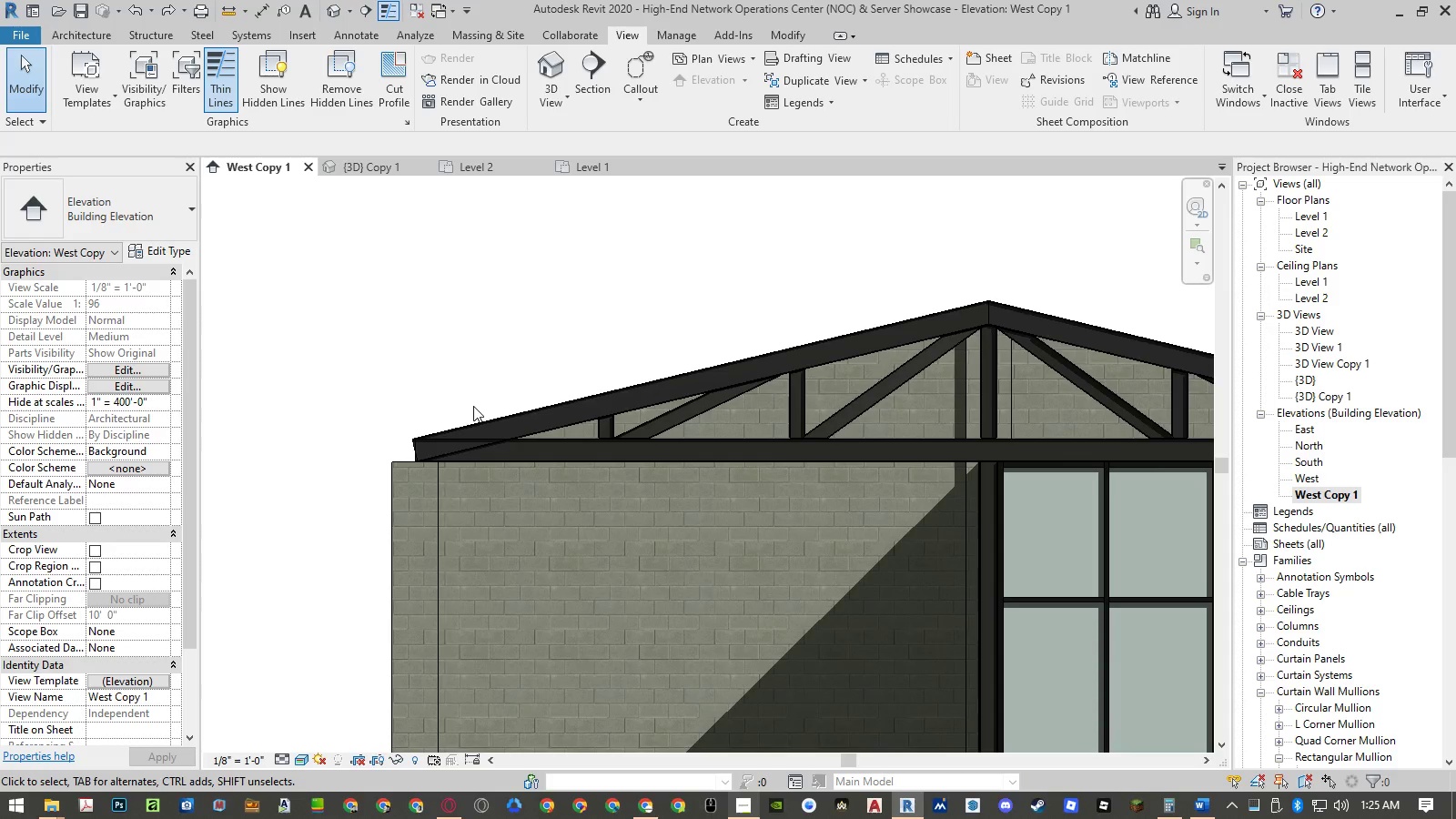 
scroll: coordinate [406, 456], scroll_direction: up, amount: 4.0
 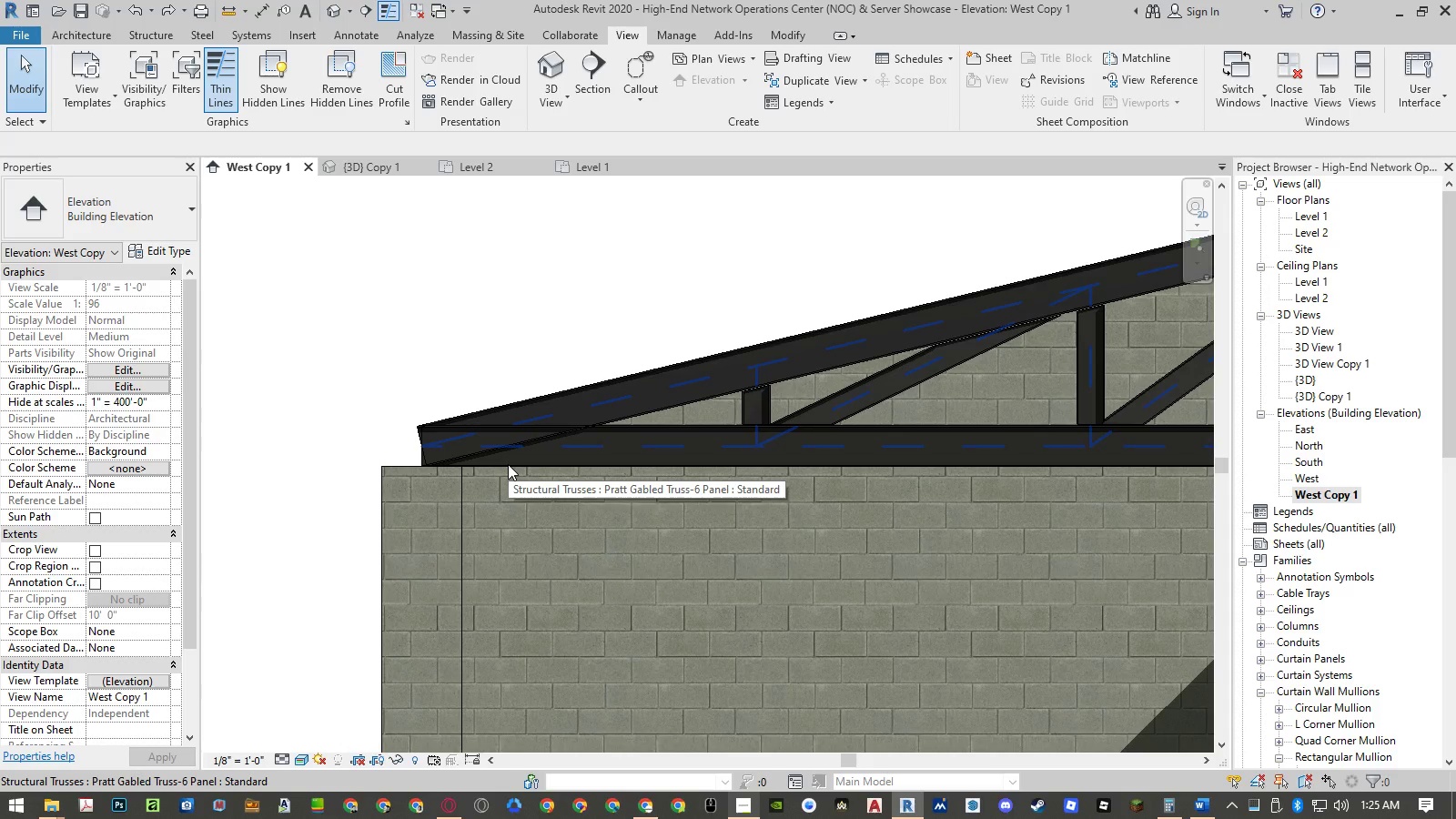 
type(cop)
 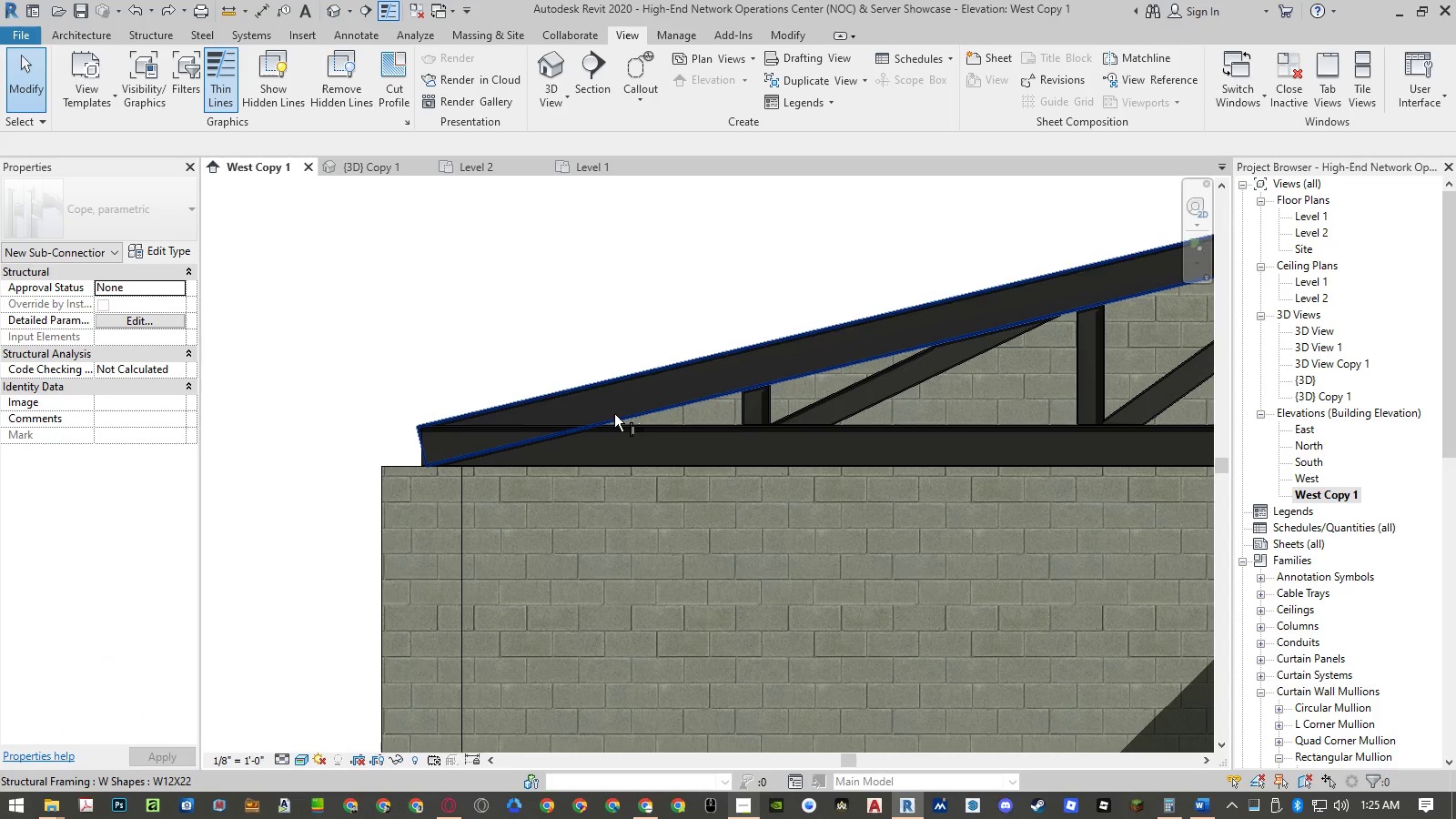 
left_click([618, 414])
 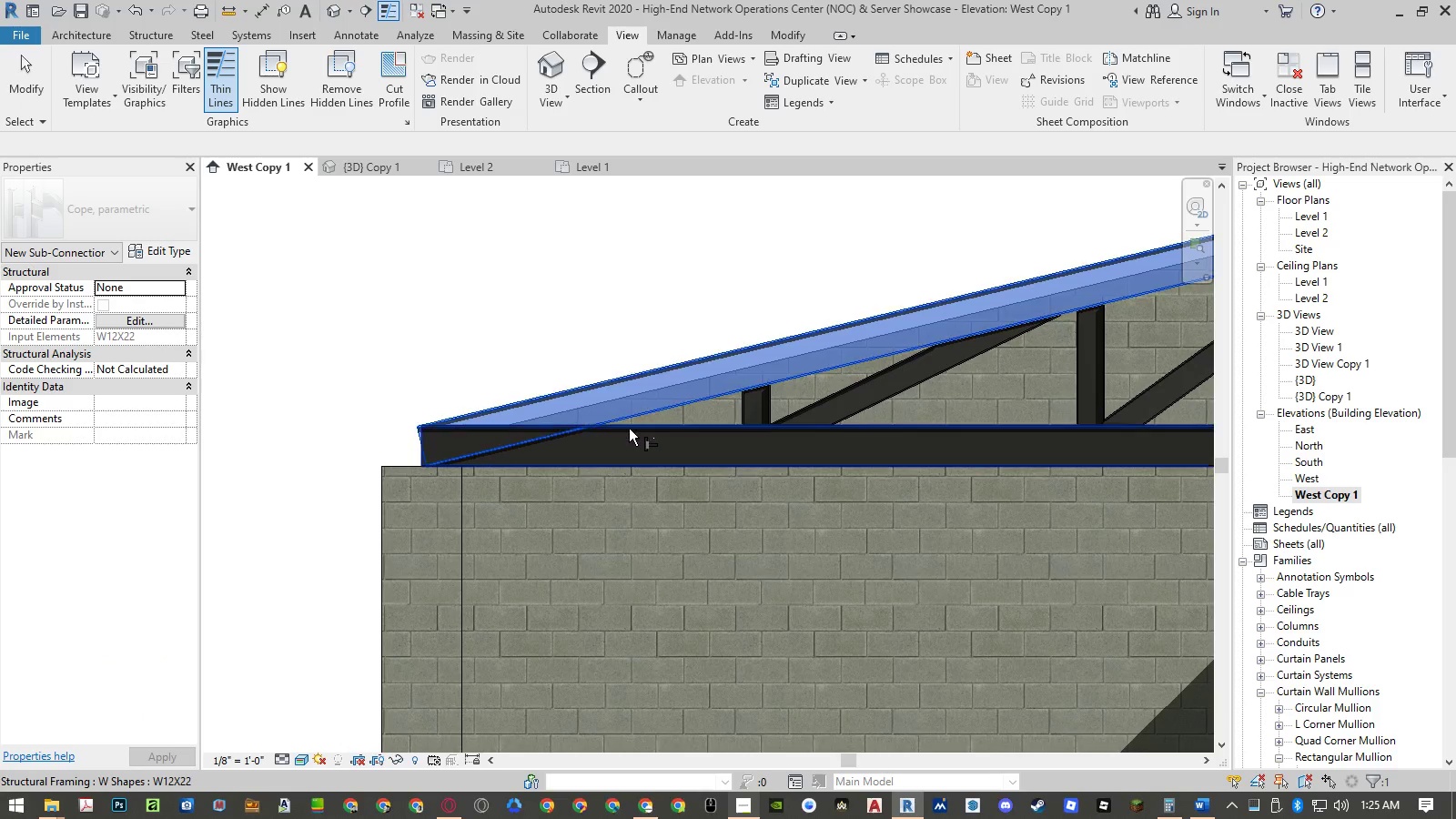 
hold_key(key=ControlLeft, duration=0.33)
left_click([630, 429])
 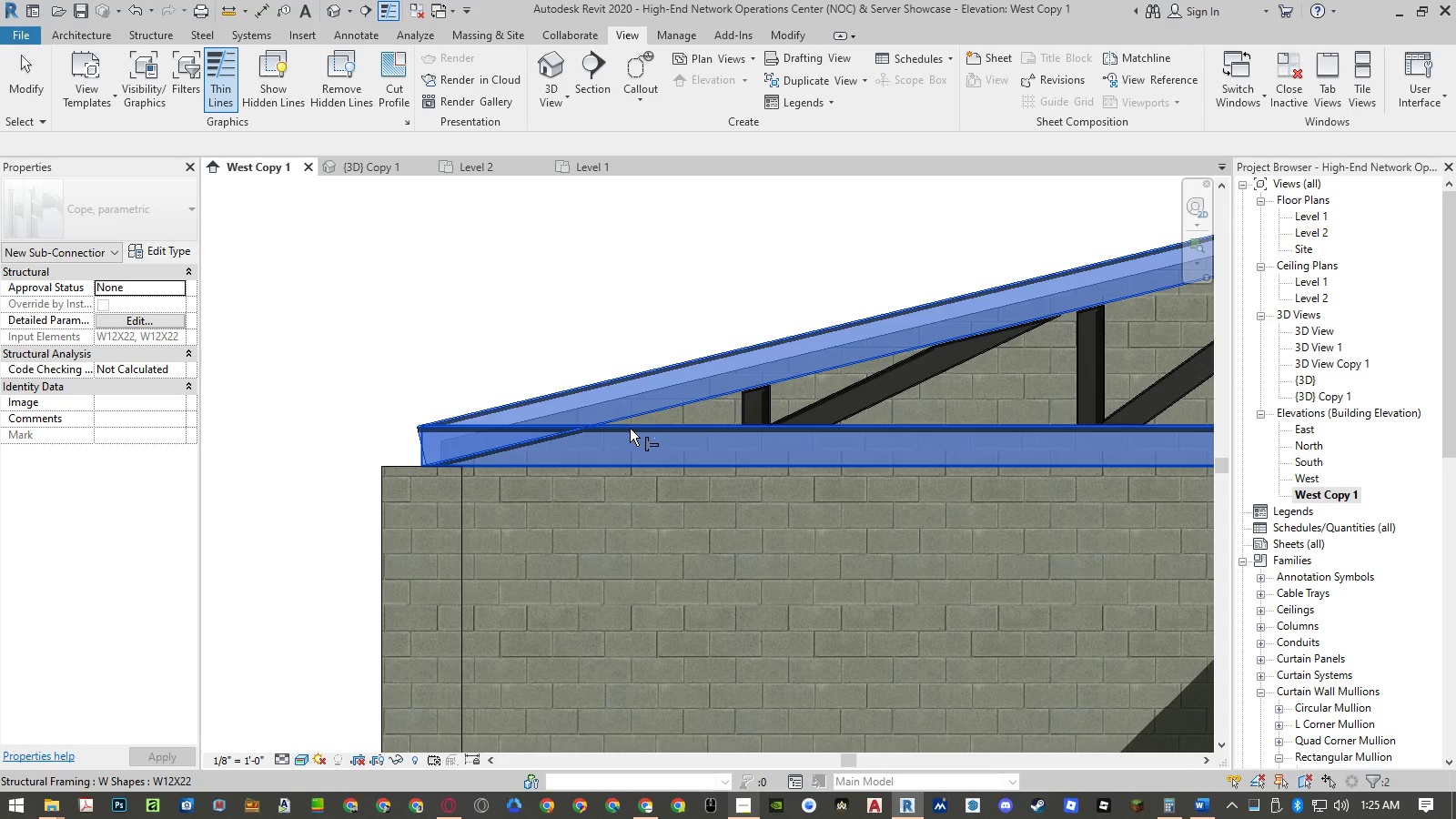 
key(NumpadEnter)
 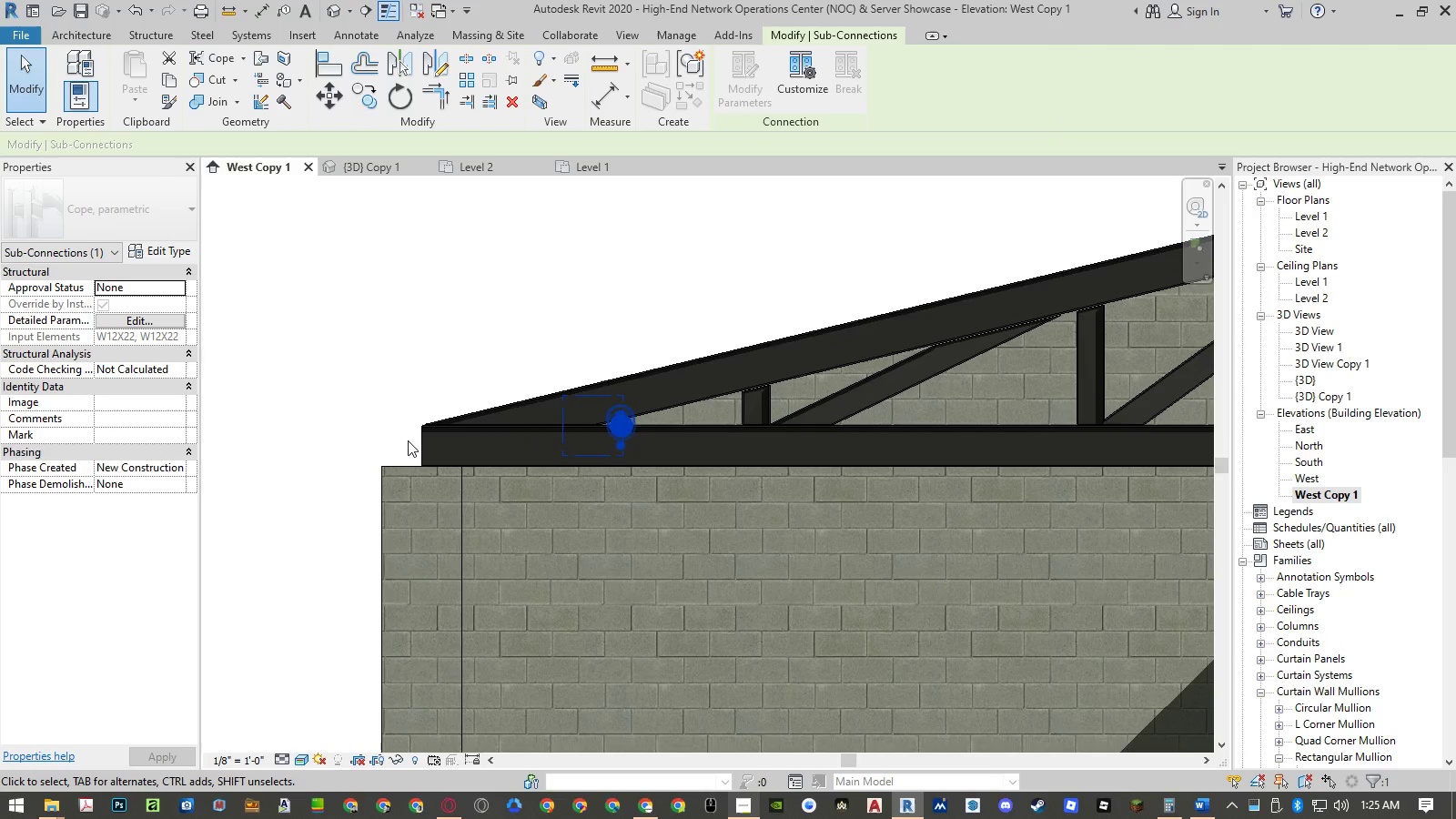 
key(Escape)
 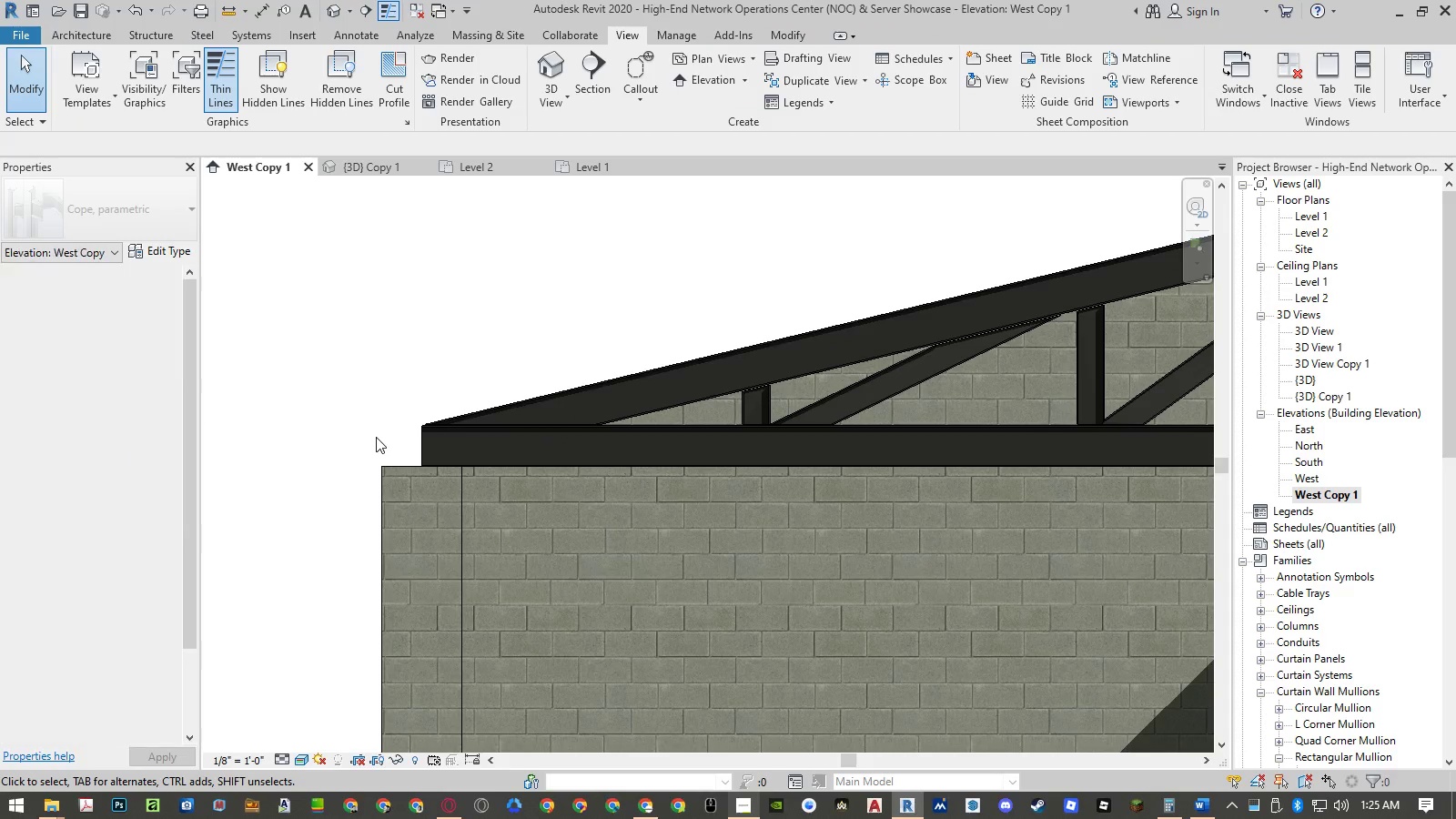 
scroll: coordinate [376, 437], scroll_direction: down, amount: 11.0
 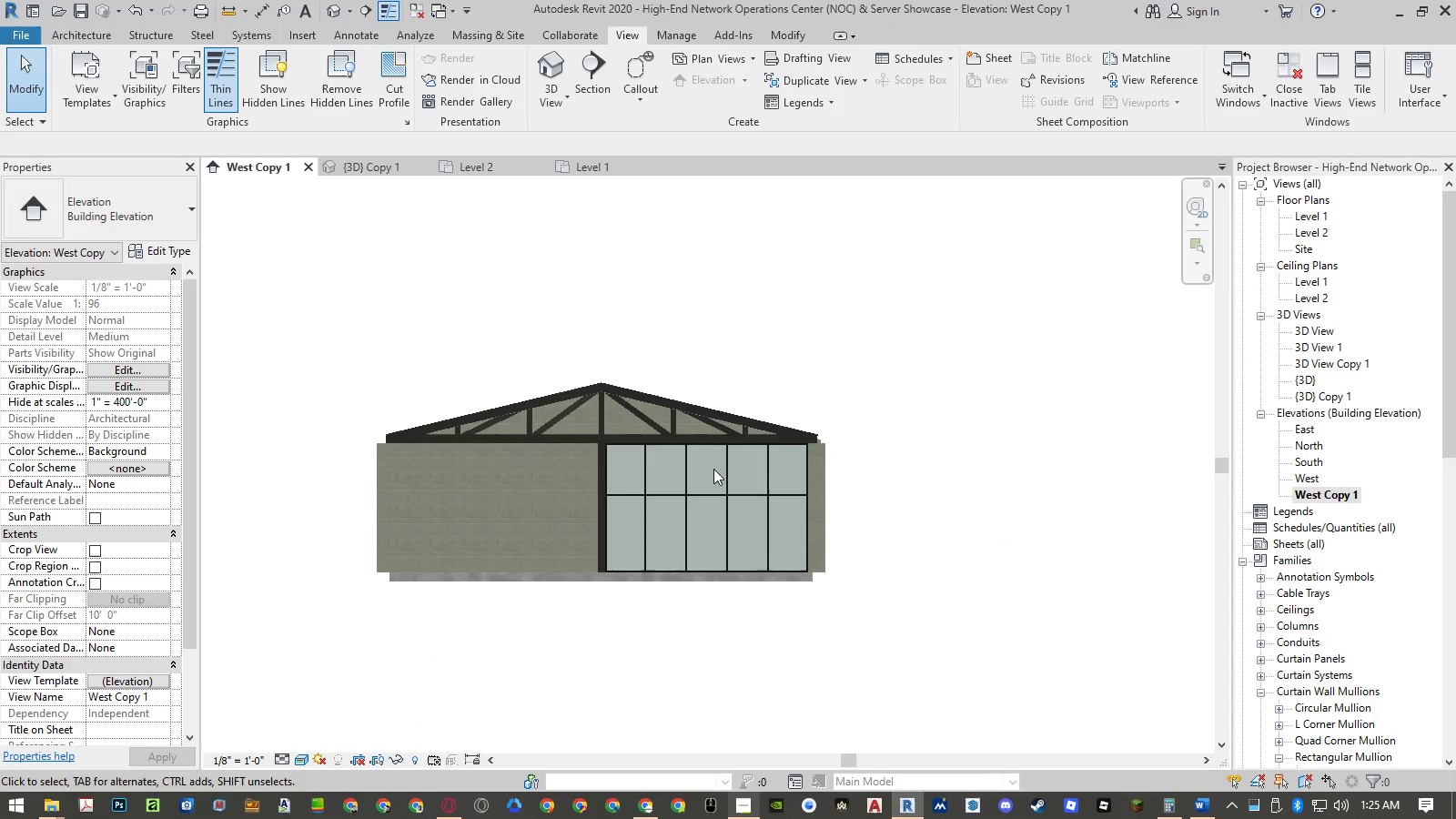 
key(C)
 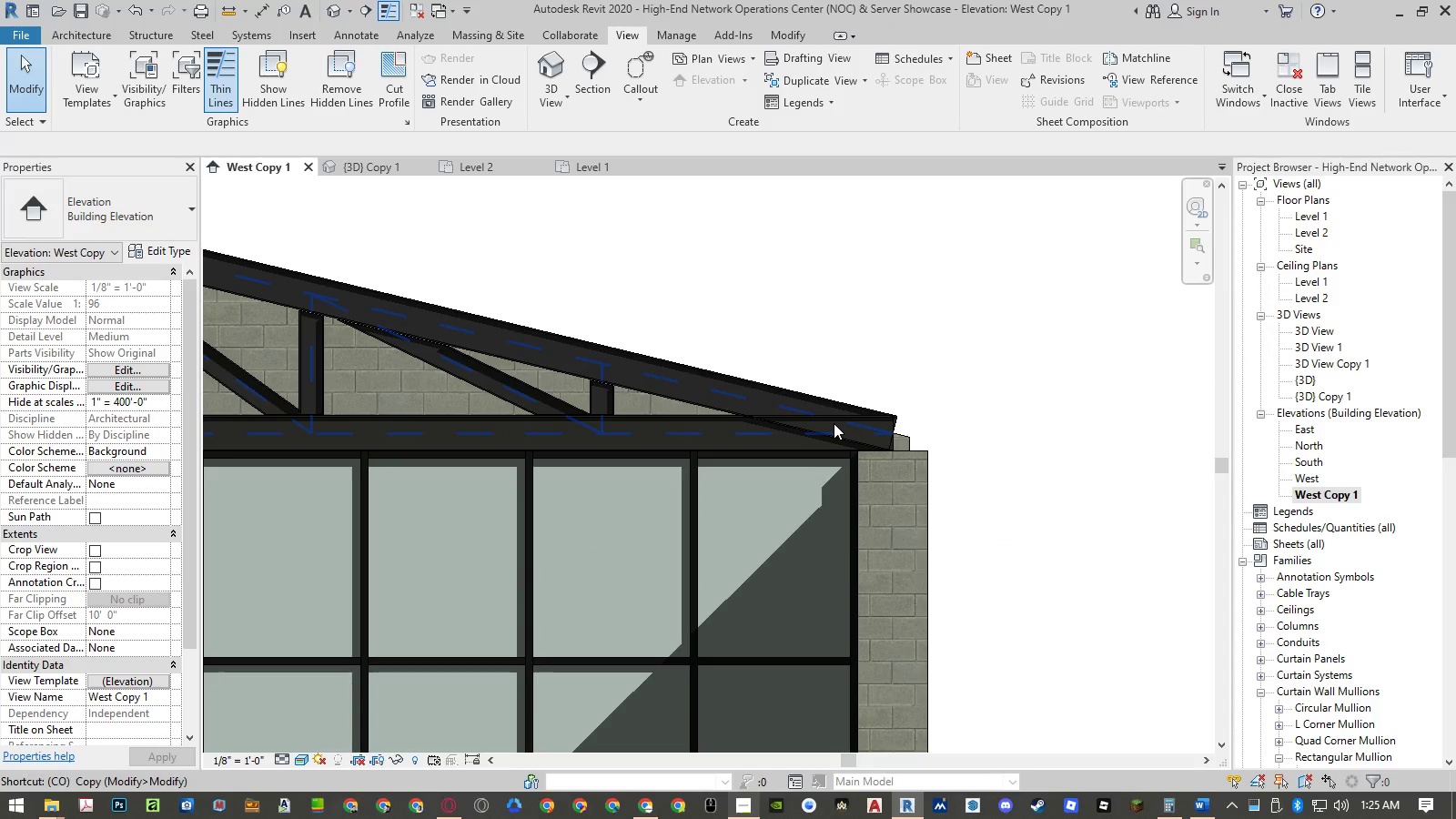 
scroll: coordinate [834, 423], scroll_direction: up, amount: 10.0
 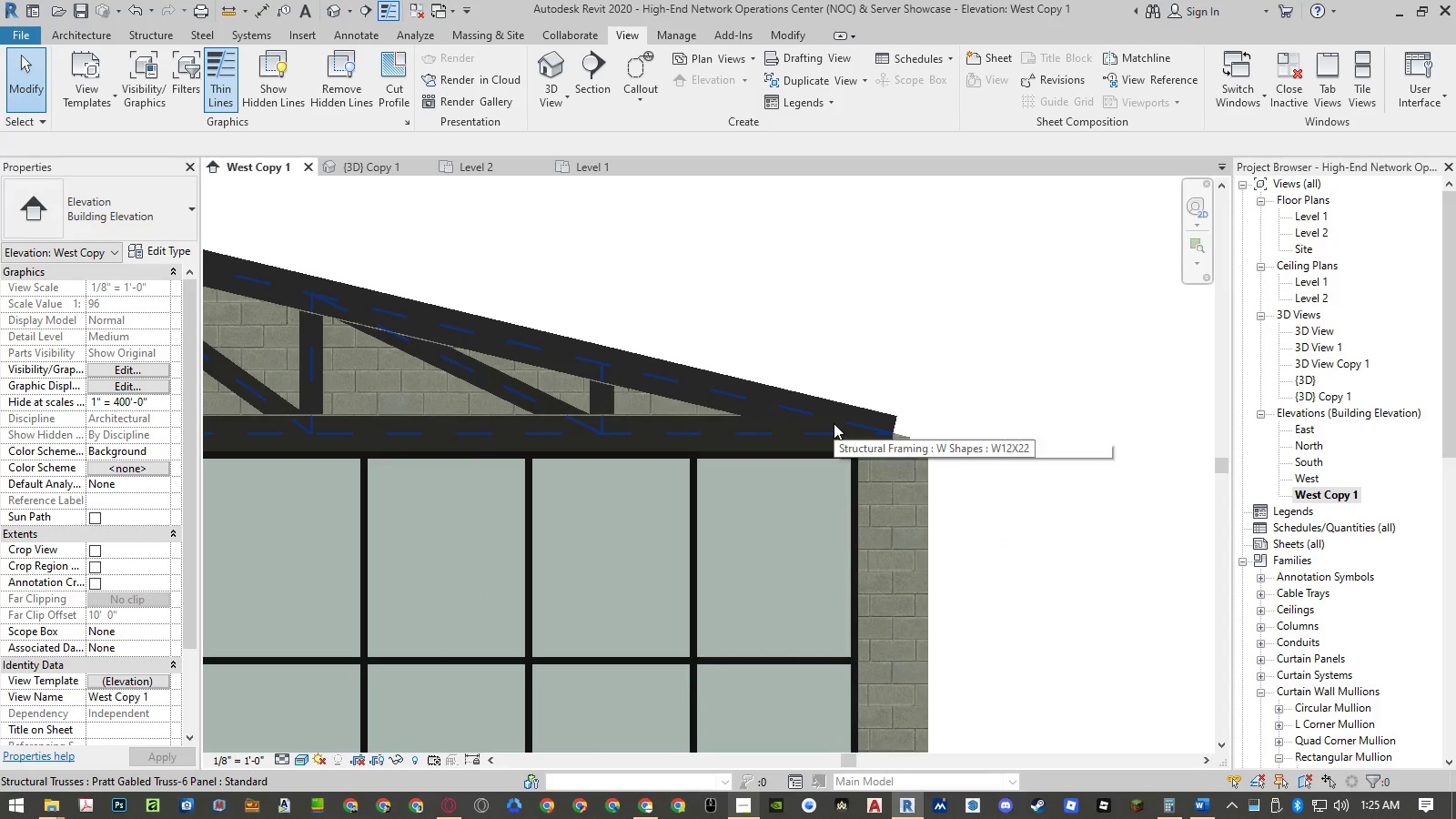 
type(op)
 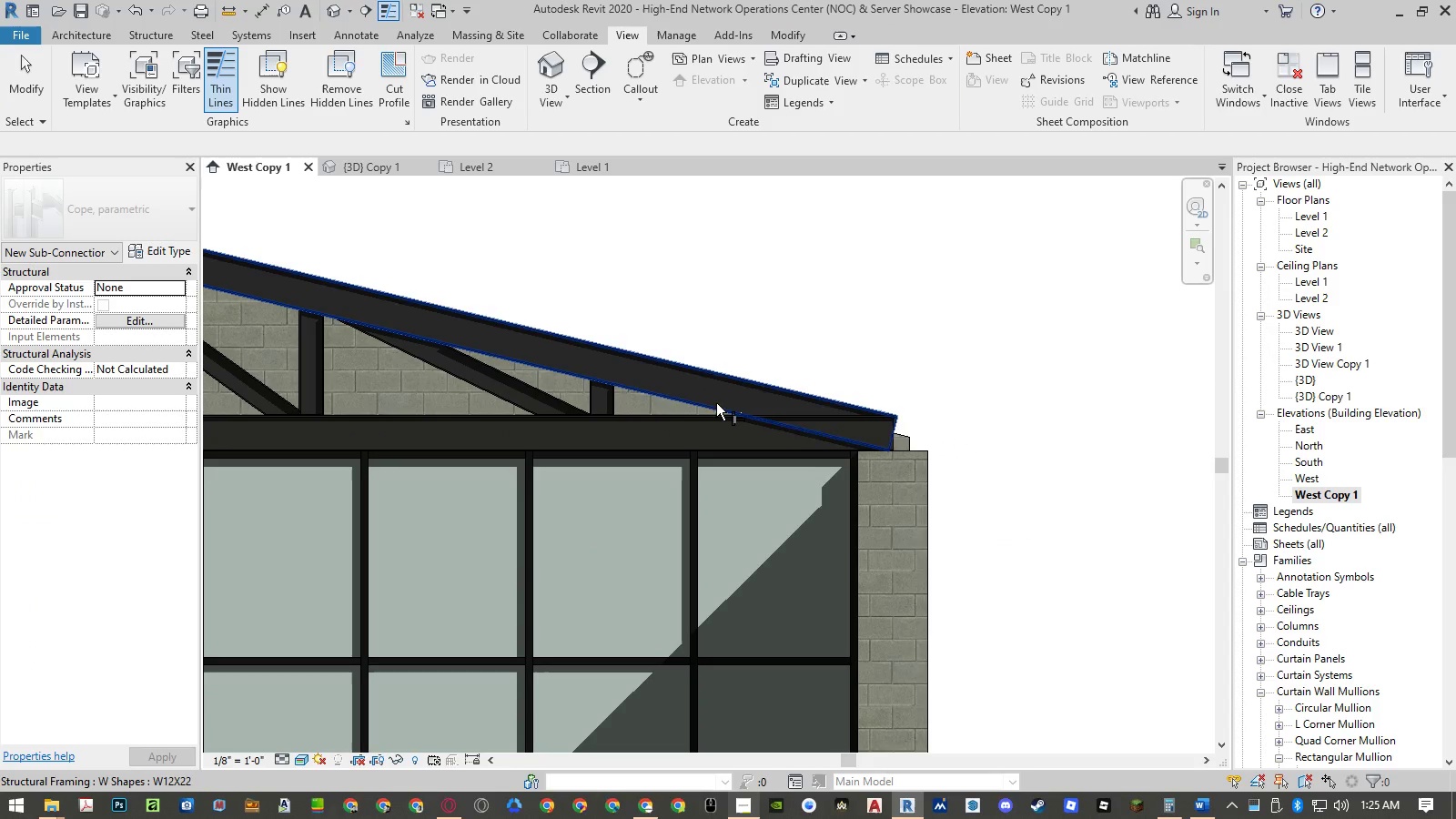 
left_click([714, 401])
 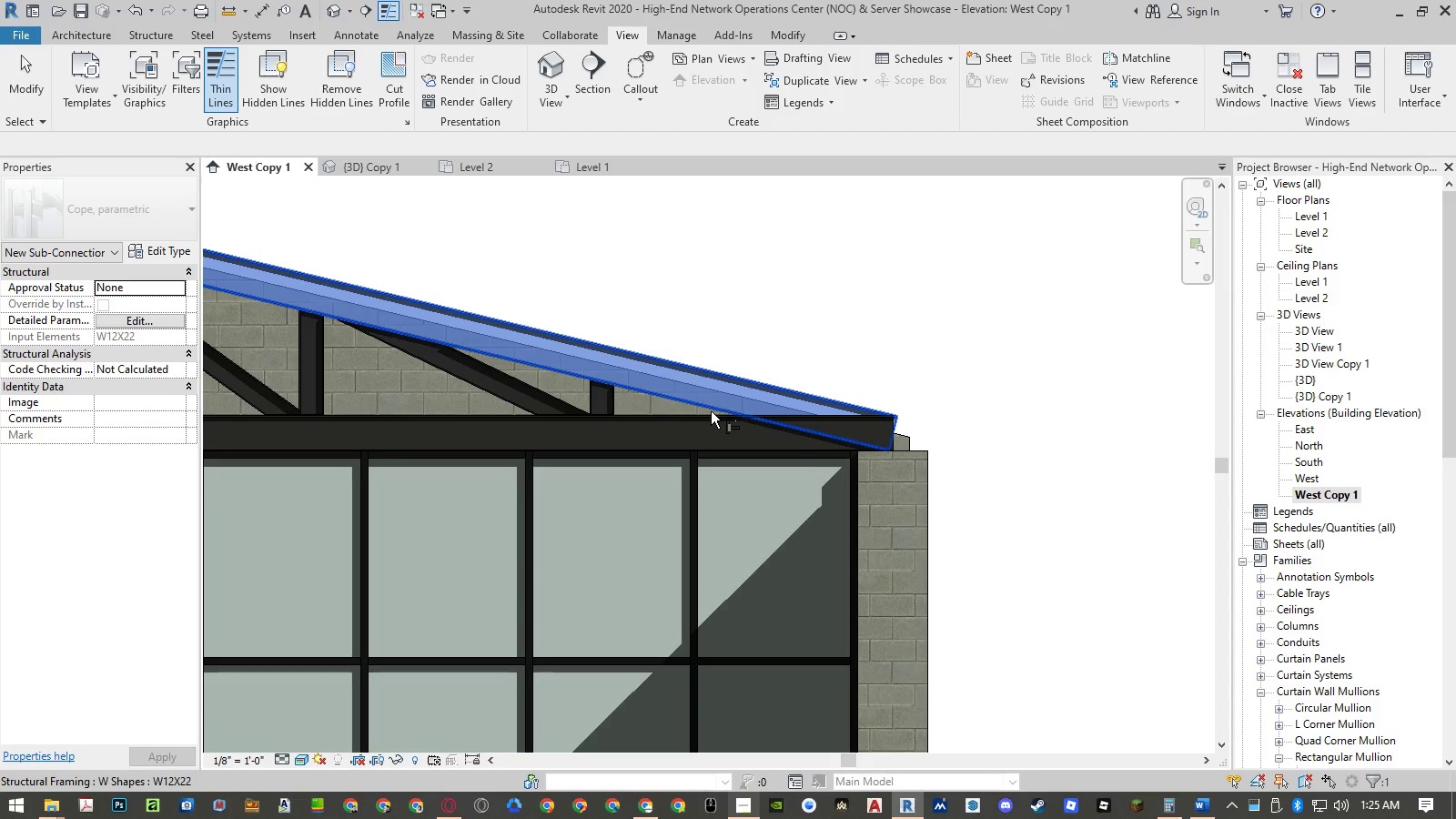 
hold_key(key=ControlLeft, duration=0.53)
left_click([711, 416])
 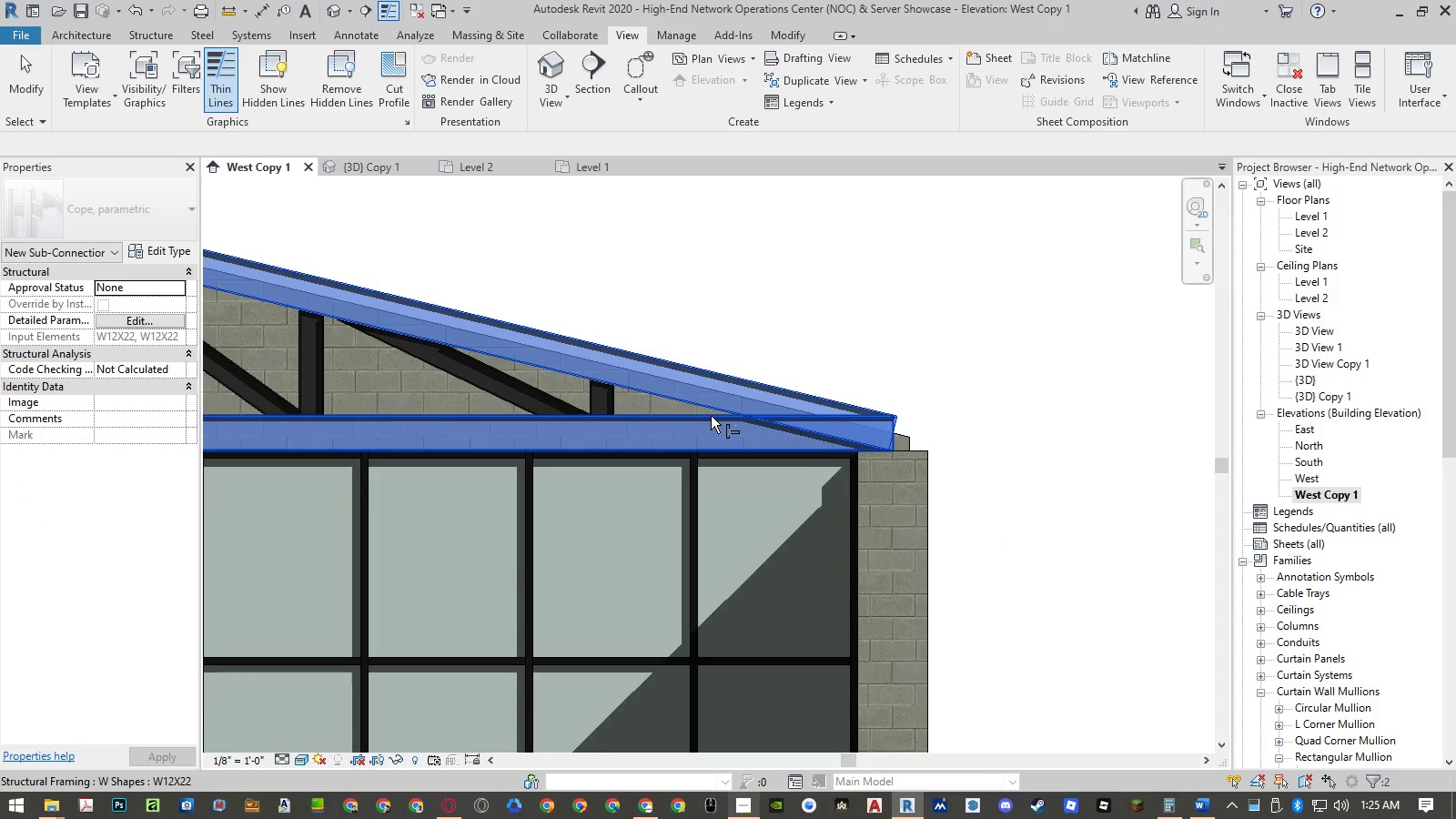 
key(NumpadEnter)
 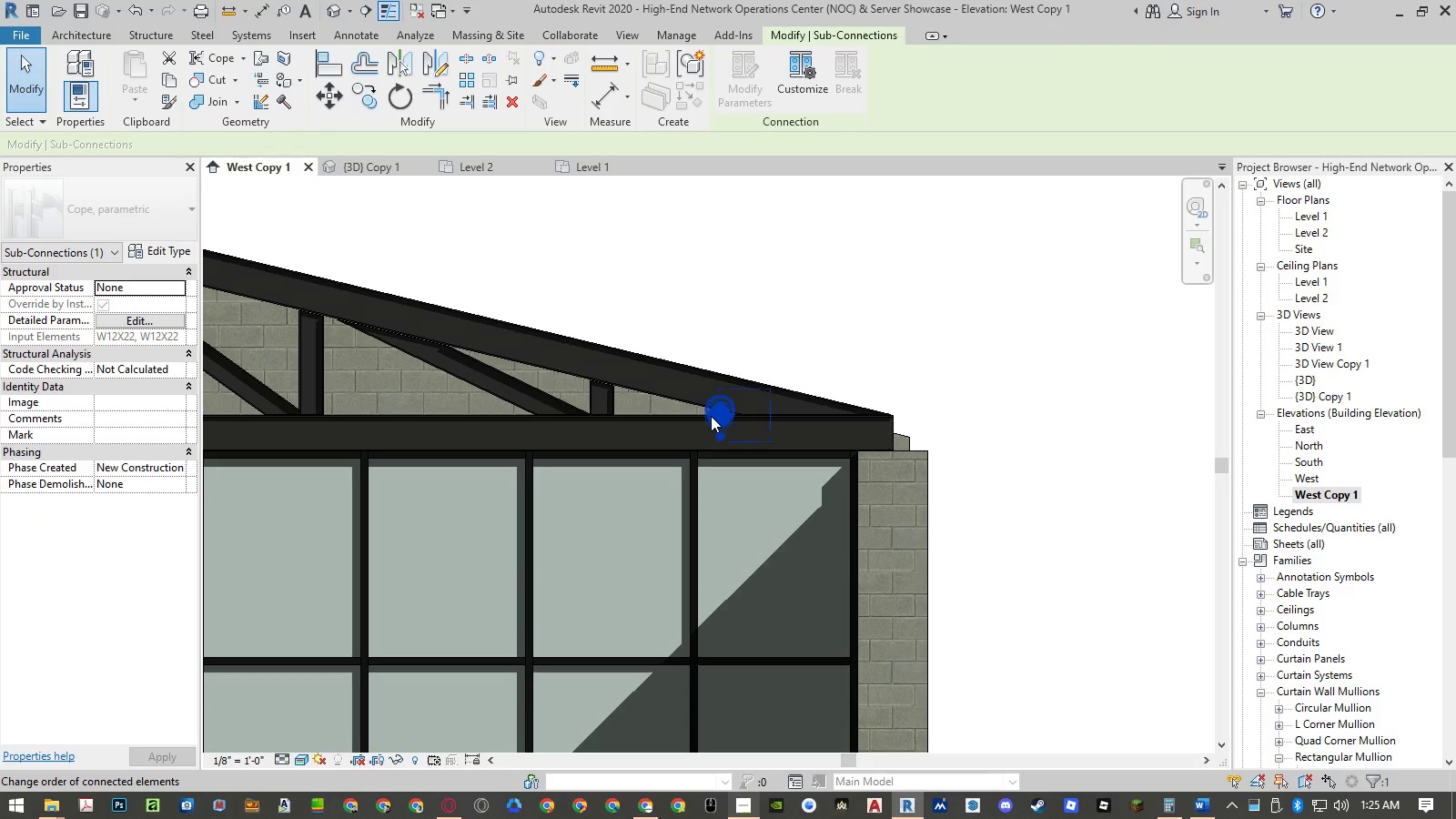 
key(Escape)
 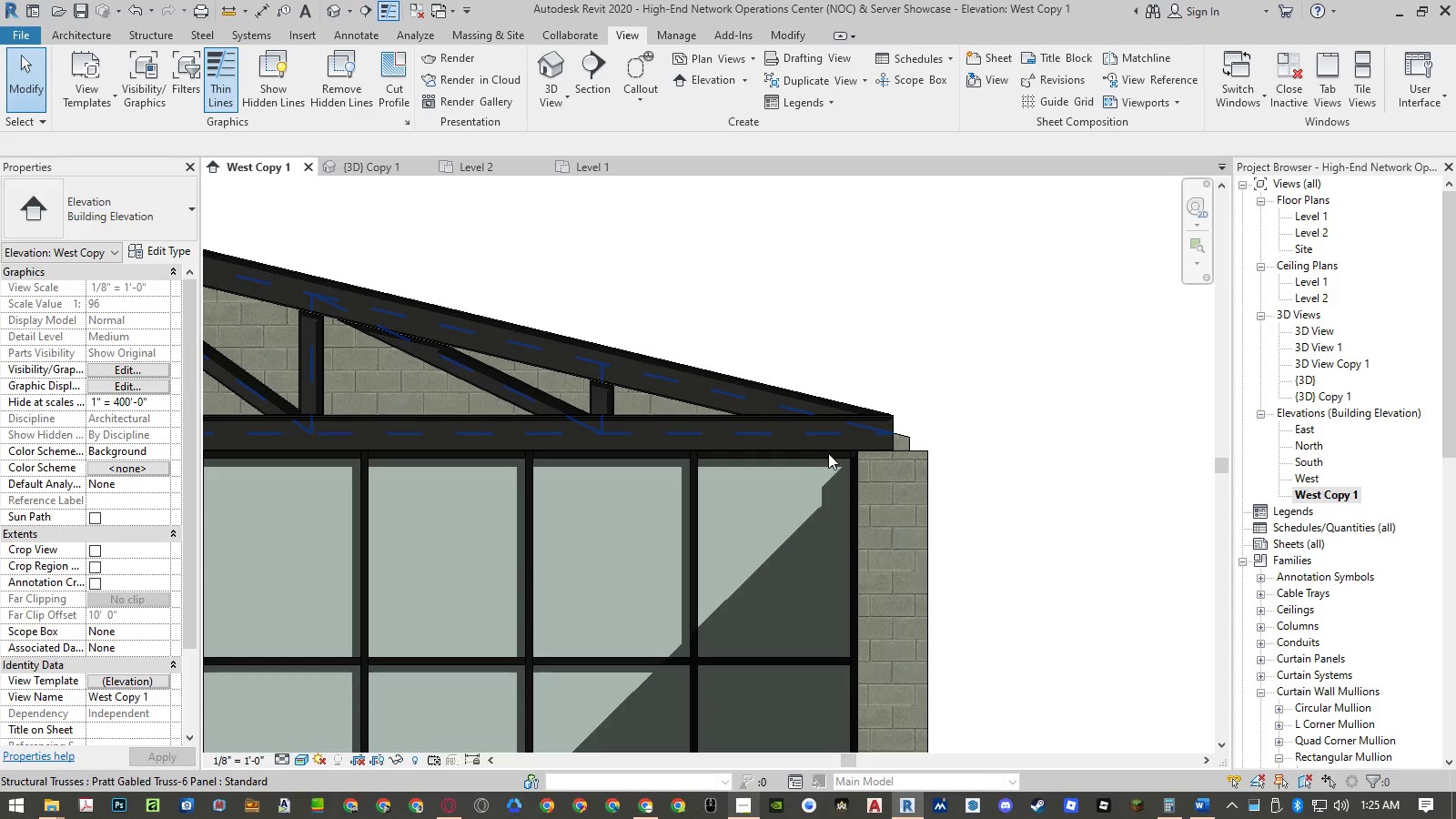 
key(Escape)
 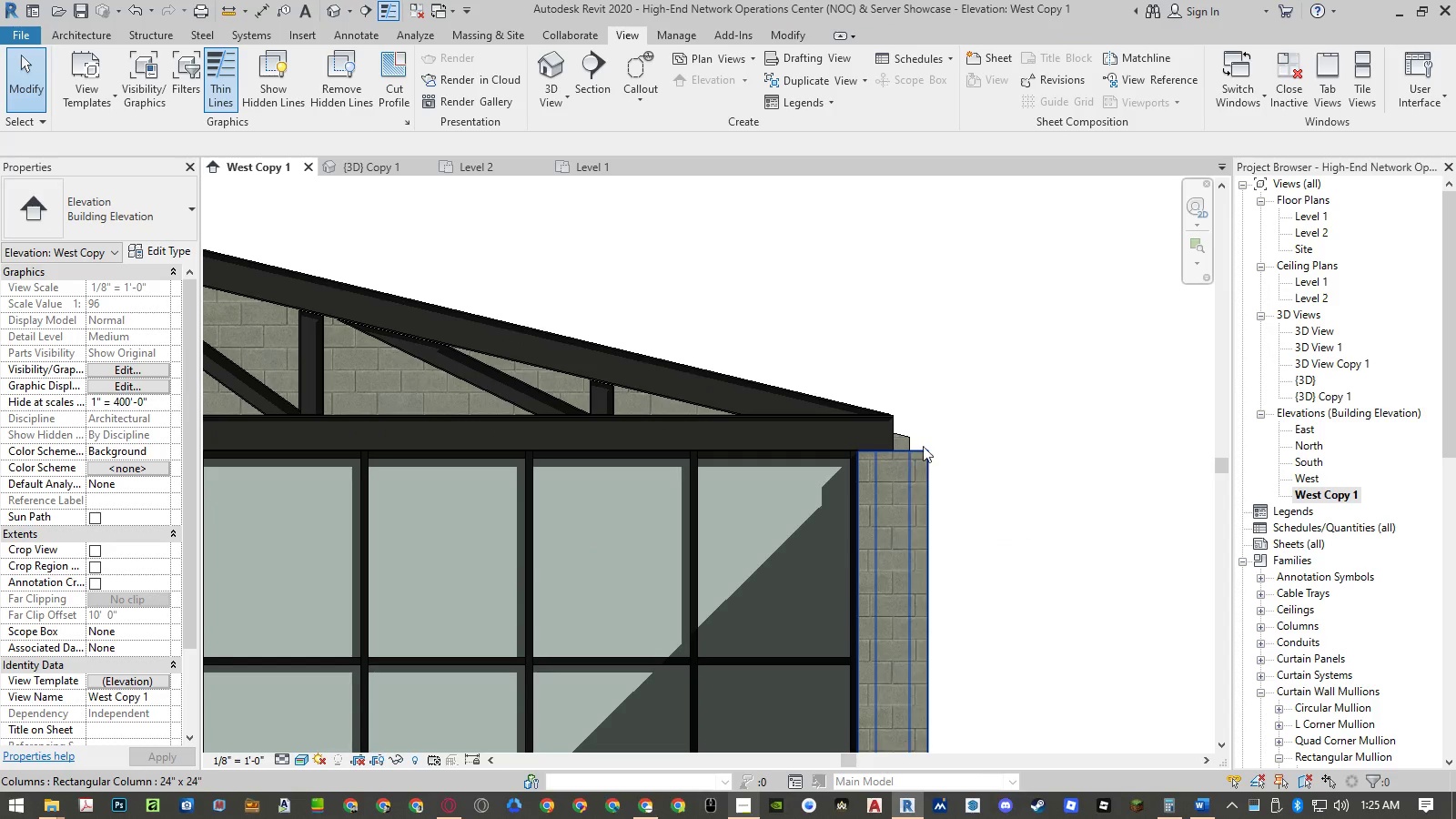 
scroll: coordinate [964, 432], scroll_direction: up, amount: 5.0
 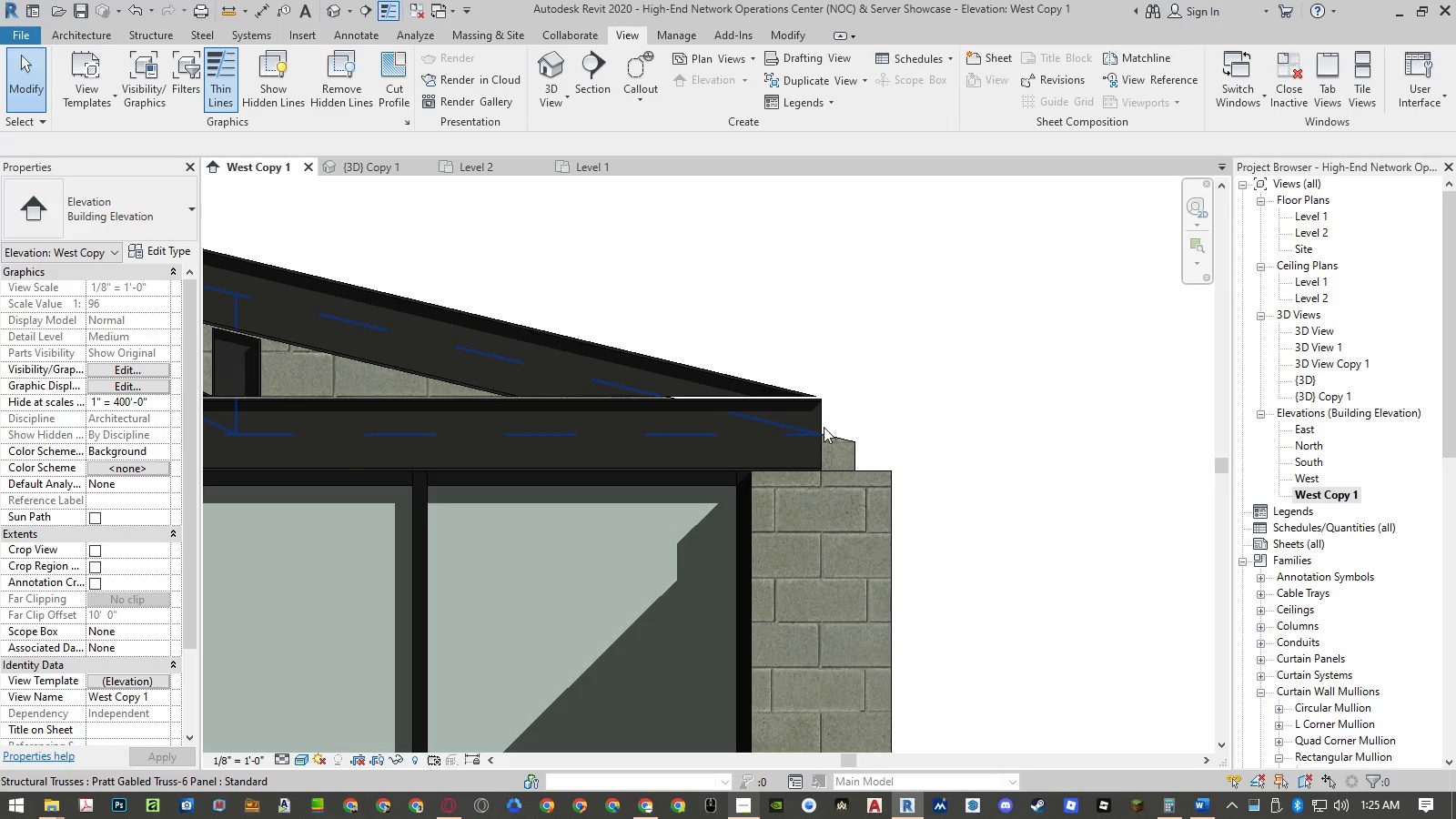 
left_click([823, 426])
 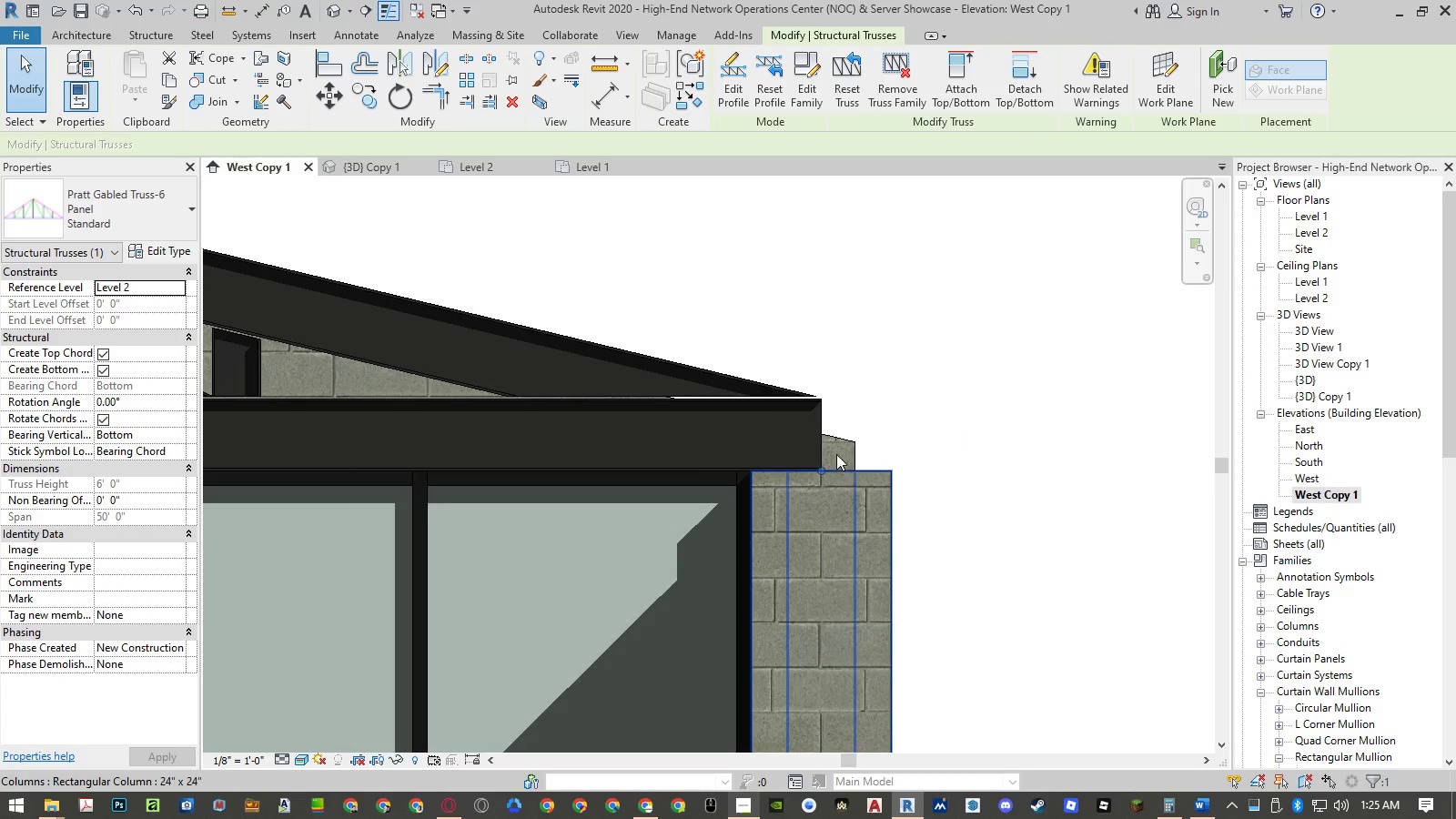 
key(Escape)
 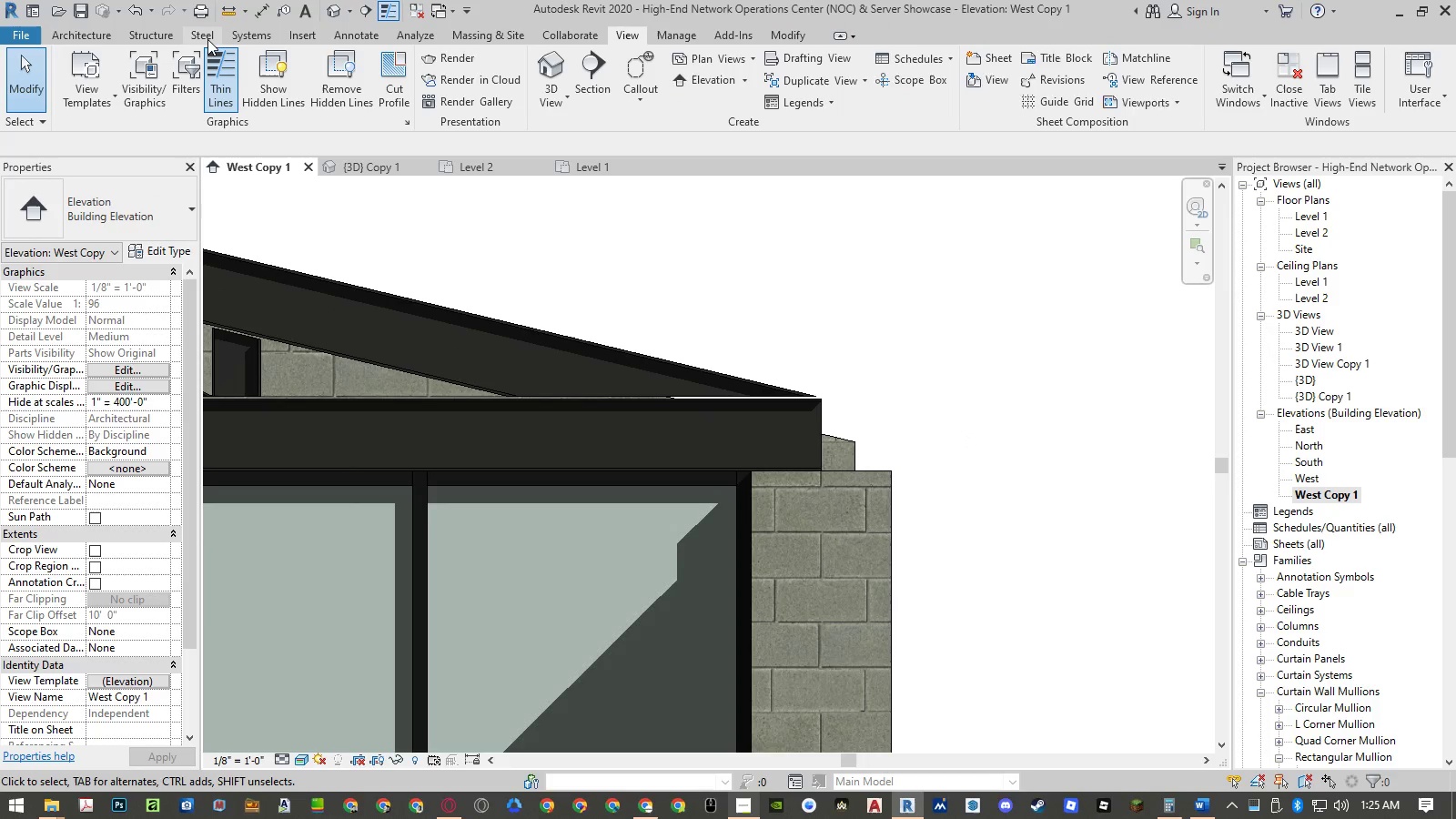 
left_click([204, 39])
 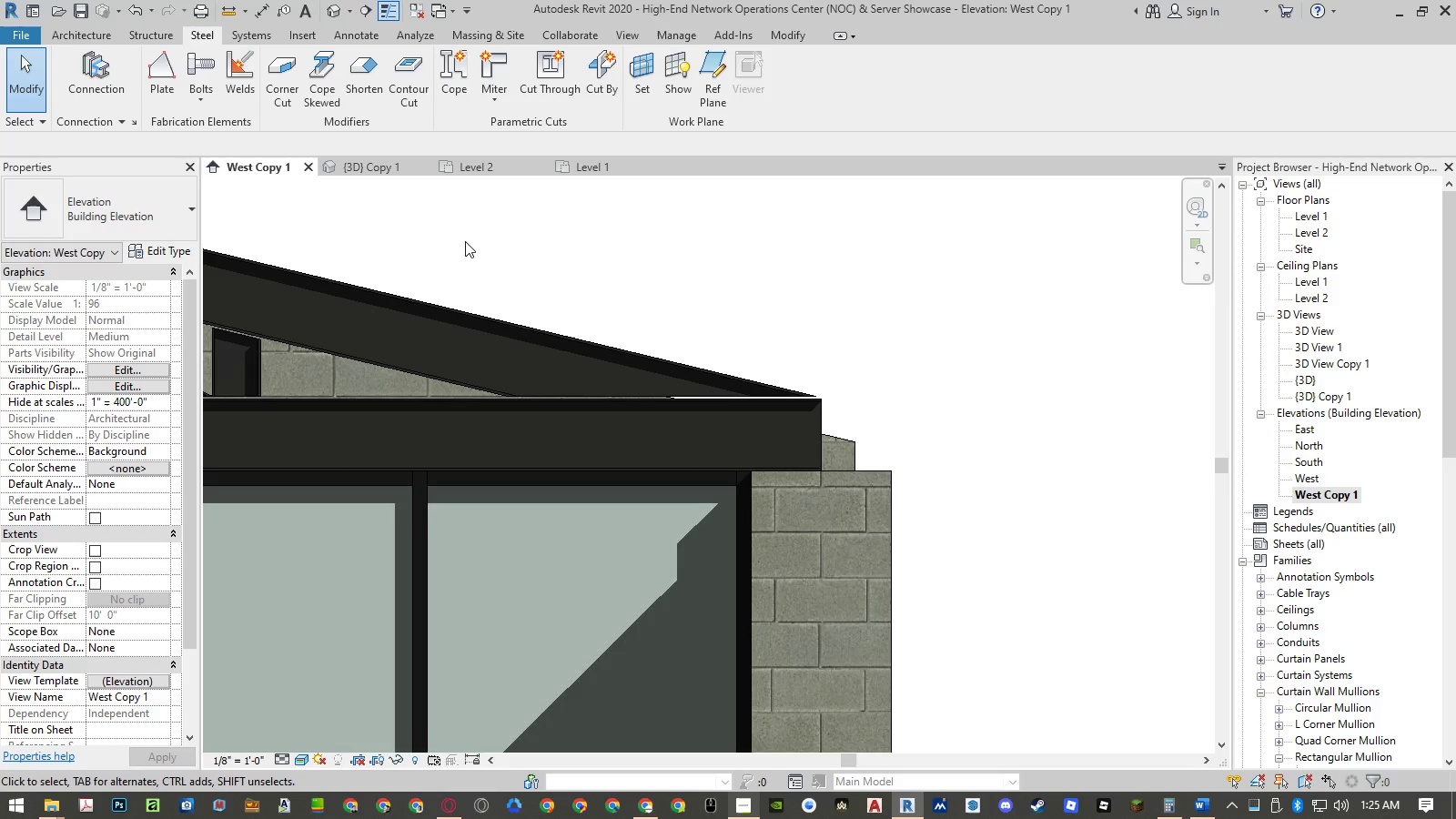 
wait(6.73)
 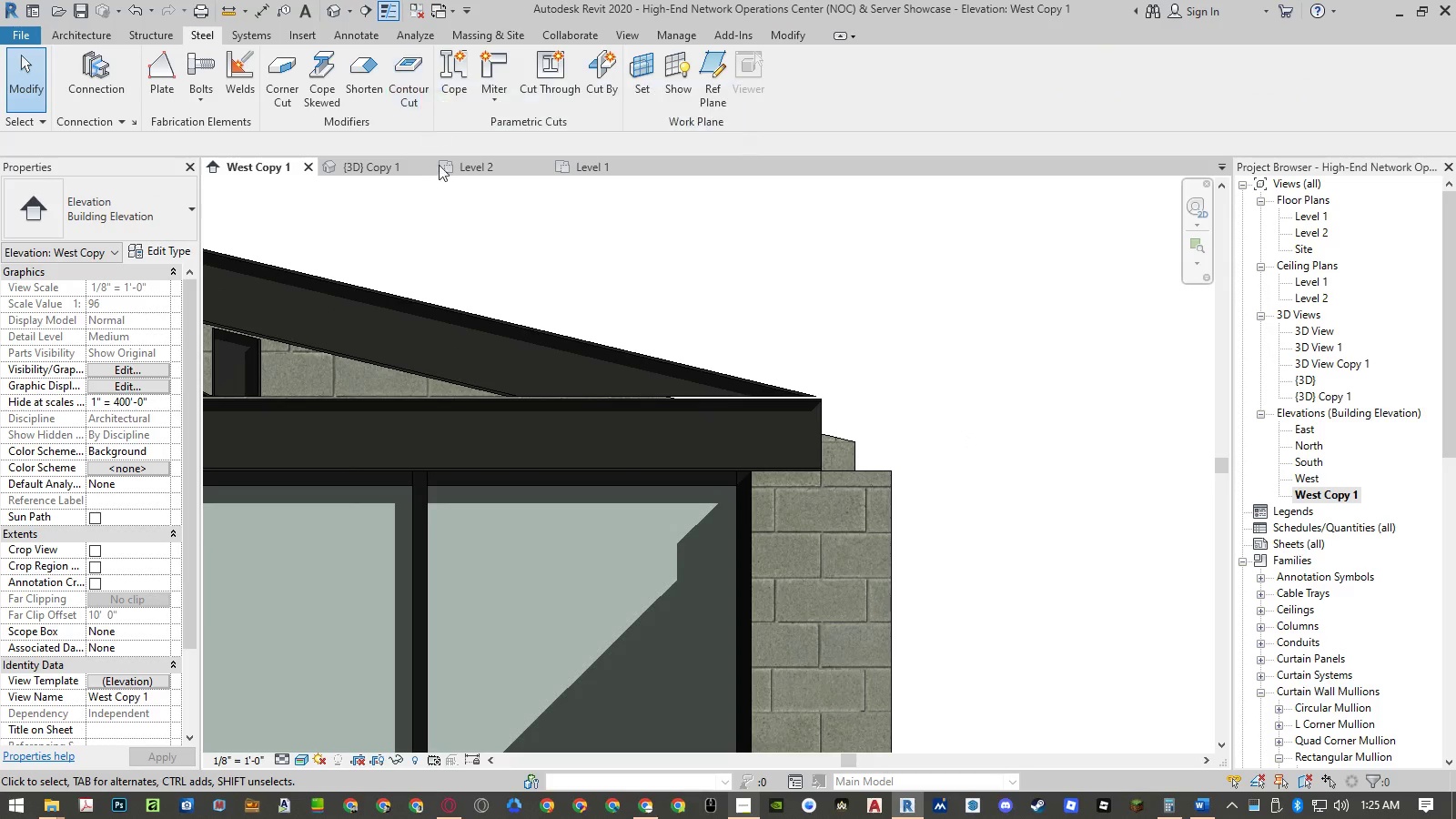 
key(Escape)
 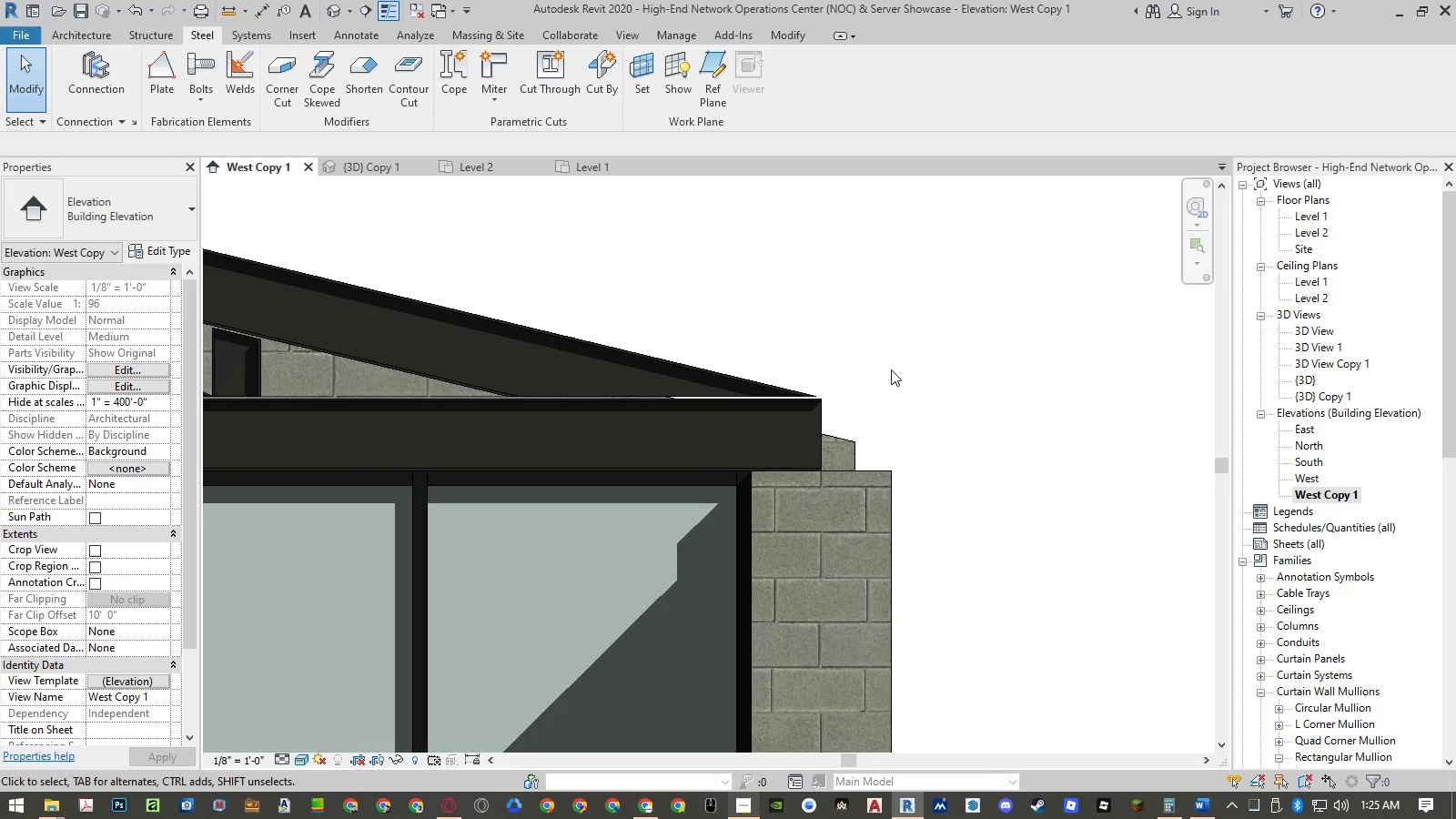 
scroll: coordinate [987, 386], scroll_direction: down, amount: 11.0
 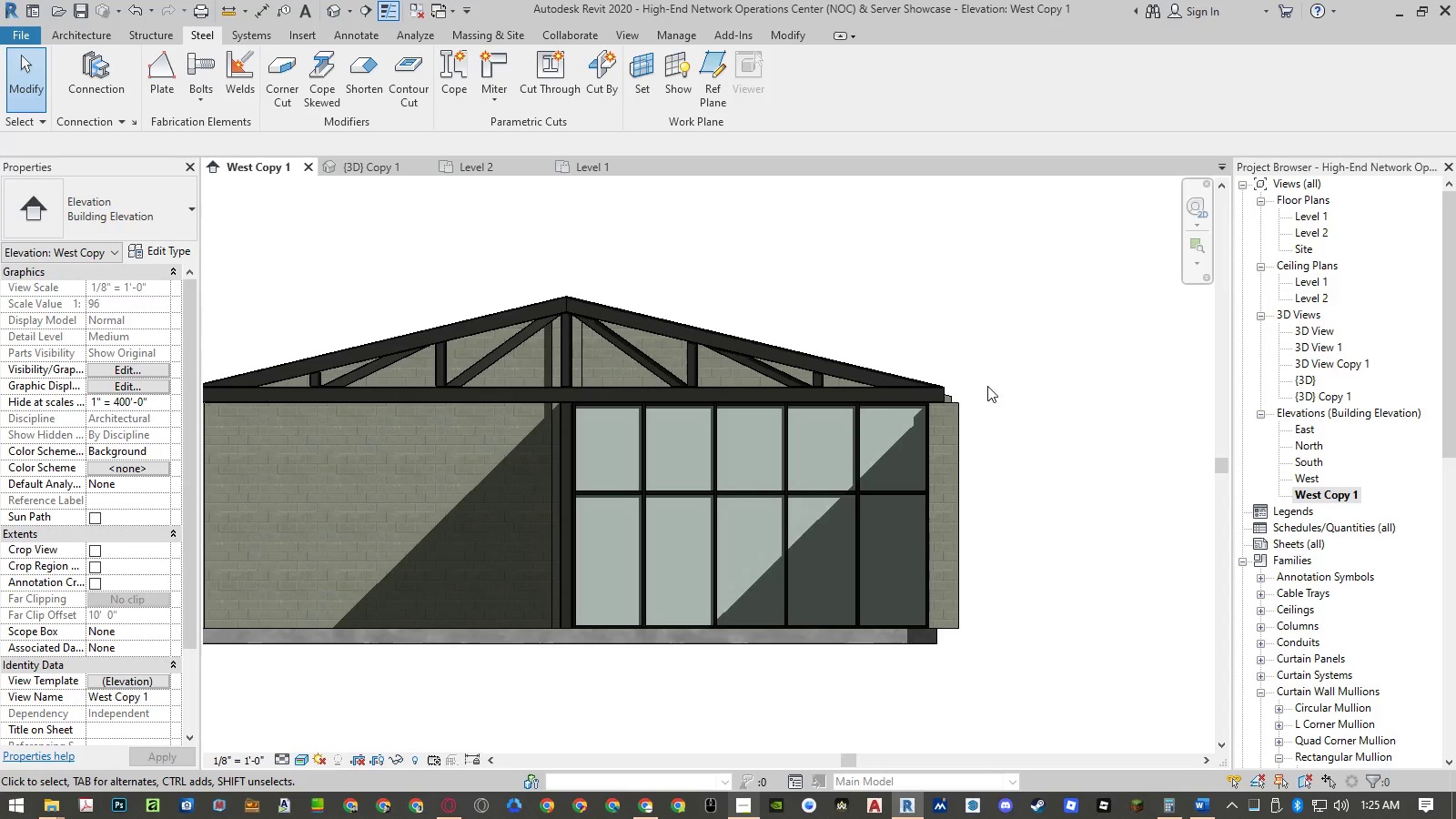 
wait(6.43)
 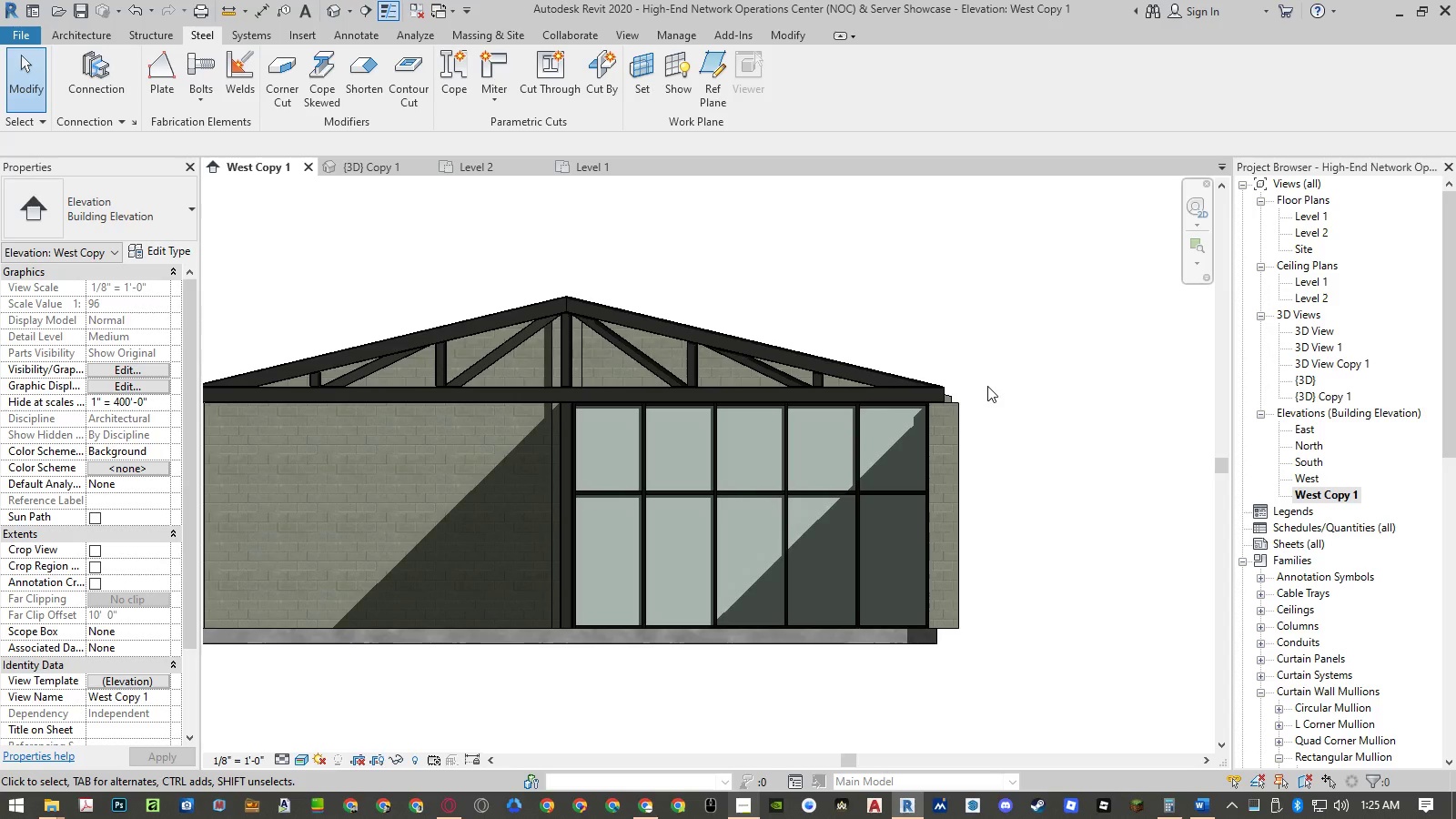 
left_click([375, 172])
 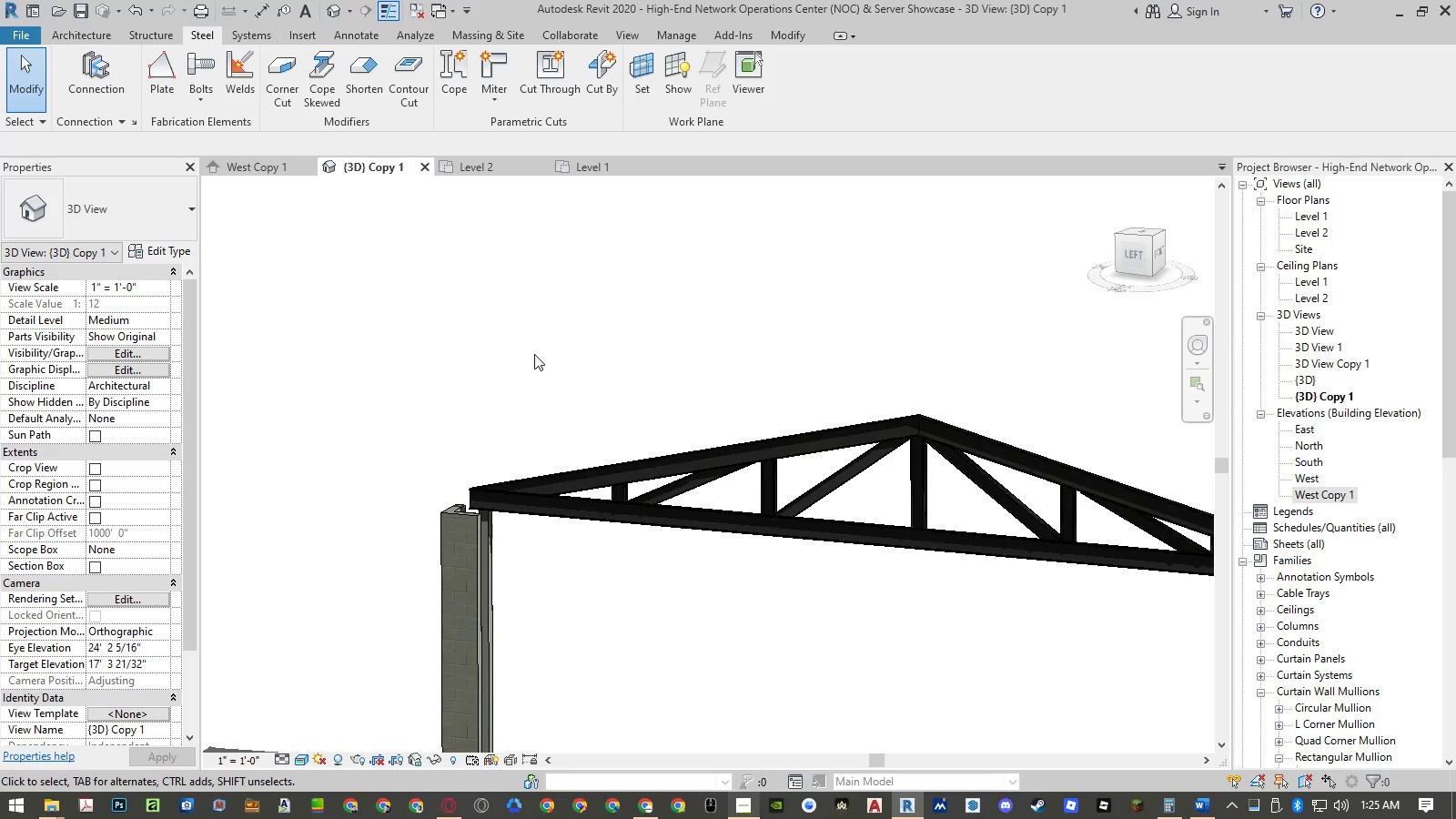 
scroll: coordinate [533, 354], scroll_direction: down, amount: 4.0
 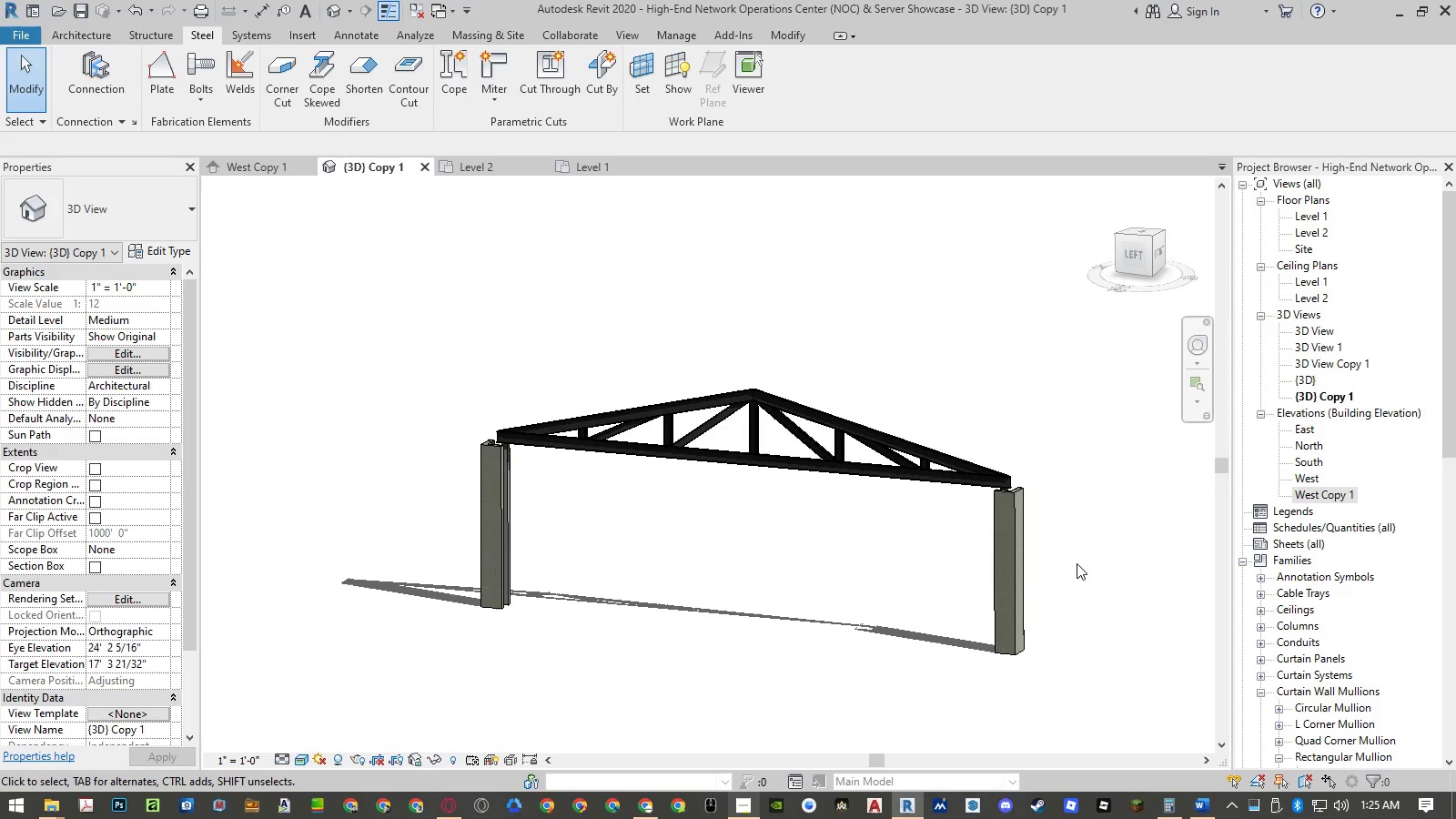 
left_click_drag(start_coordinate=[1077, 563], to_coordinate=[439, 581])
 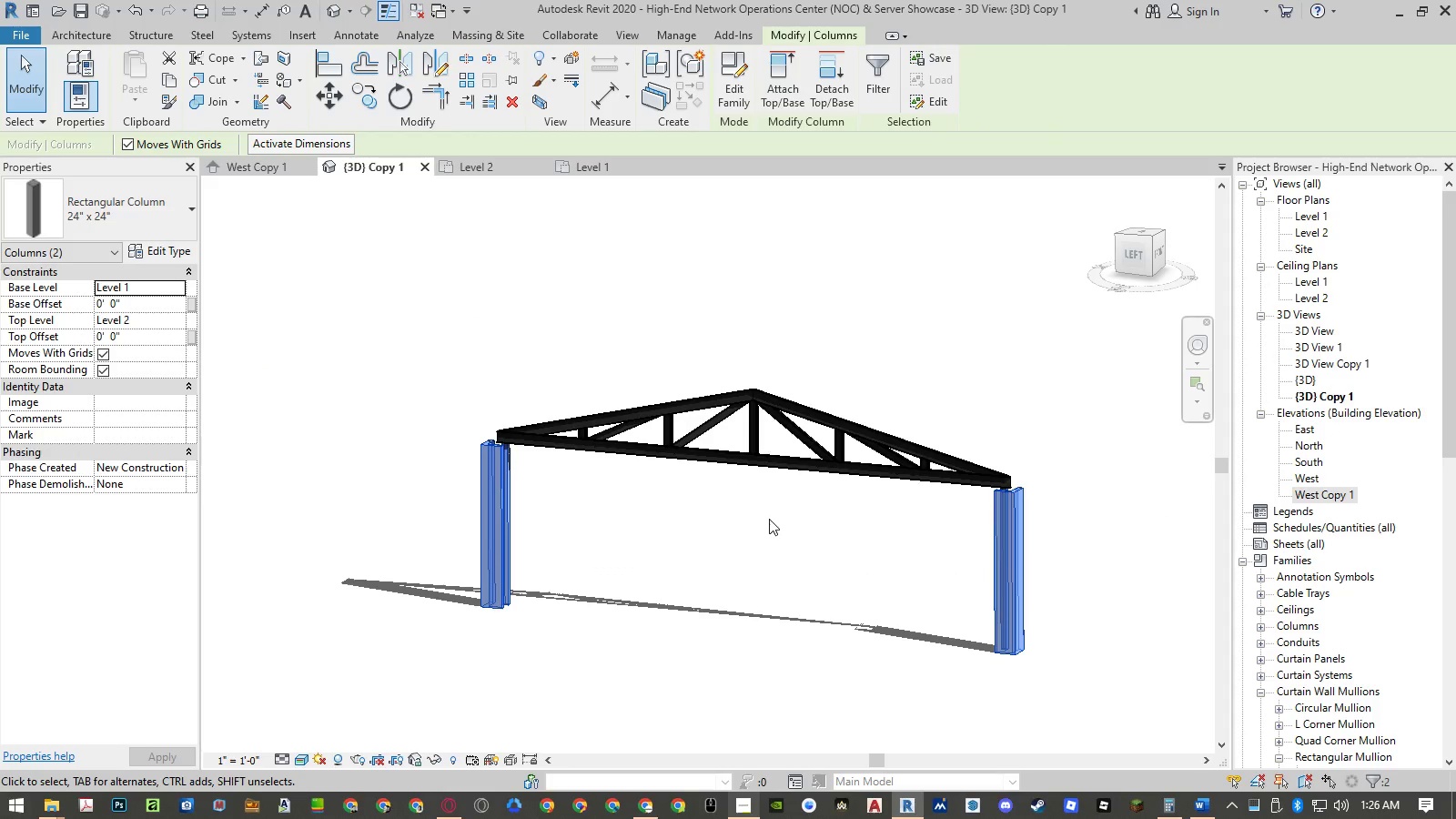 
right_click([995, 592])
 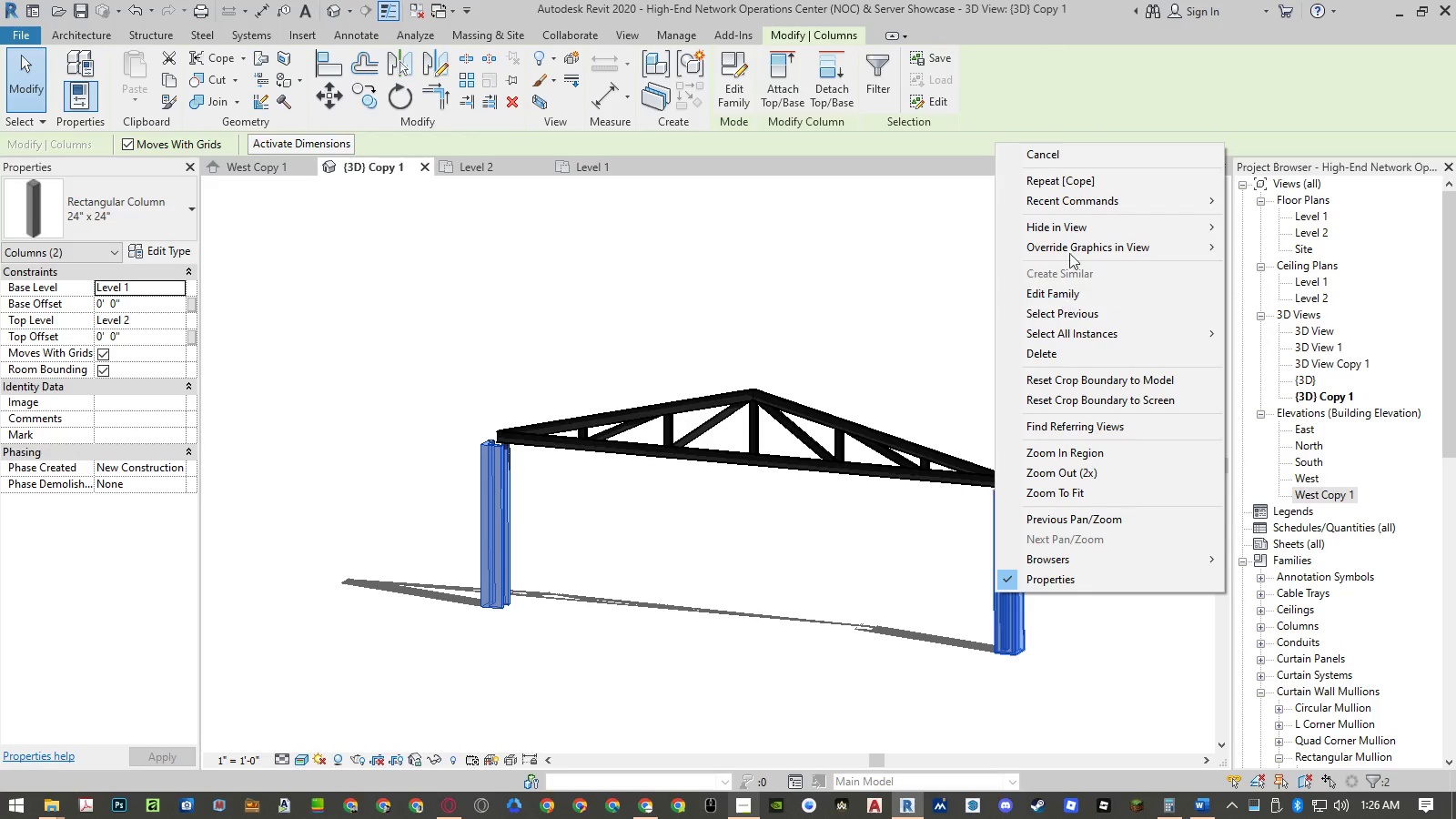 
left_click([1072, 229])
 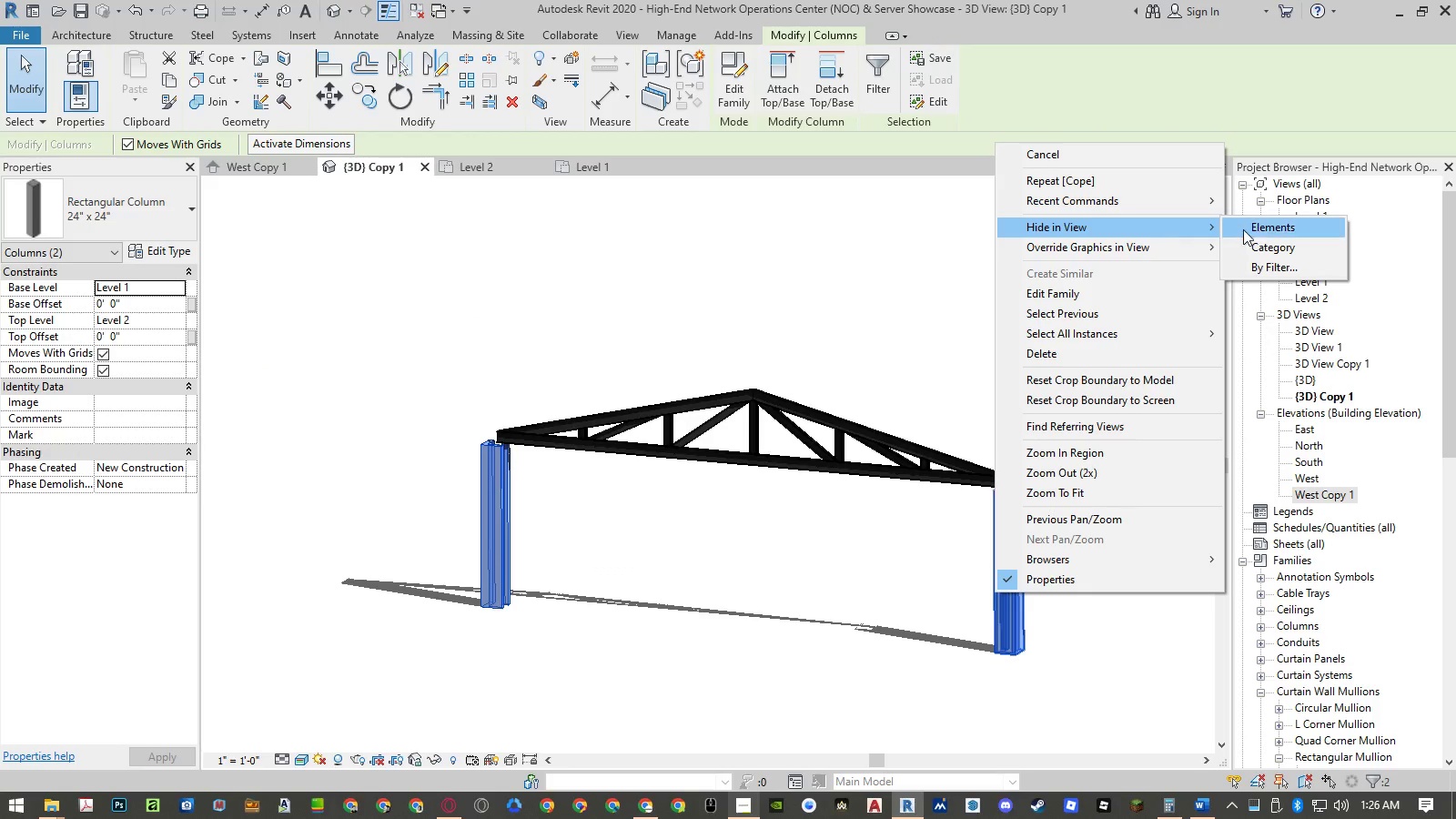 
double_click([1258, 229])
 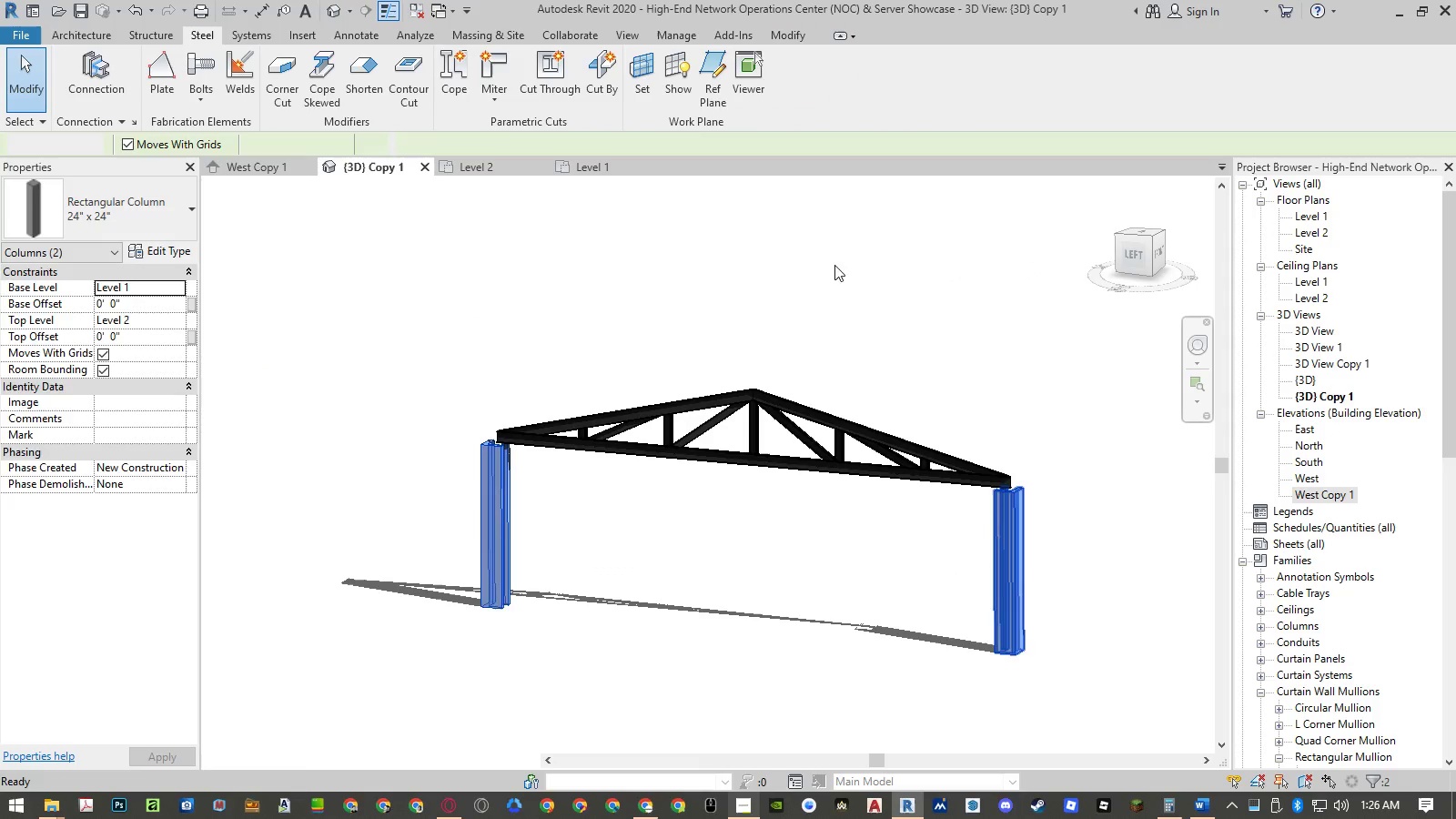 
left_click([832, 265])
 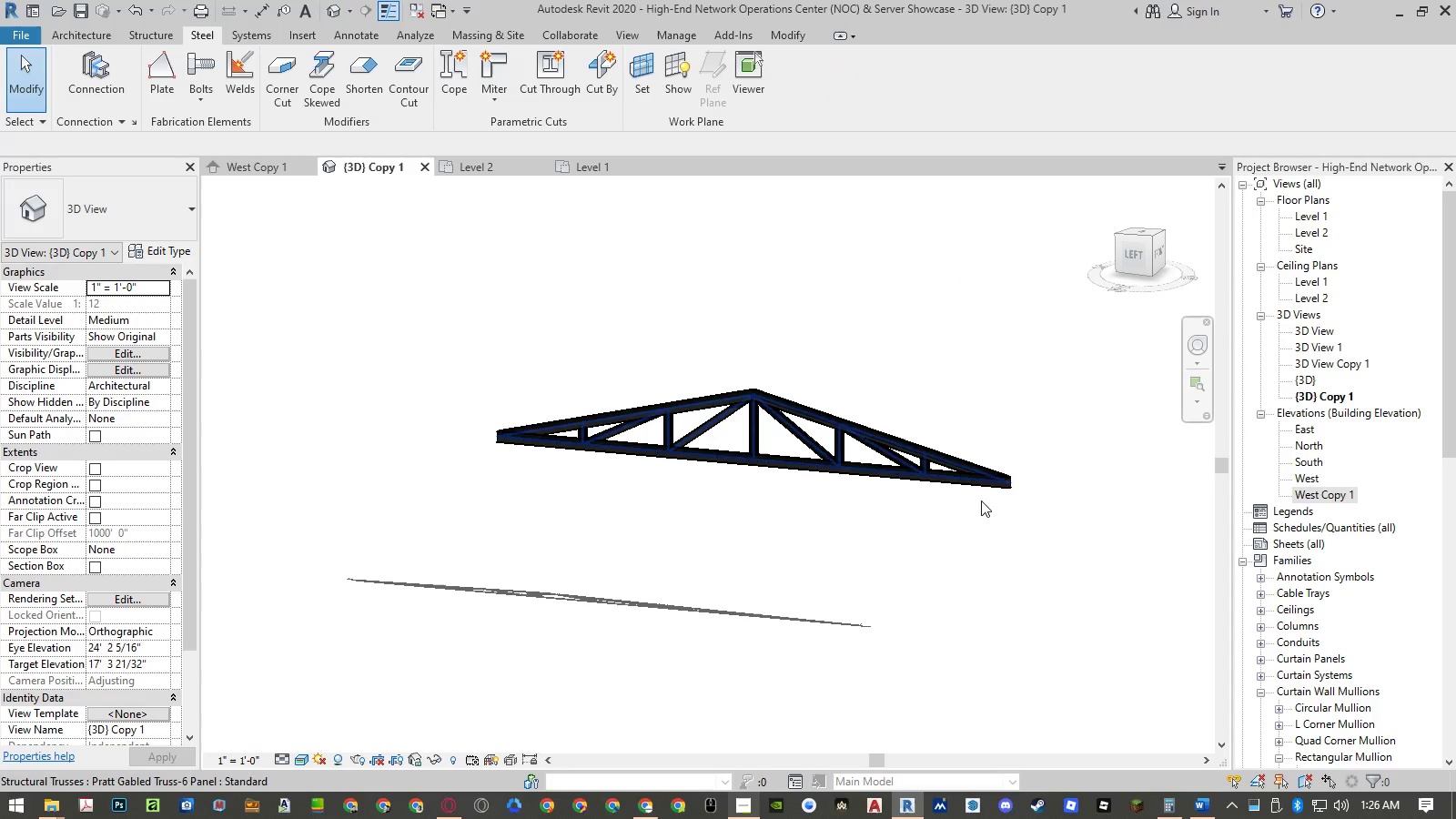 
key(Control+ControlLeft)
 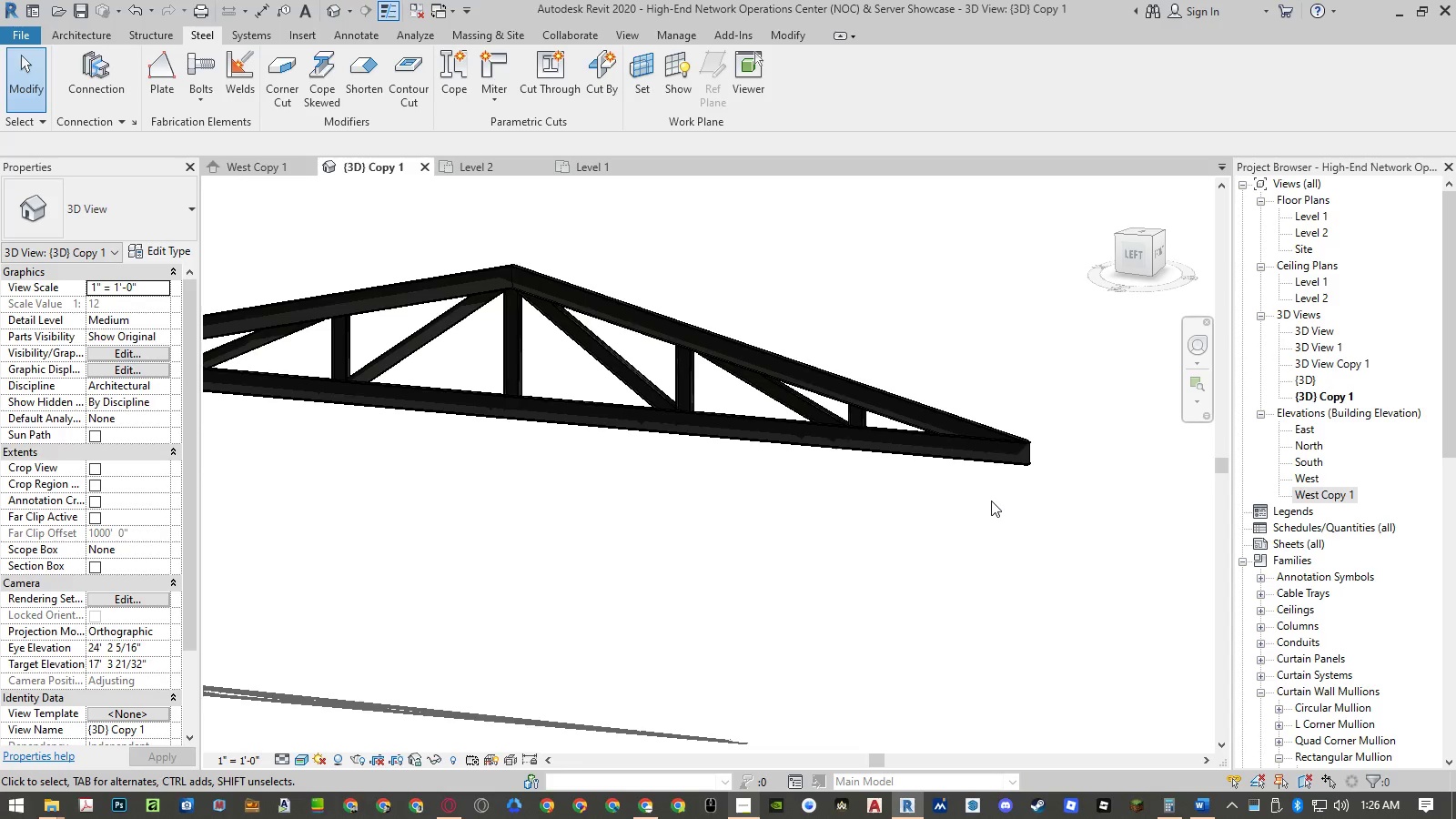 
scroll: coordinate [992, 511], scroll_direction: up, amount: 5.0
 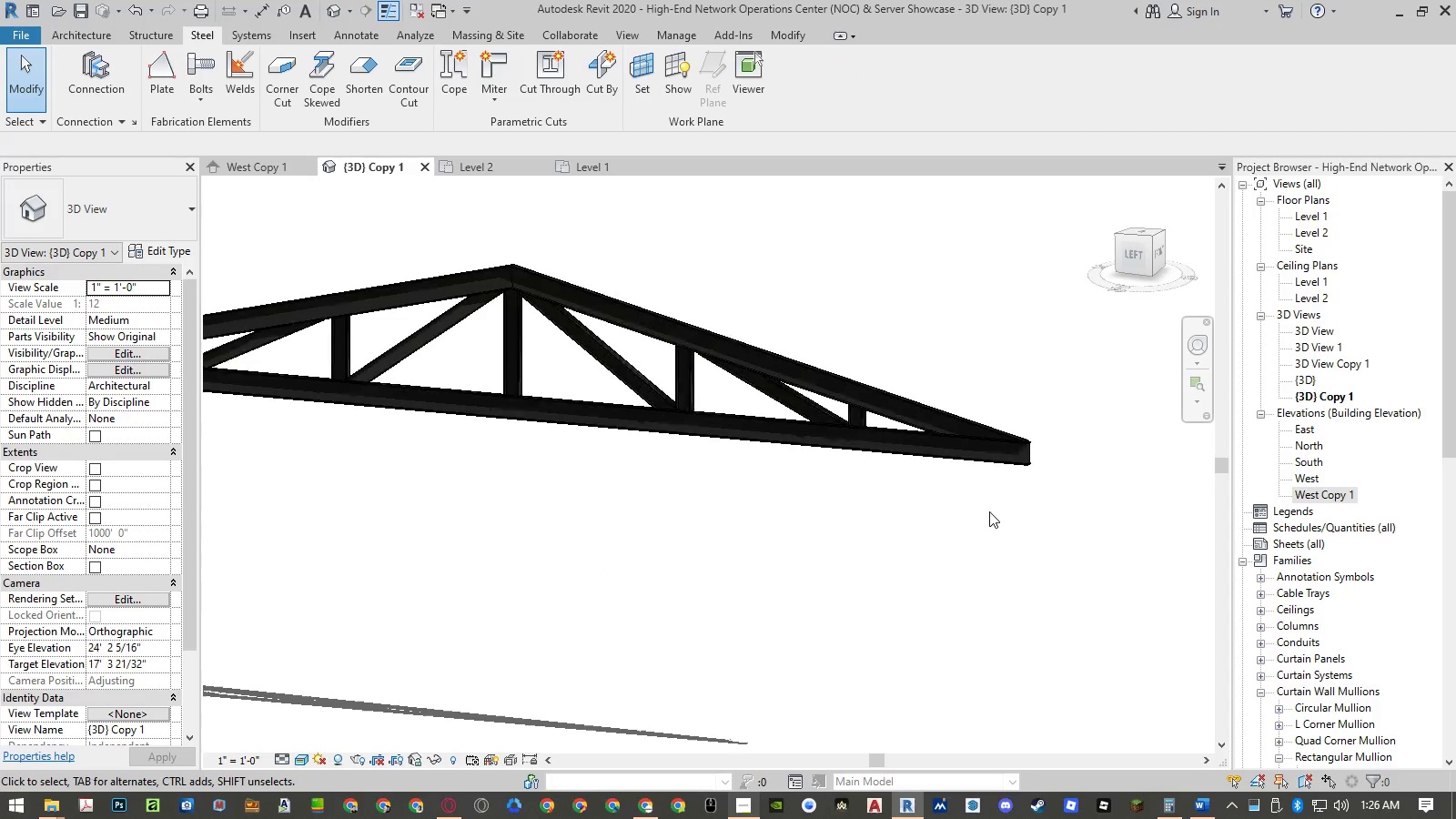 
hold_key(key=ShiftLeft, duration=1.5)
 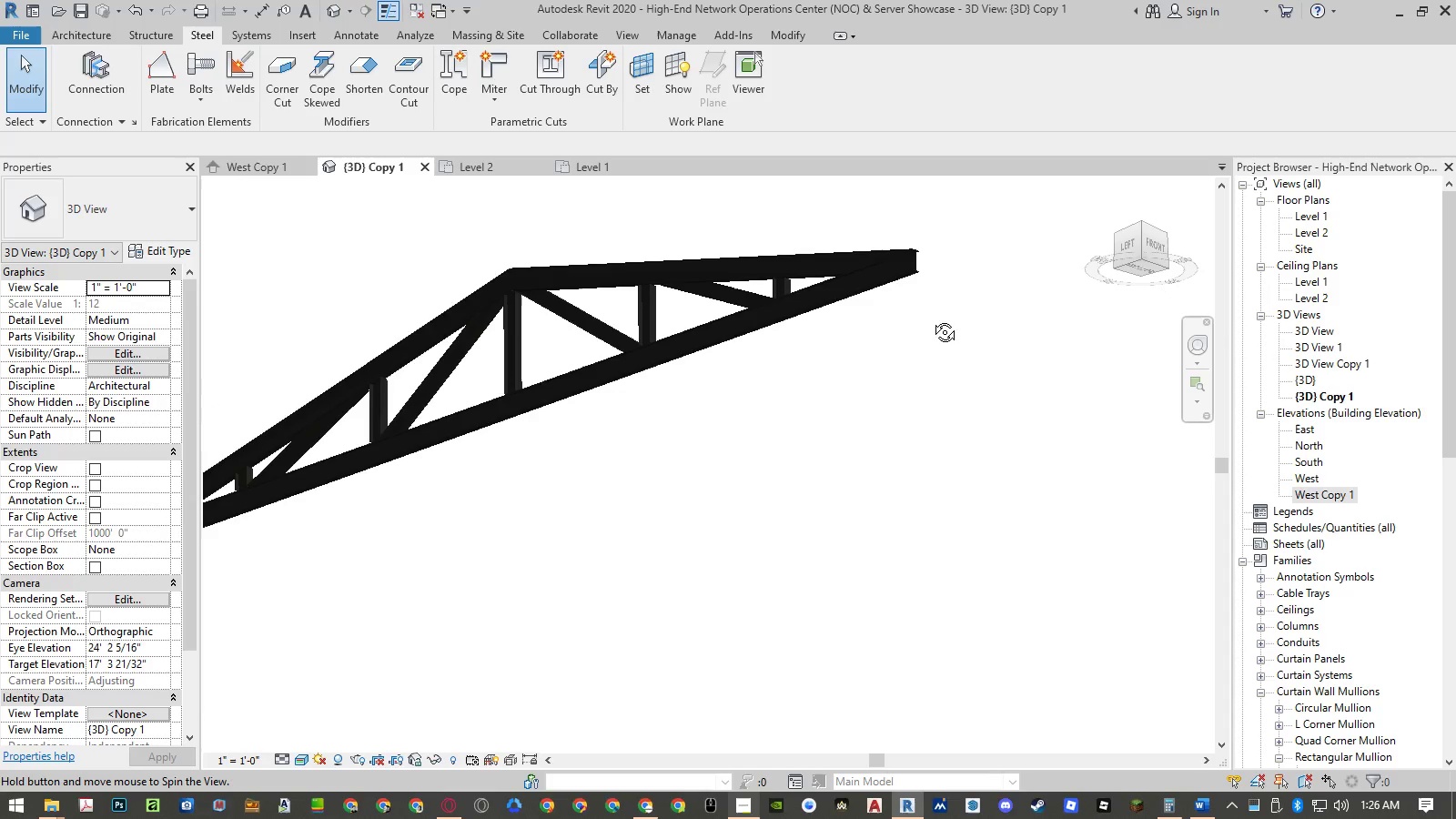 
hold_key(key=ShiftLeft, duration=1.05)
 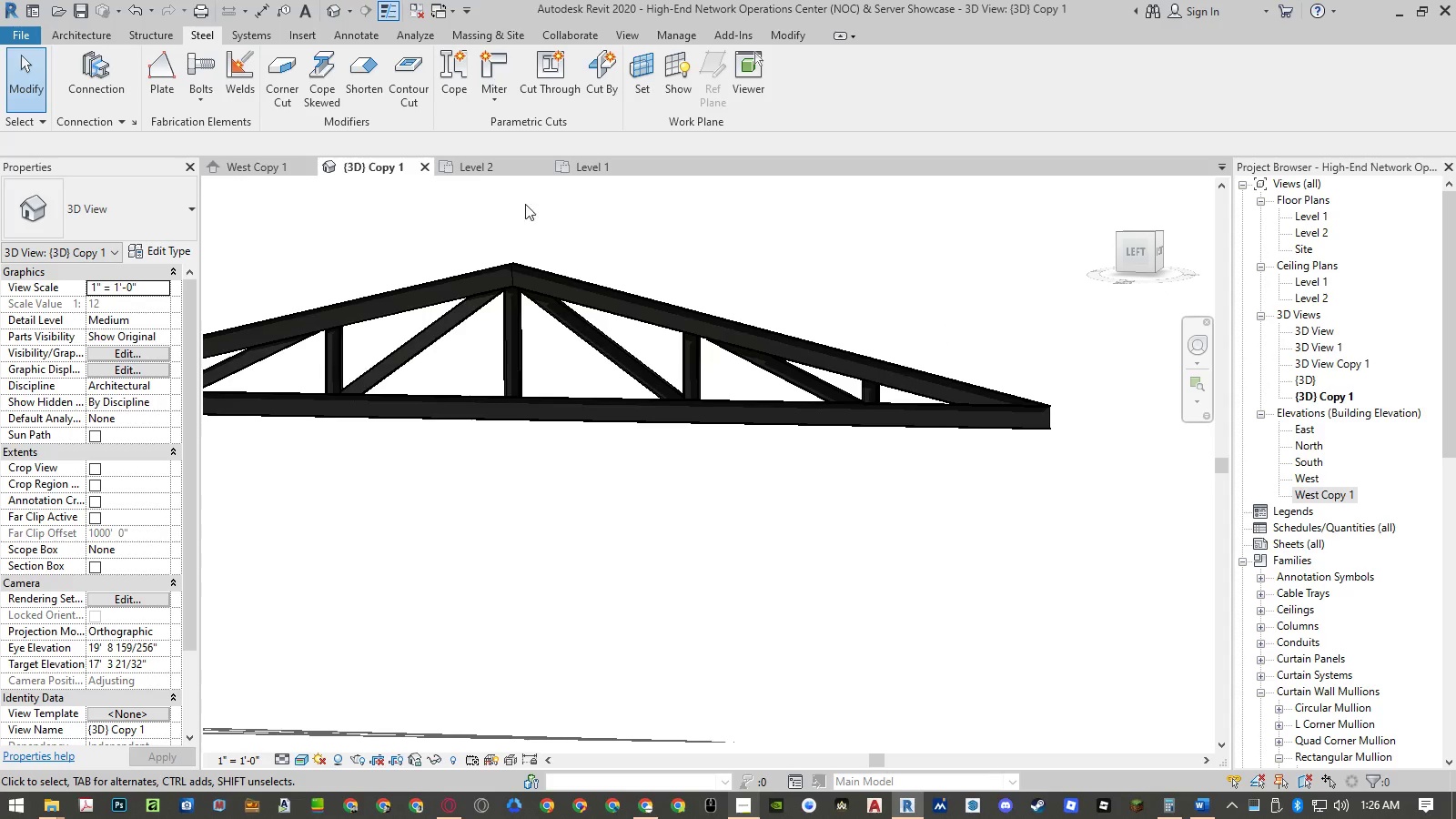 
left_click([428, 163])
 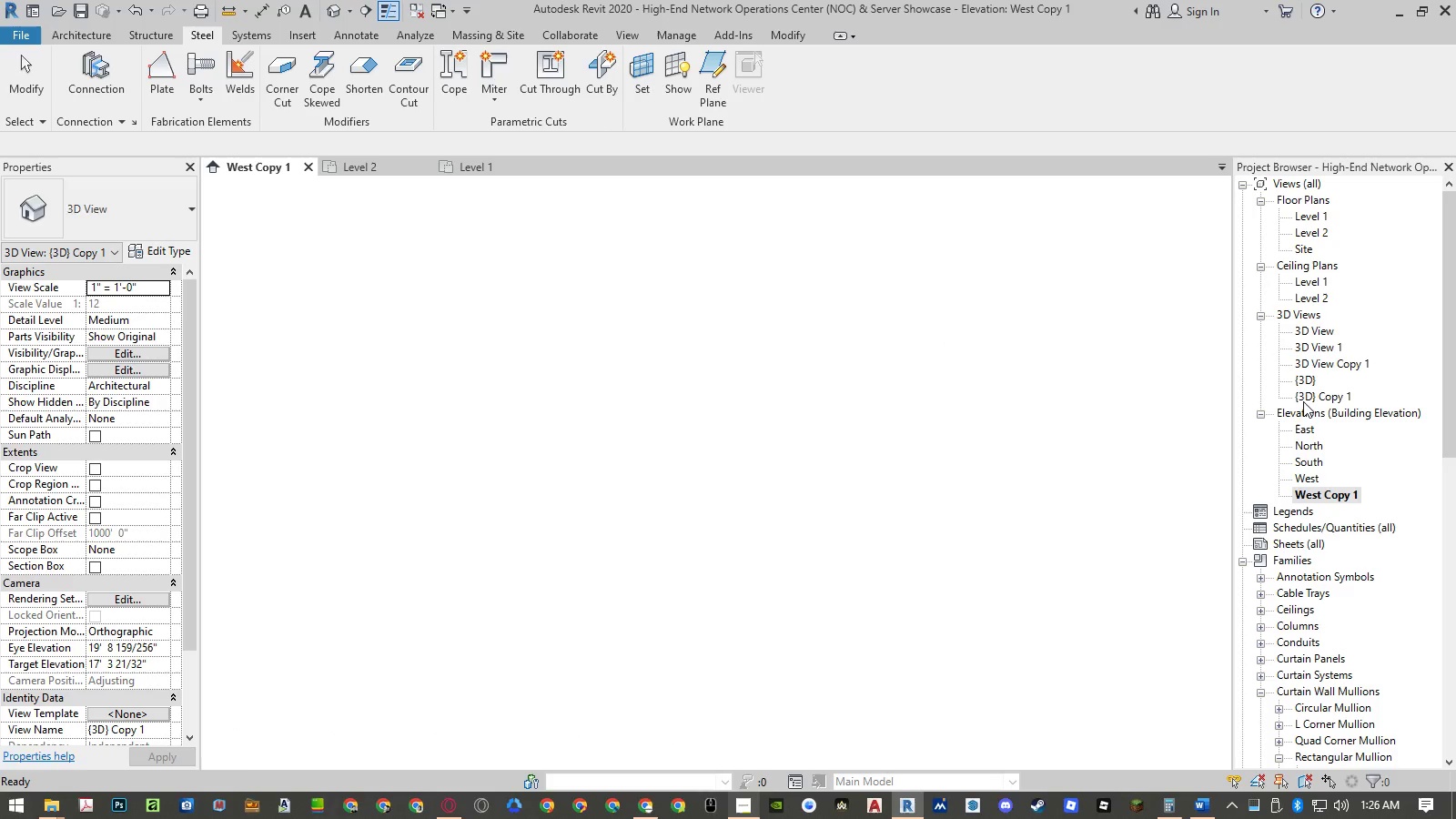 
left_click([1306, 398])
 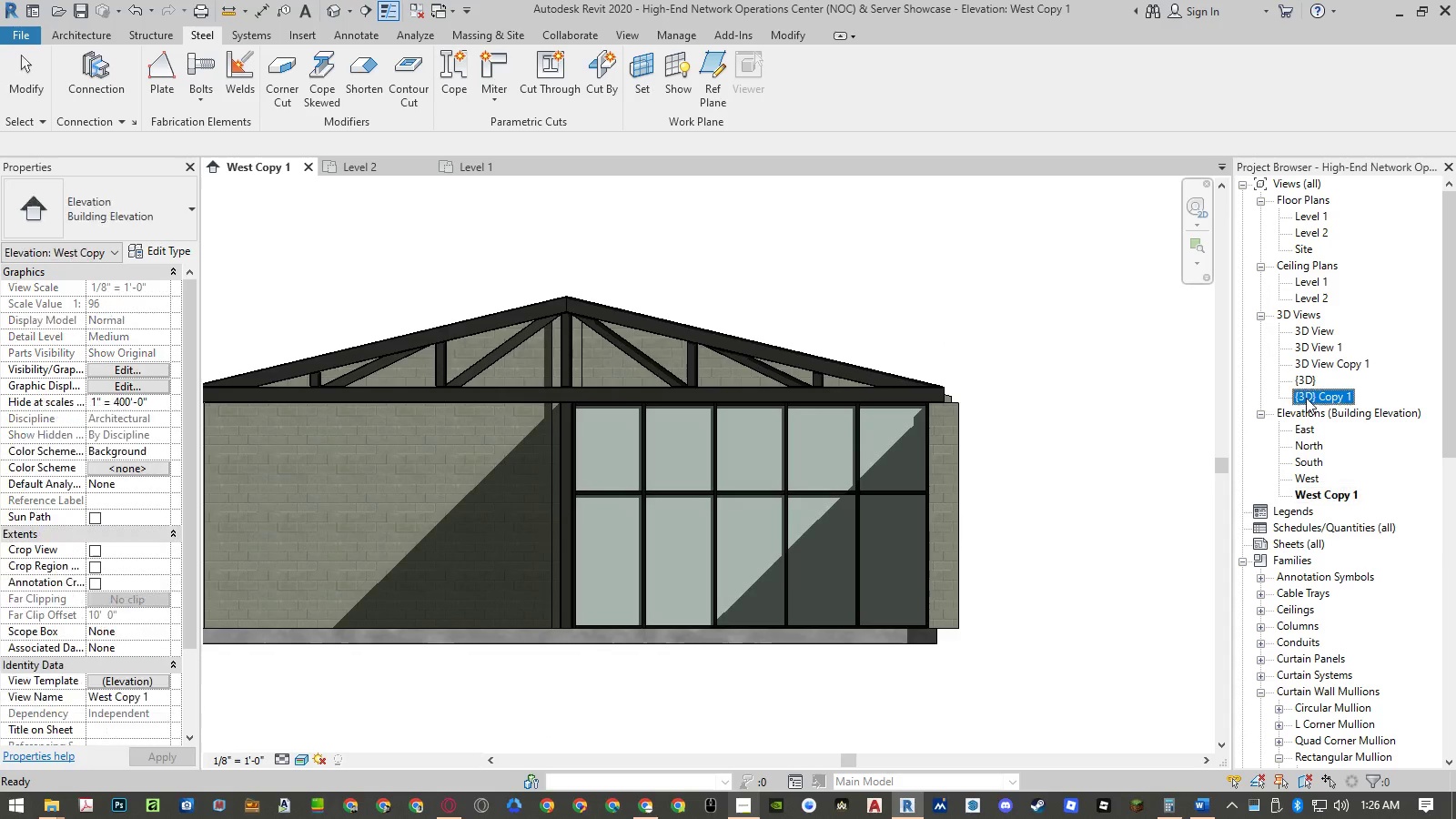 
right_click([1306, 398])
 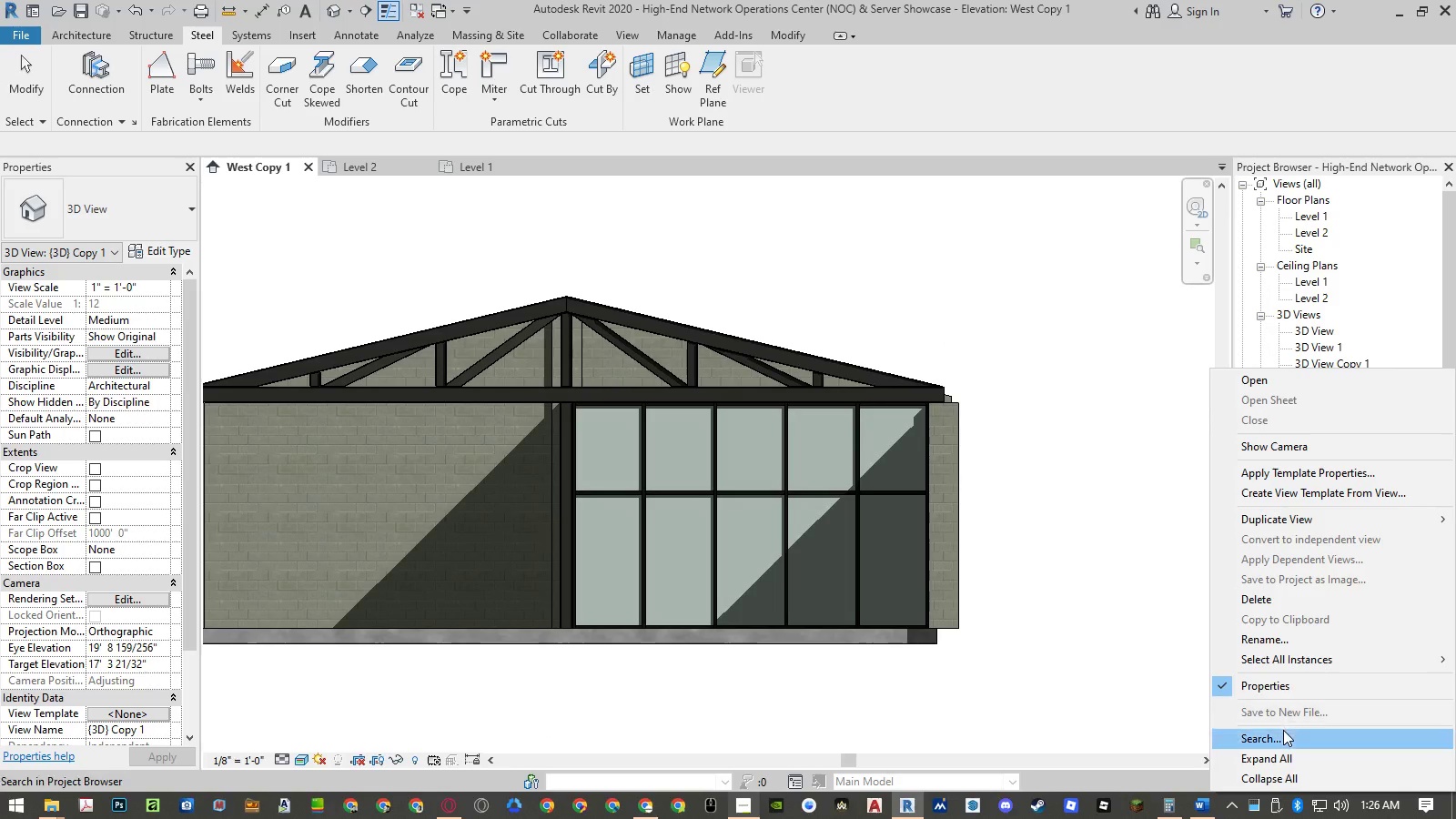 
left_click([1283, 600])
 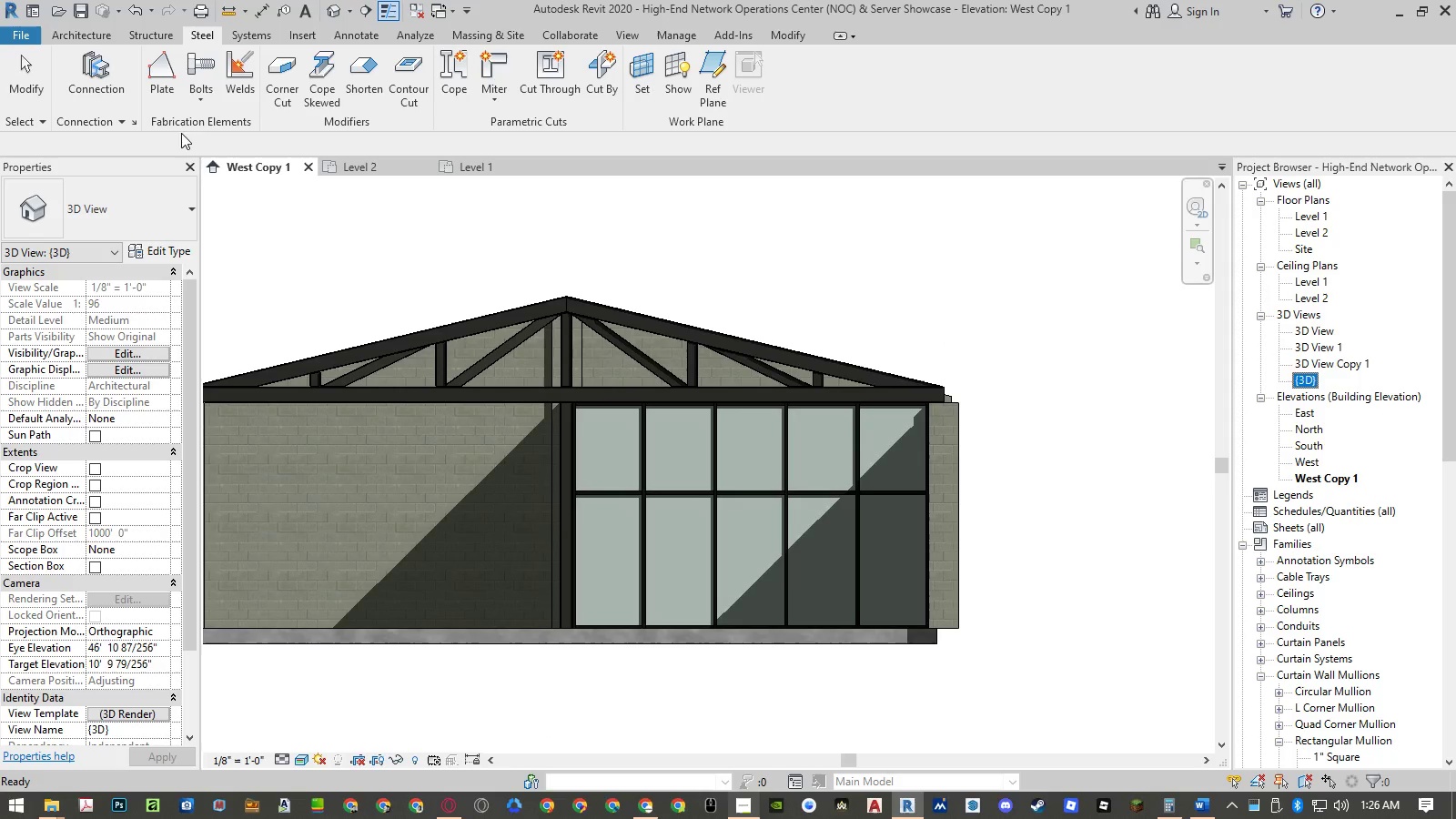 
left_click([303, 168])
 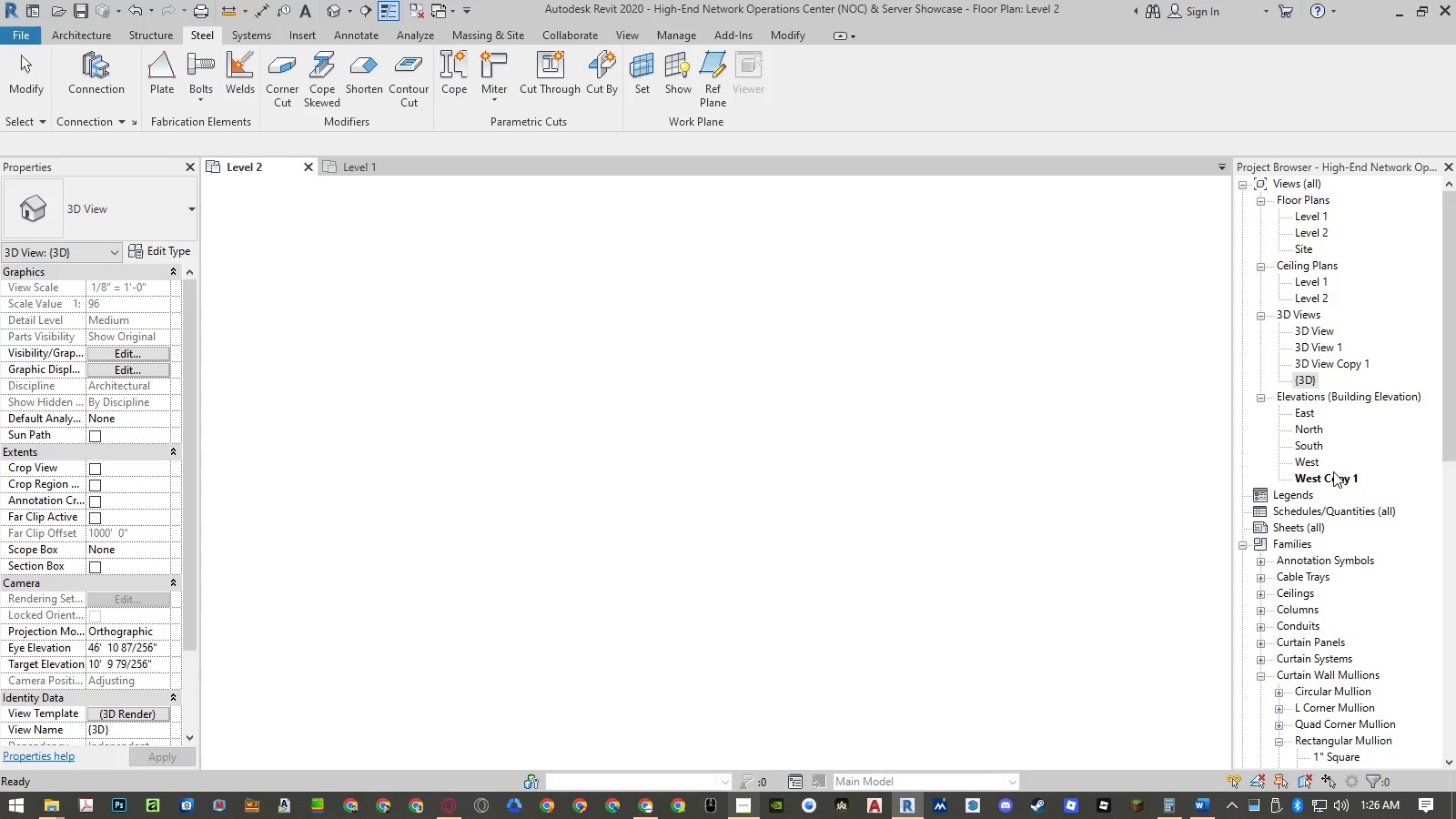 
left_click([1333, 485])
 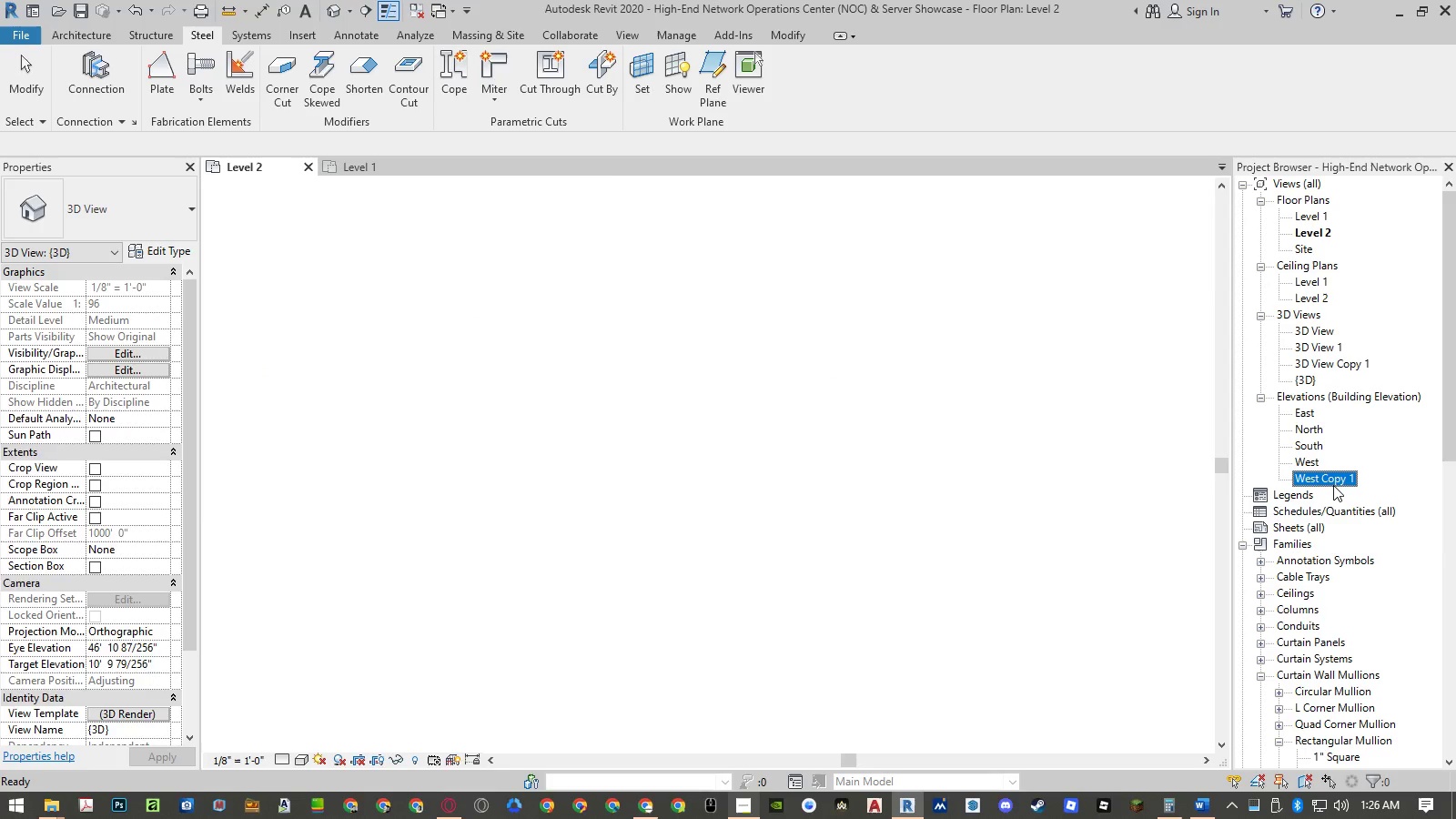 
right_click([1333, 485])
 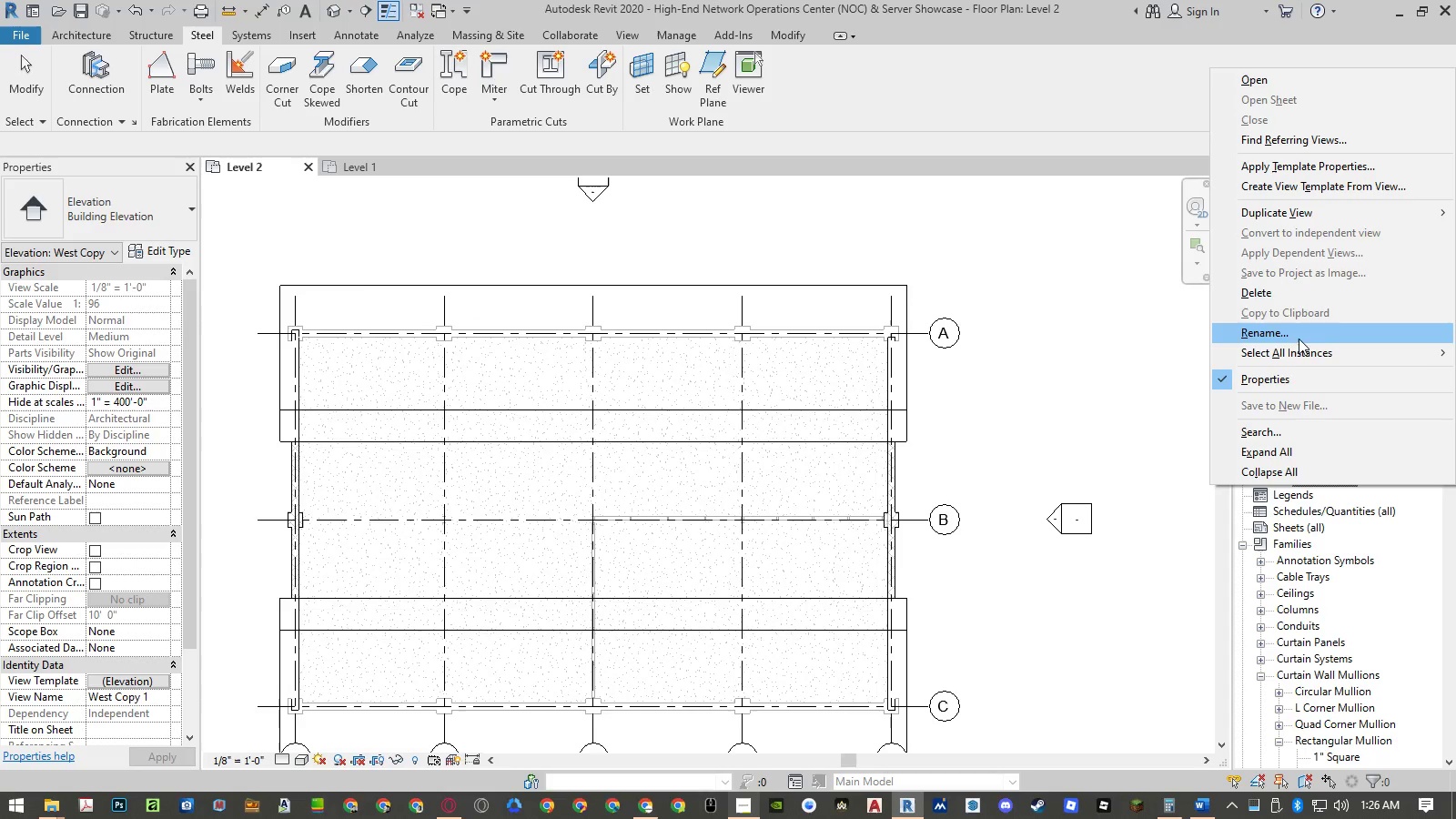 
left_click([1298, 297])
 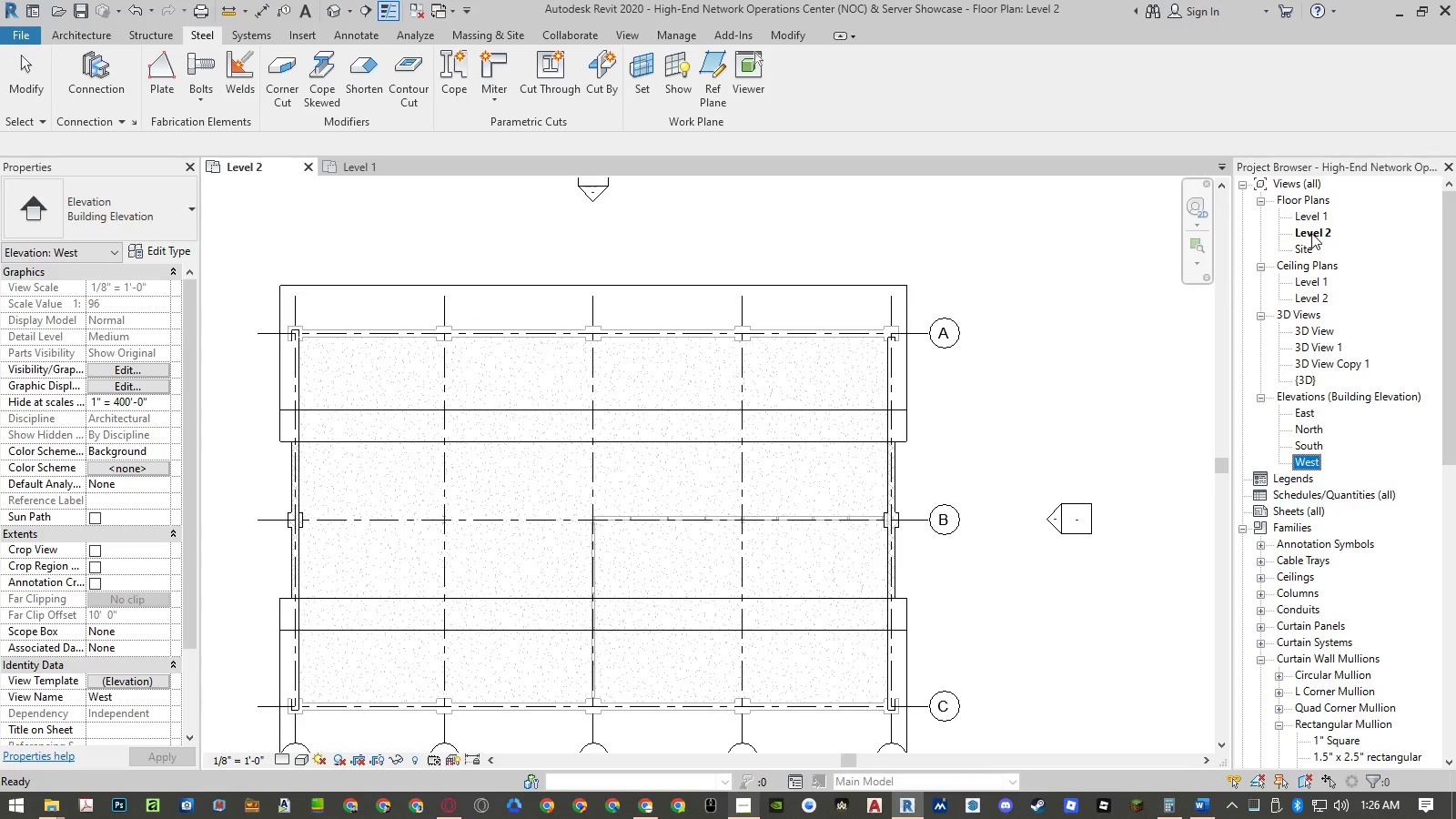 
wait(5.8)
 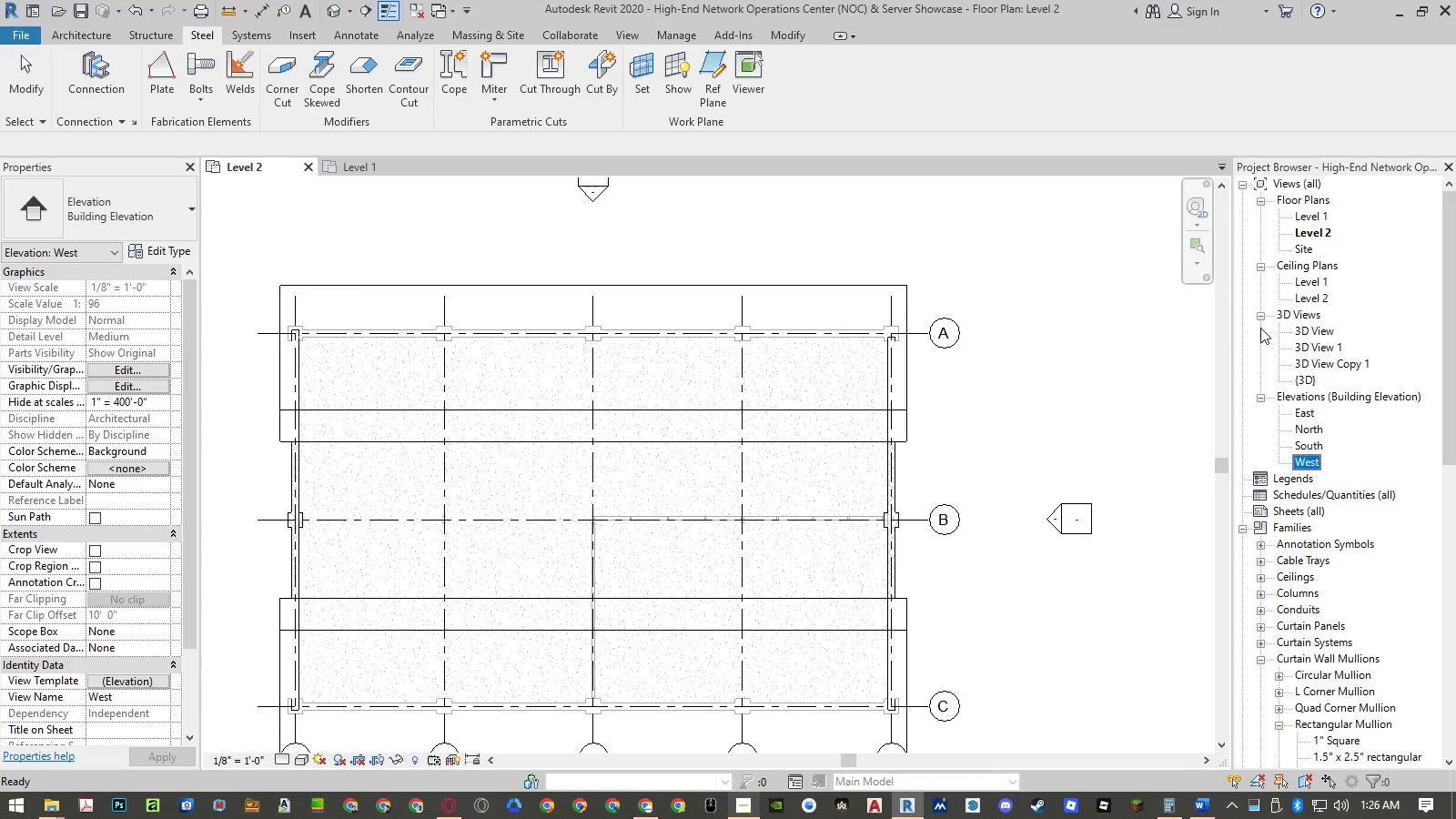 
double_click([1311, 233])
 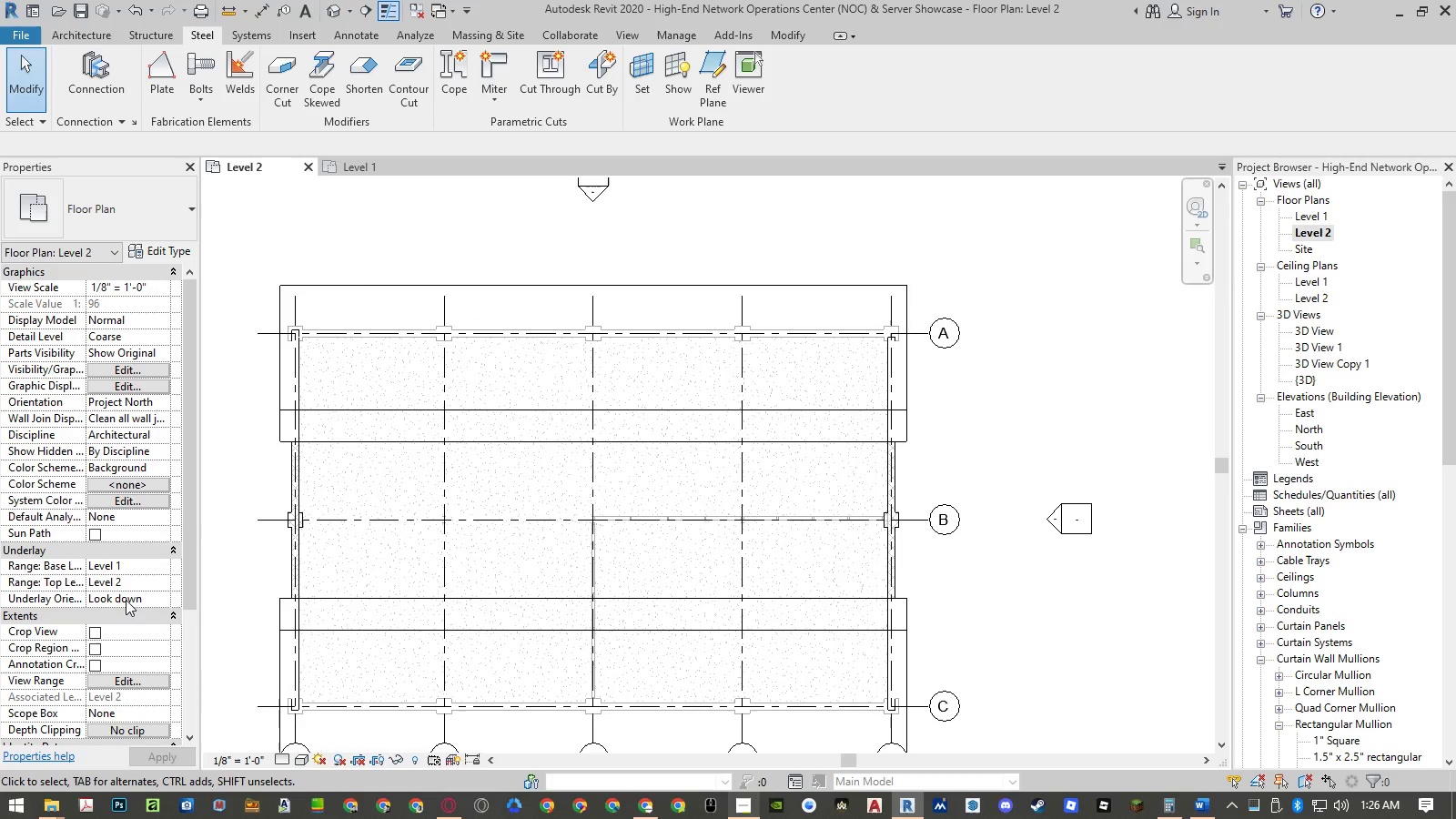 
left_click([127, 675])
 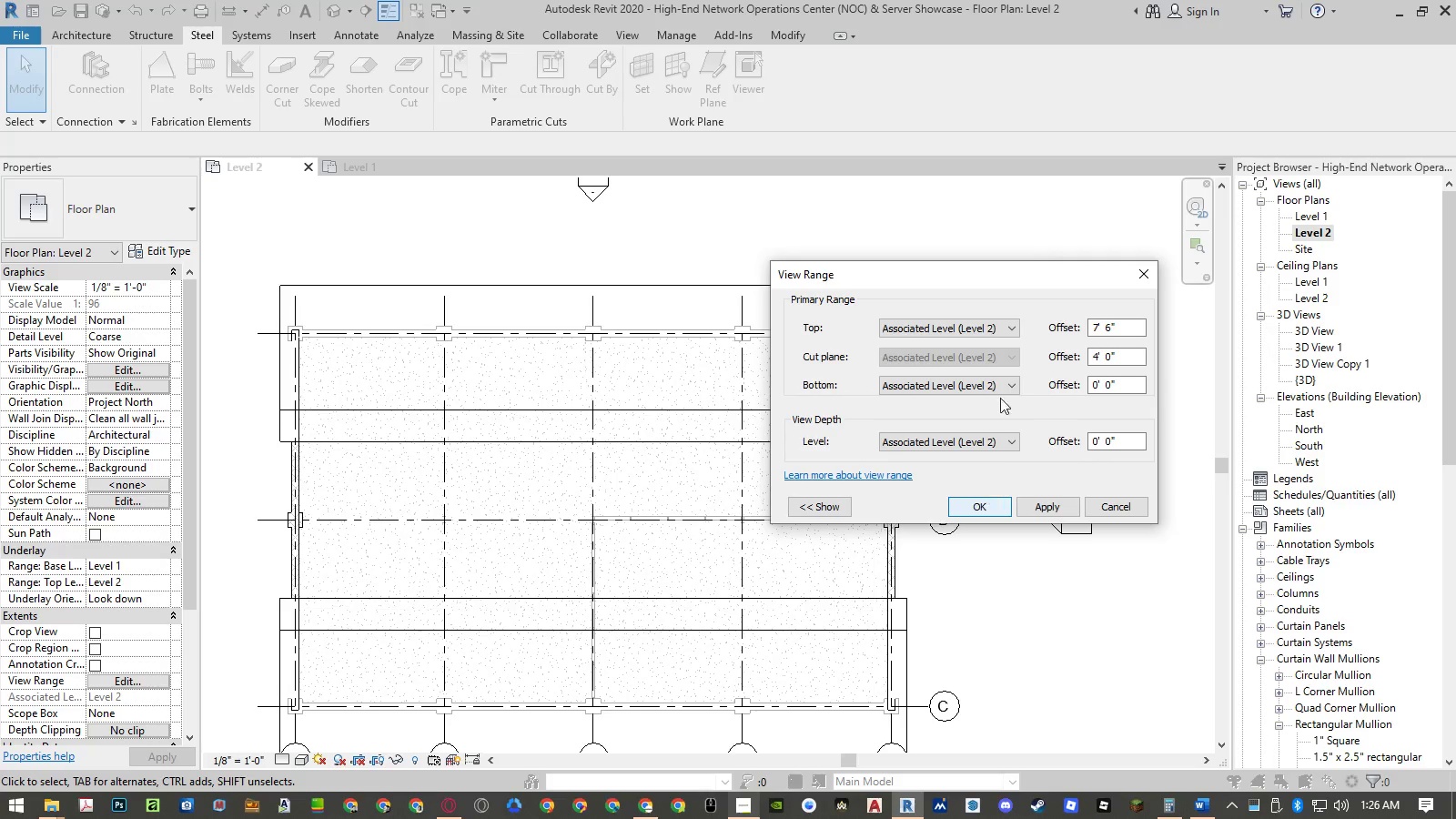 
left_click_drag(start_coordinate=[989, 276], to_coordinate=[741, 284])
 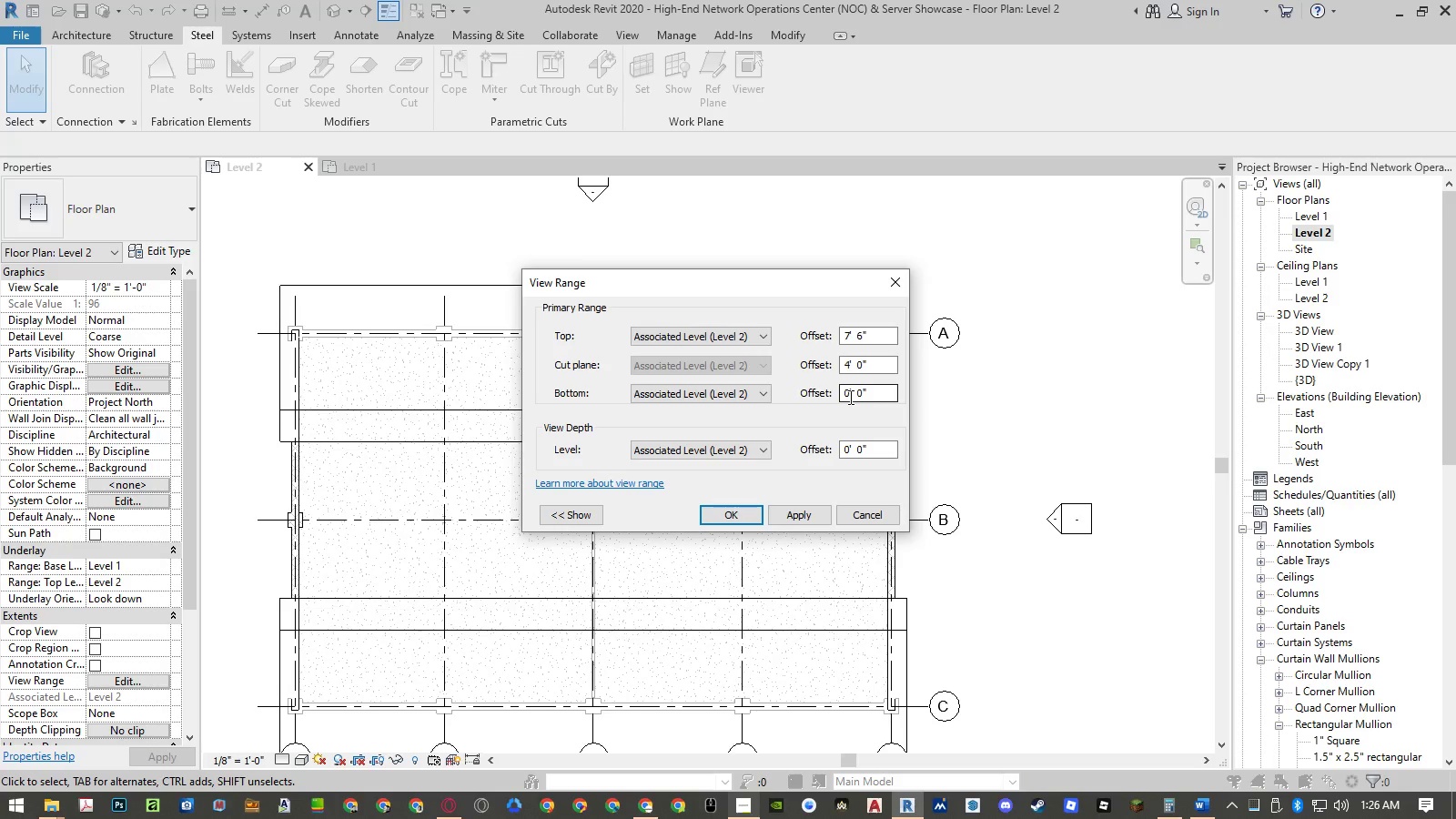 
wait(11.5)
 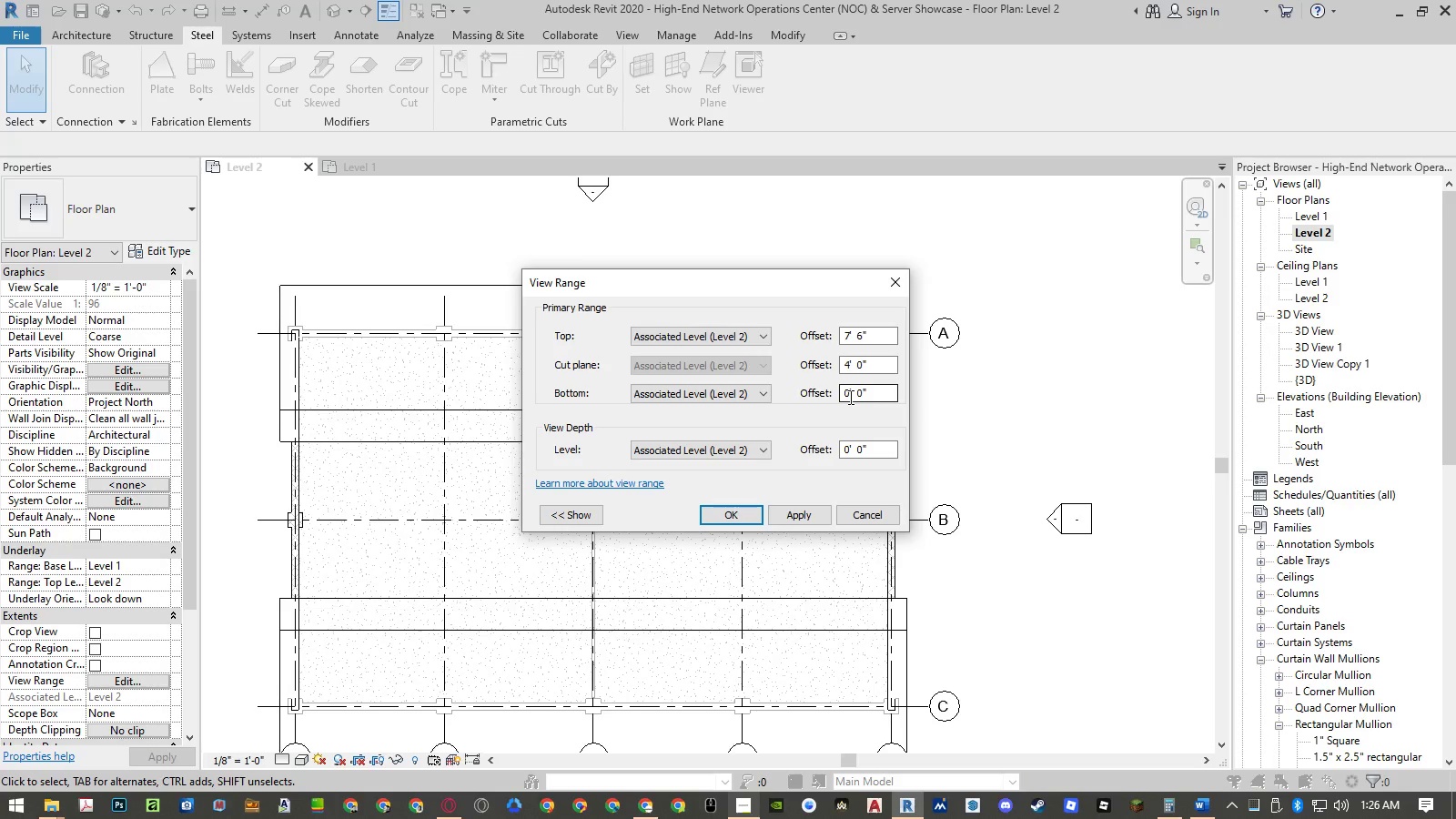 
left_click([581, 511])
 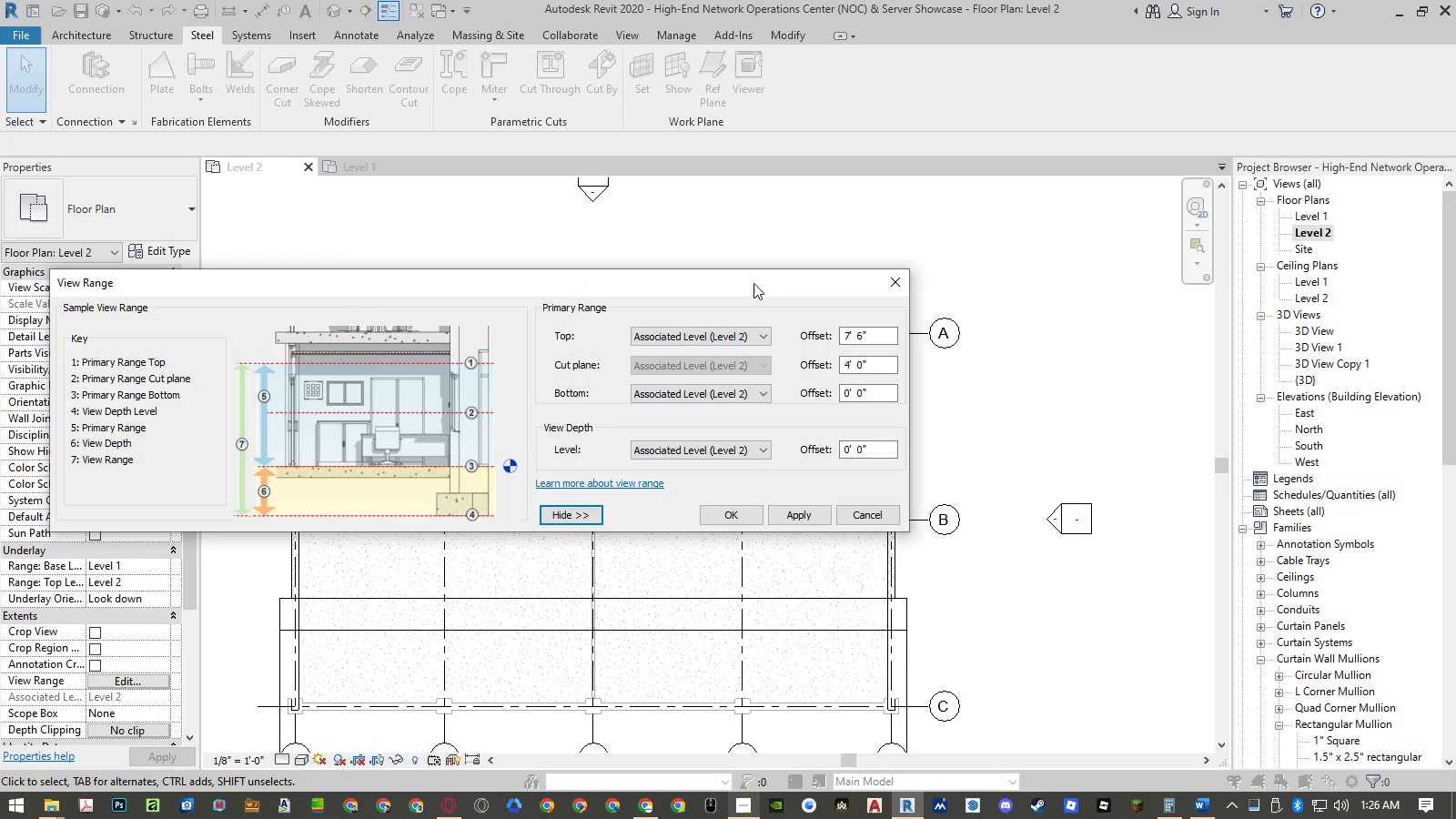 
left_click_drag(start_coordinate=[752, 283], to_coordinate=[884, 291])
 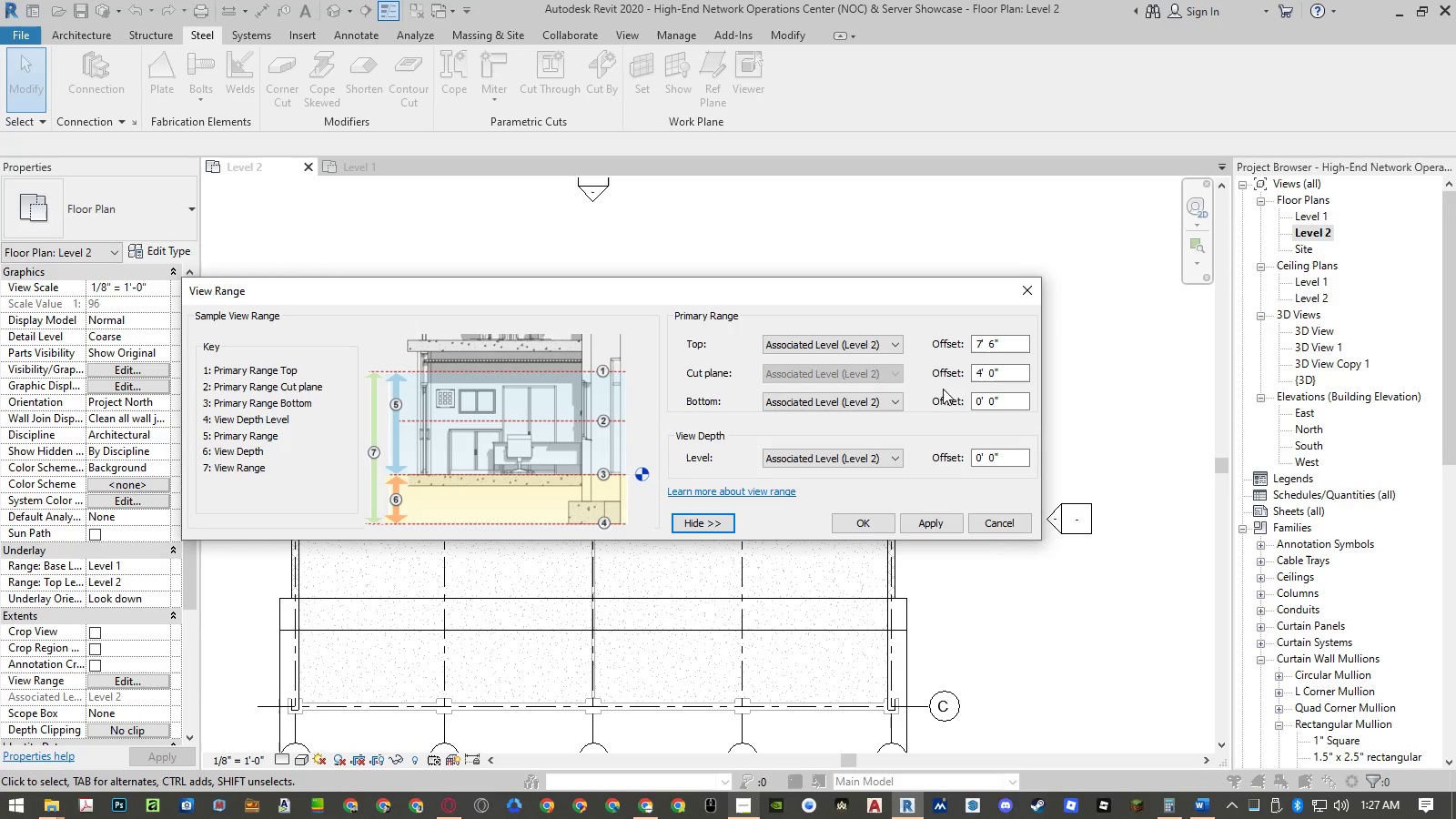 
wait(23.39)
 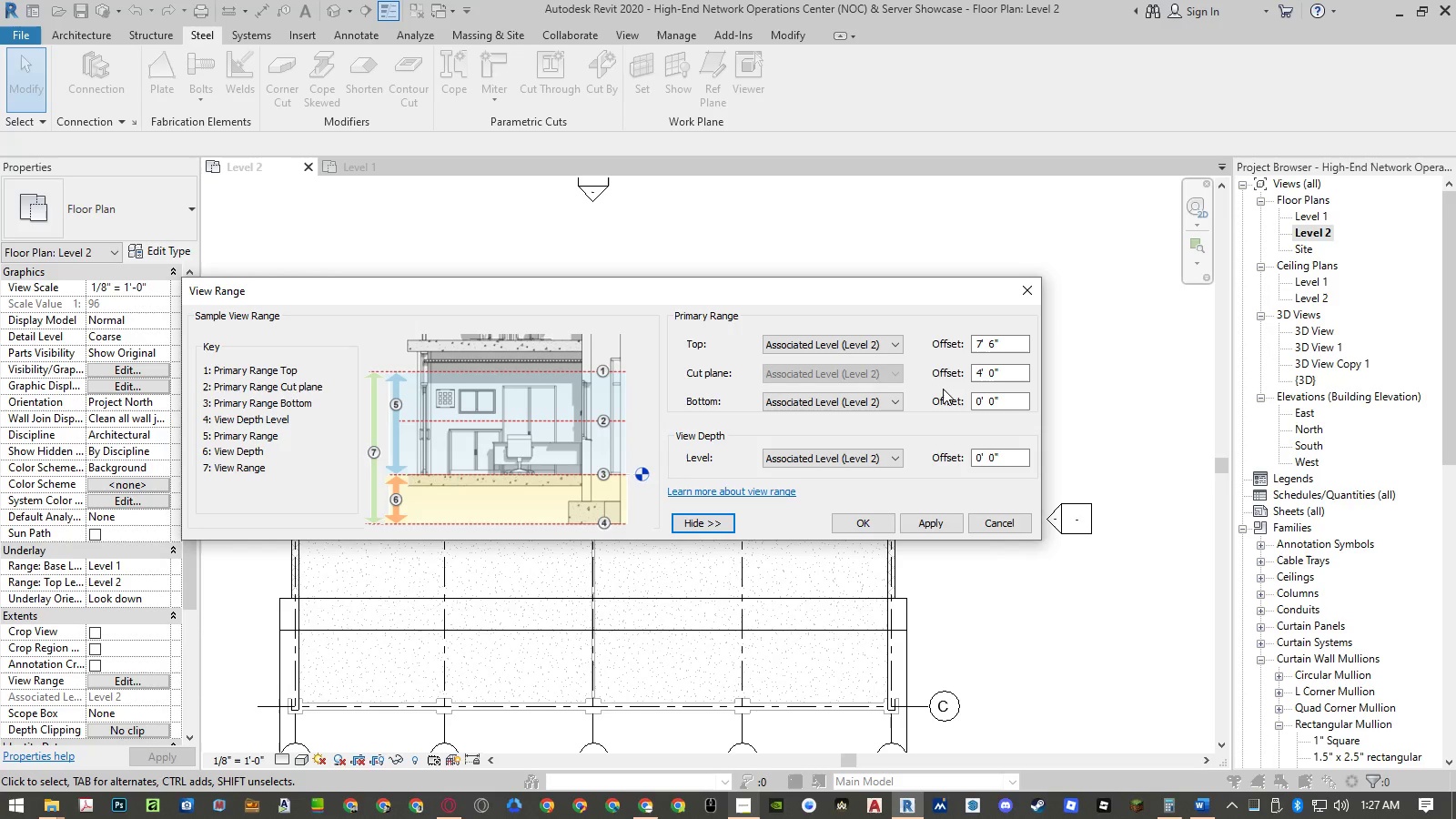 
left_click([895, 462])
 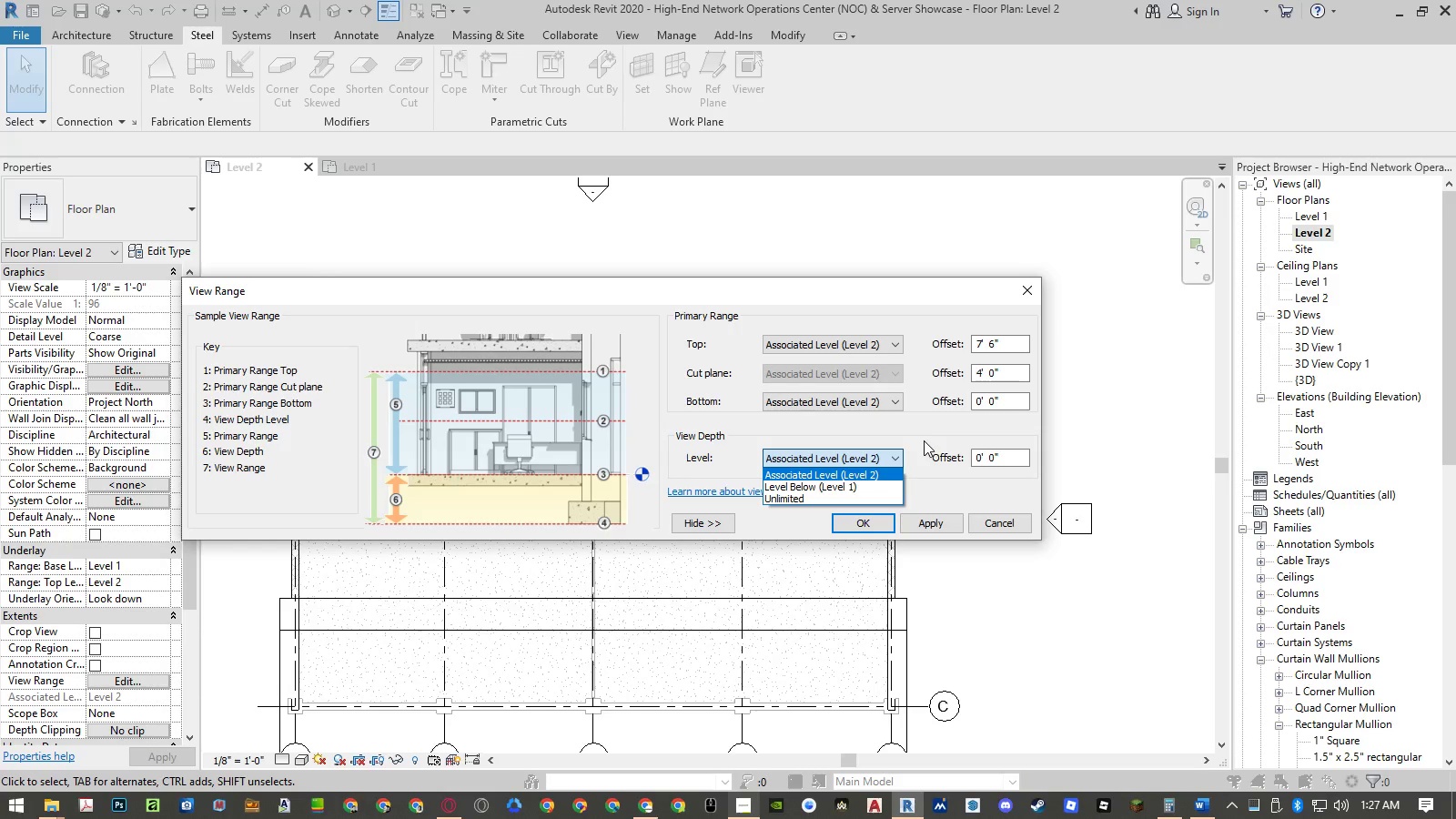 
left_click([916, 430])
 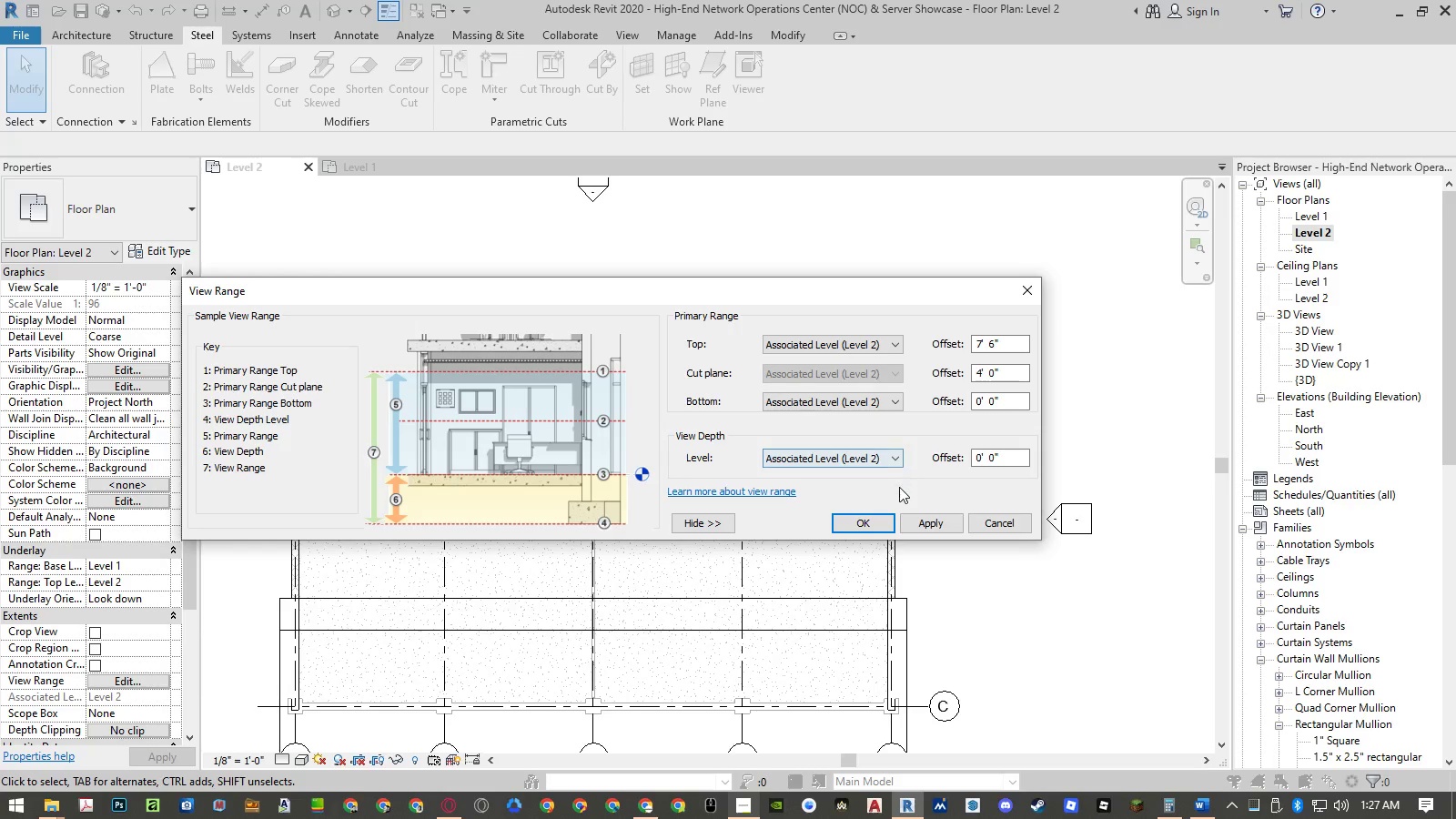 
wait(7.88)
 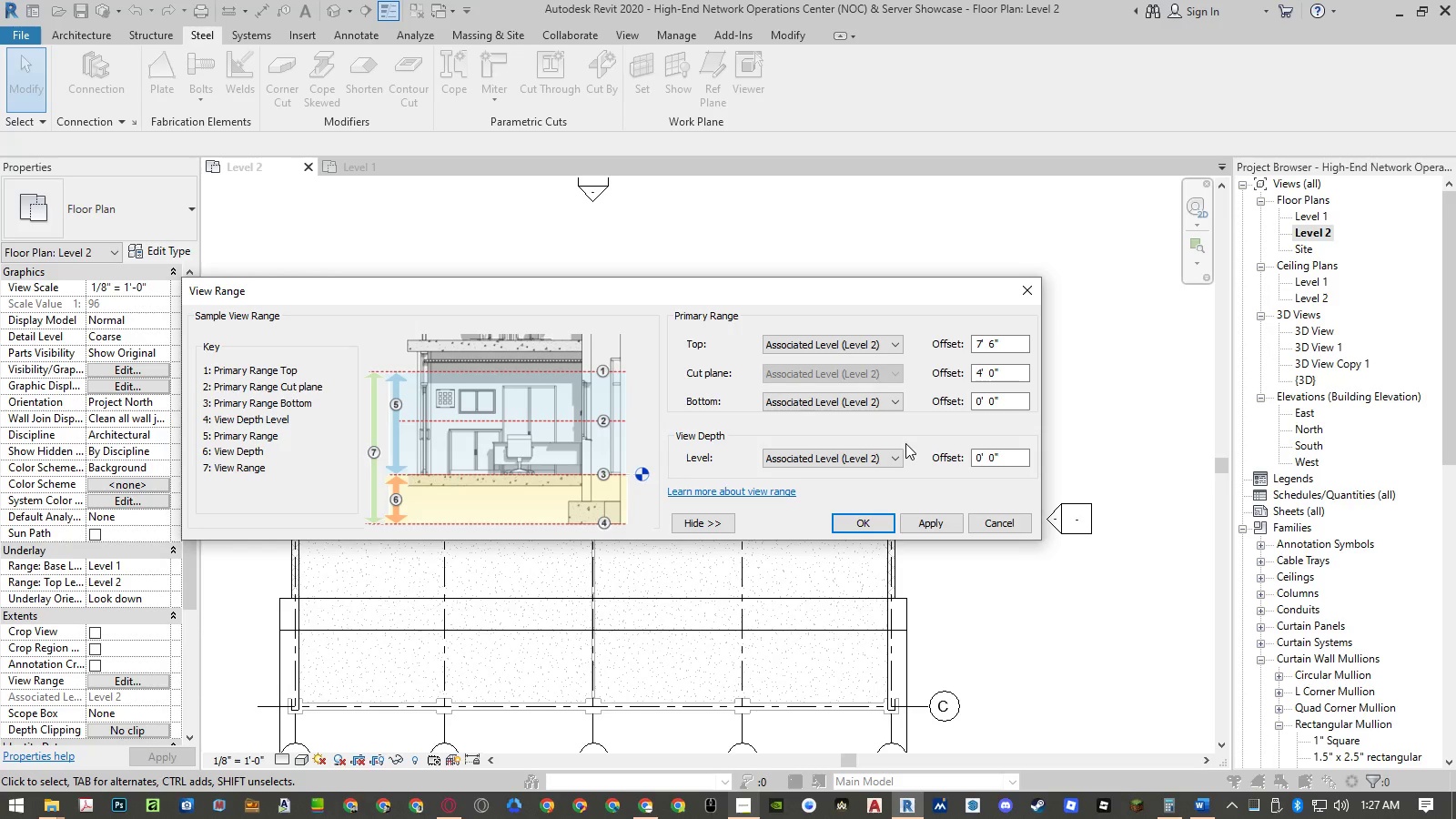 
left_click([998, 519])
 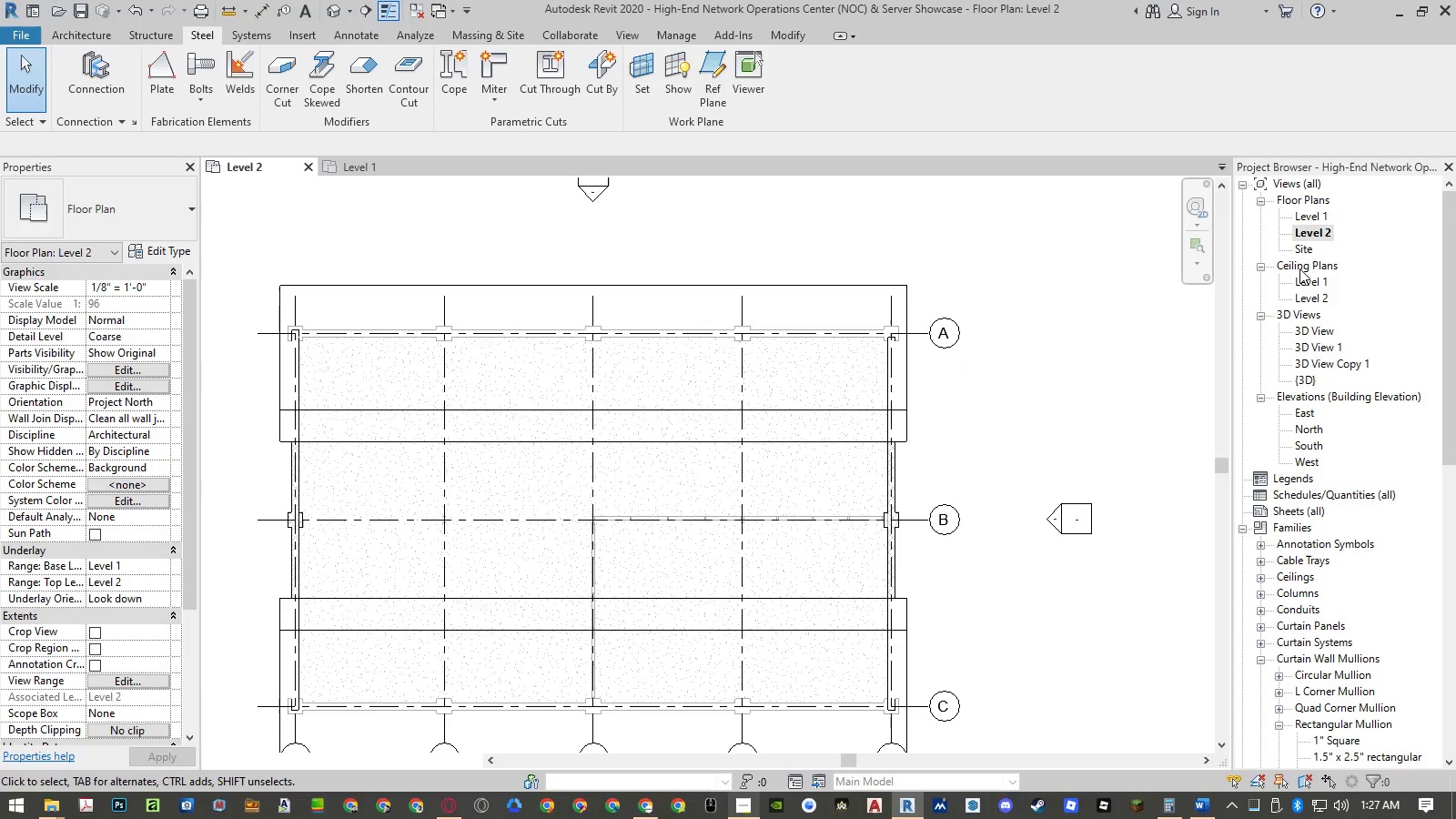 
right_click([1315, 229])
 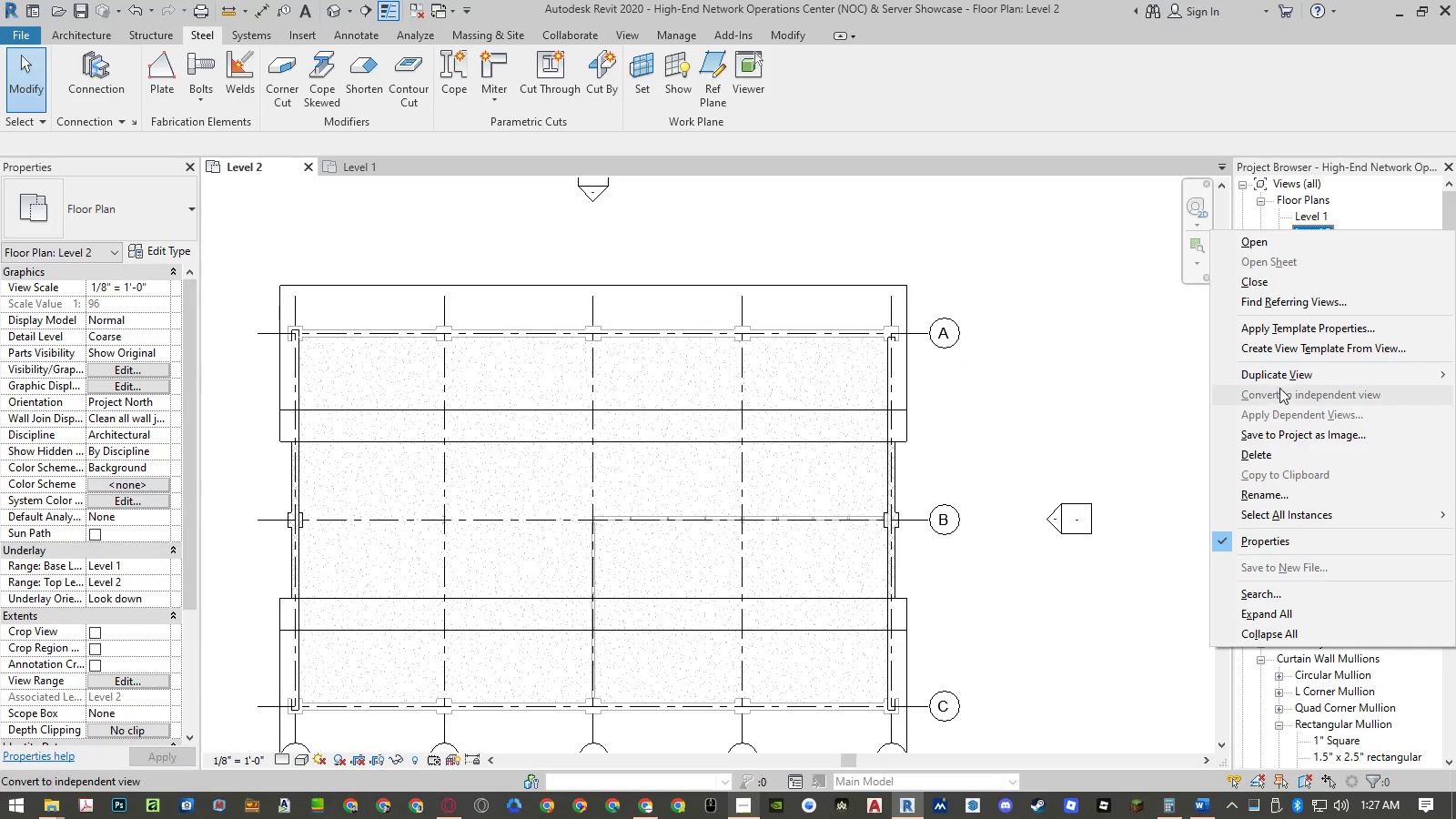 
left_click([1279, 379])
 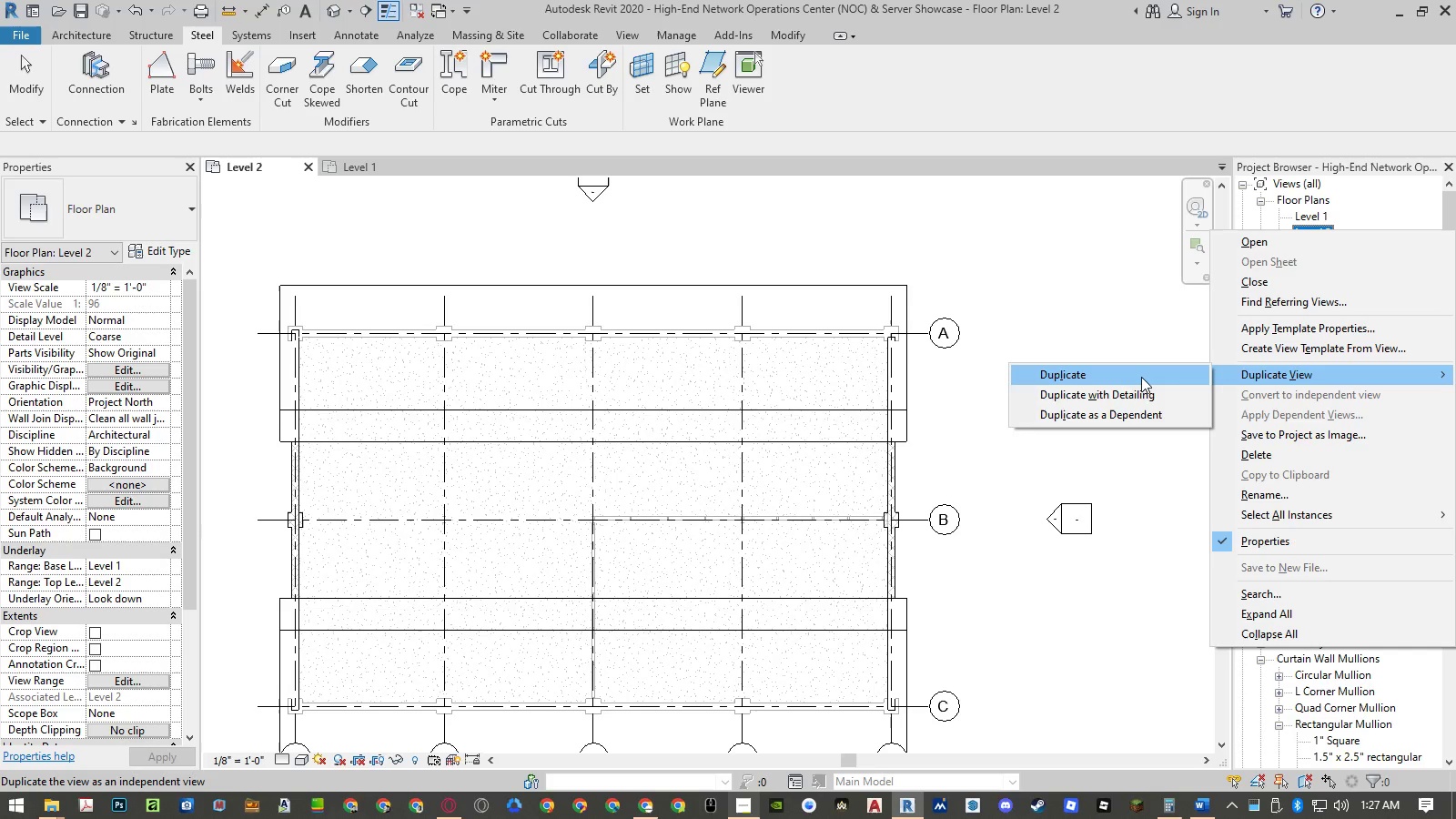 
left_click([1141, 377])
 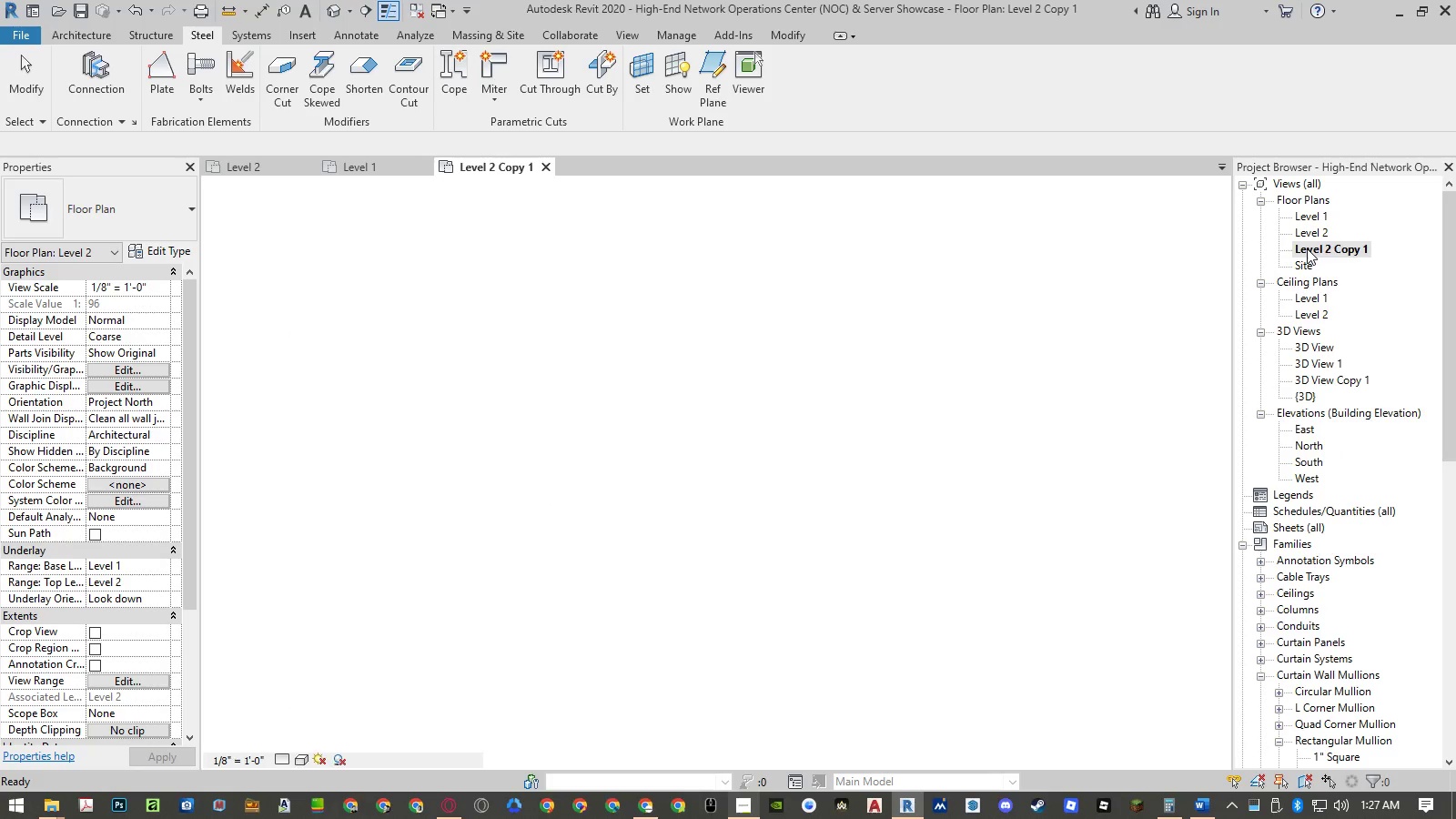 
right_click([1308, 248])
 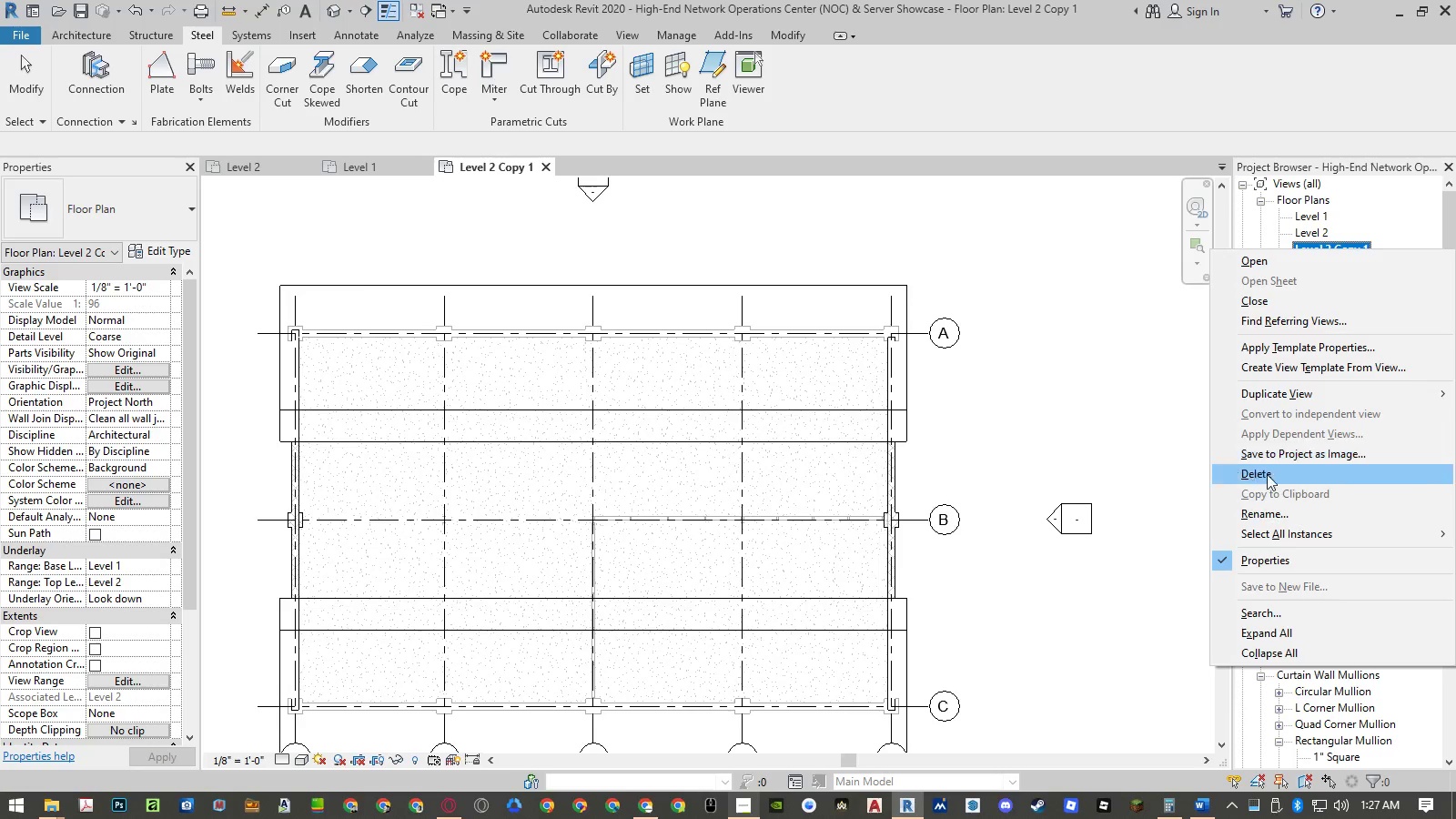 
left_click([1267, 506])
 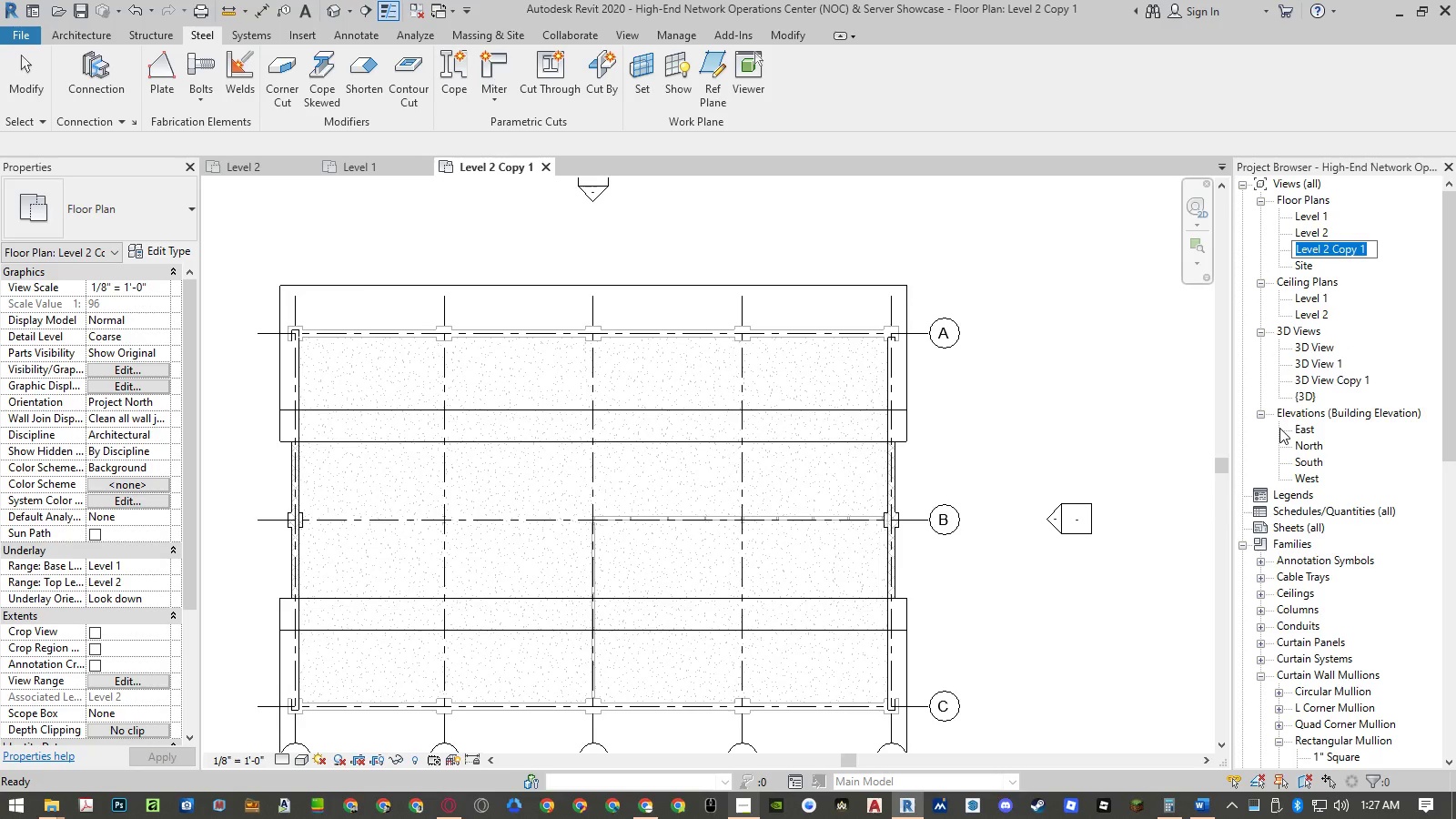 
type(Trs)
key(Backspace)
type(uss)
 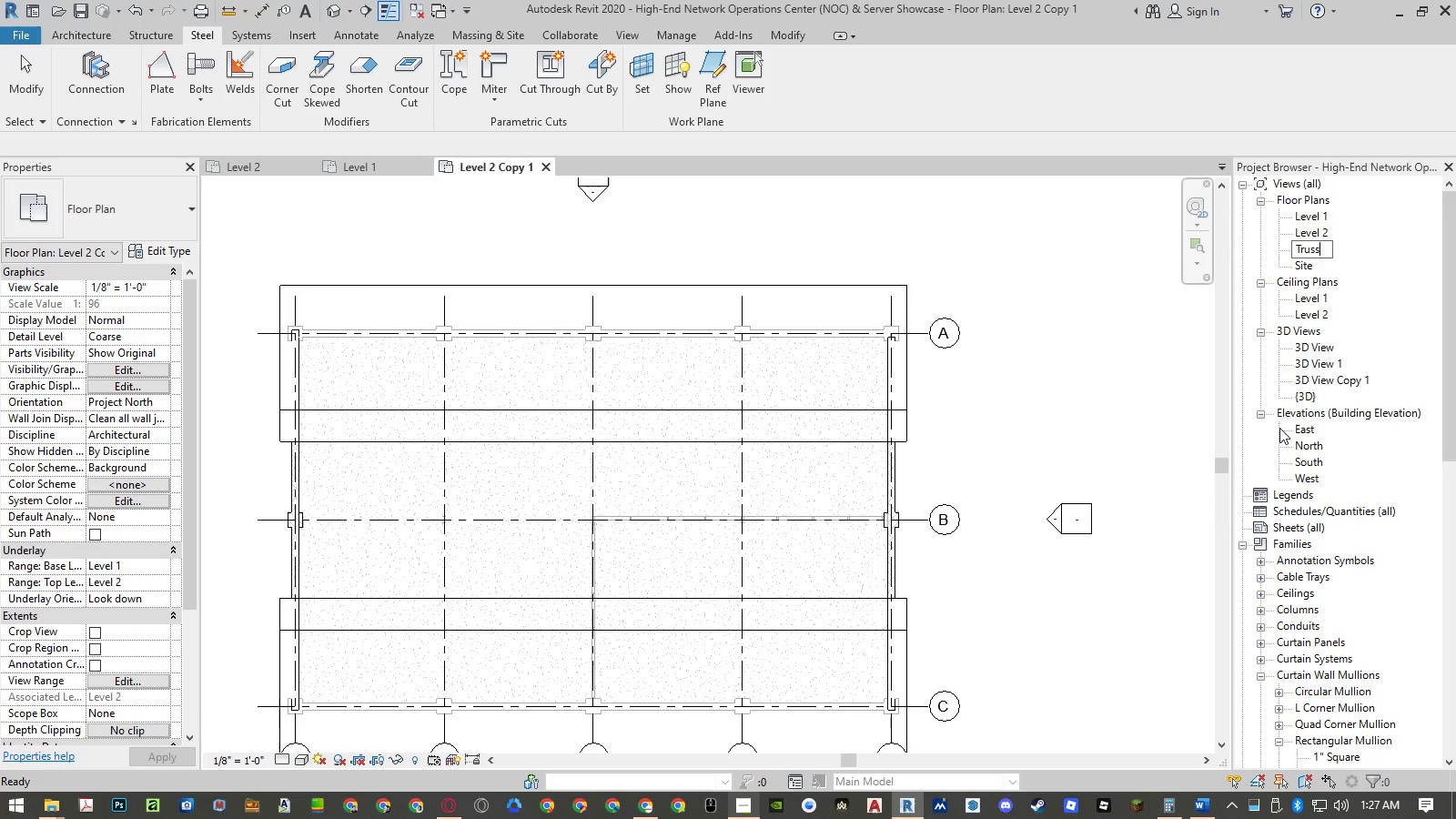 
key(Enter)
 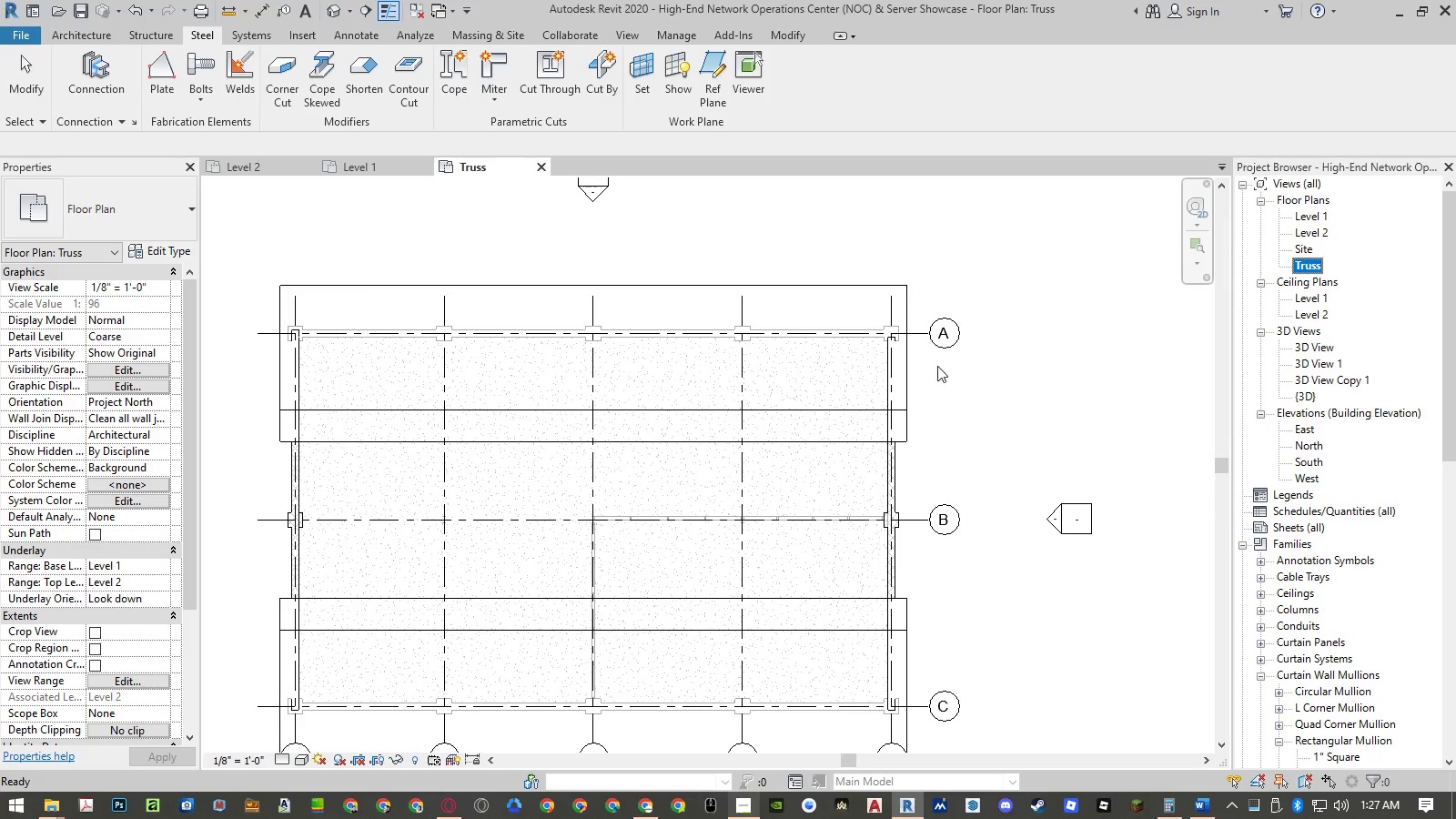 
left_click([938, 396])
 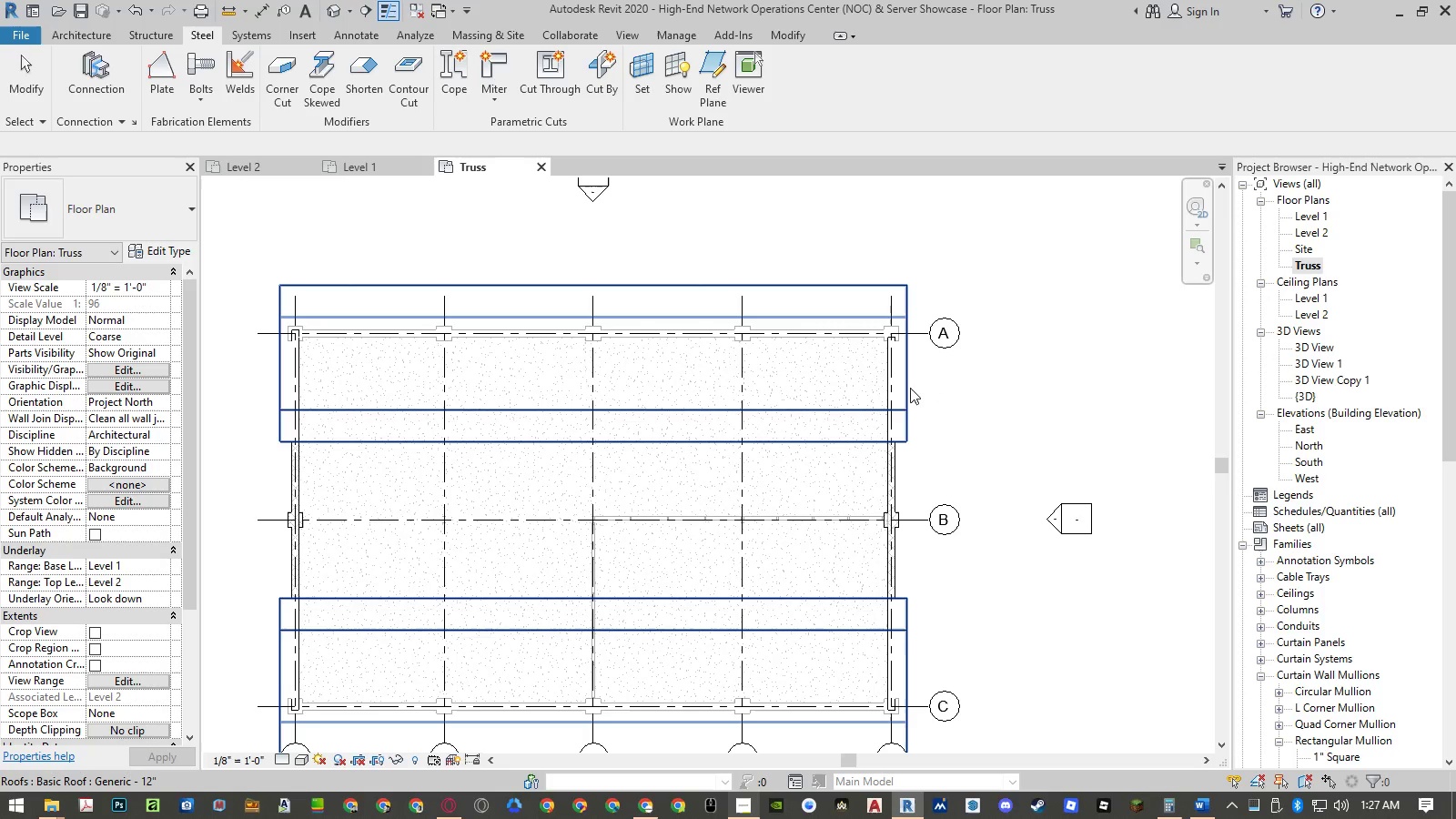 
double_click([908, 387])
 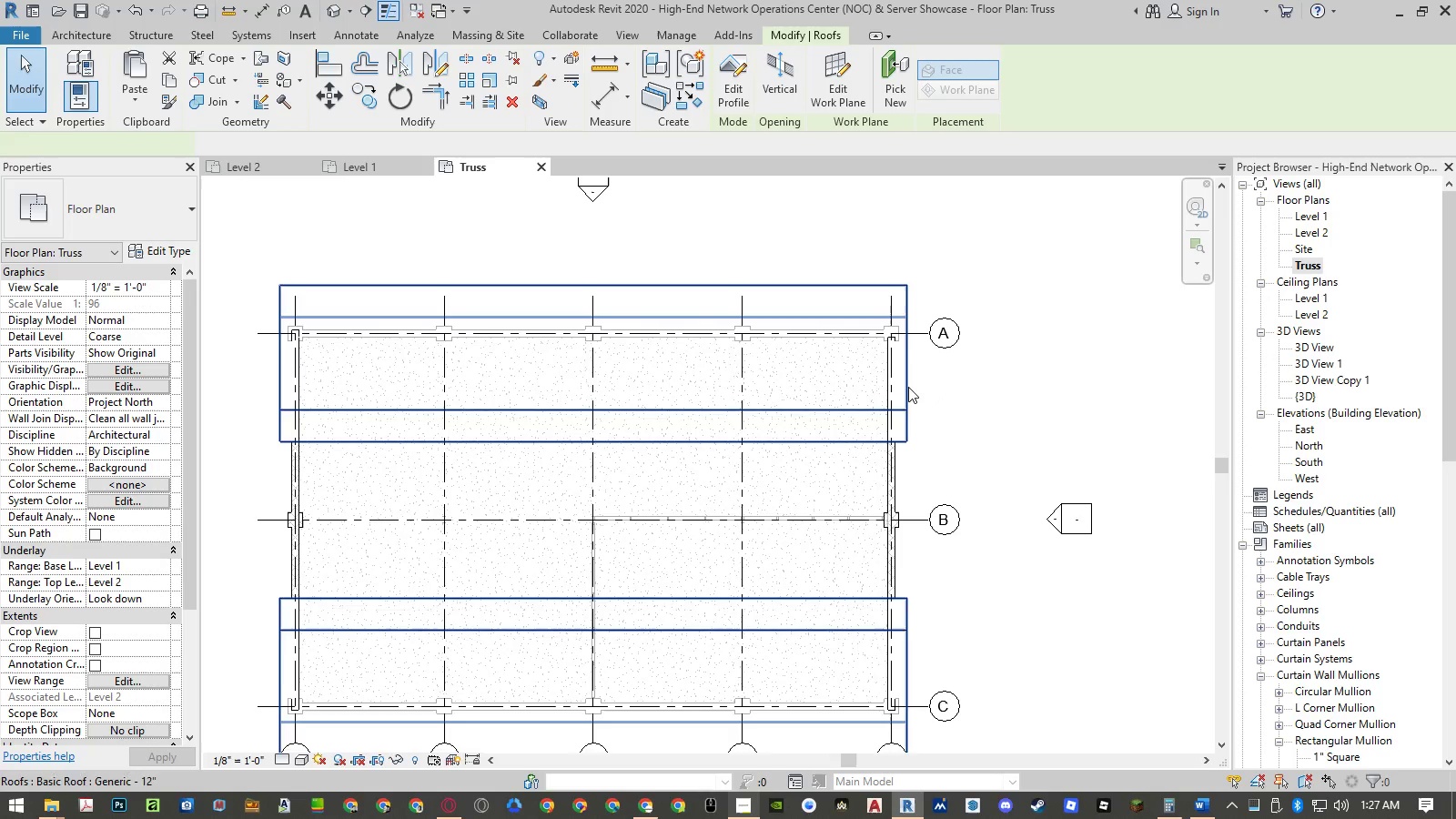 
right_click([908, 387])
 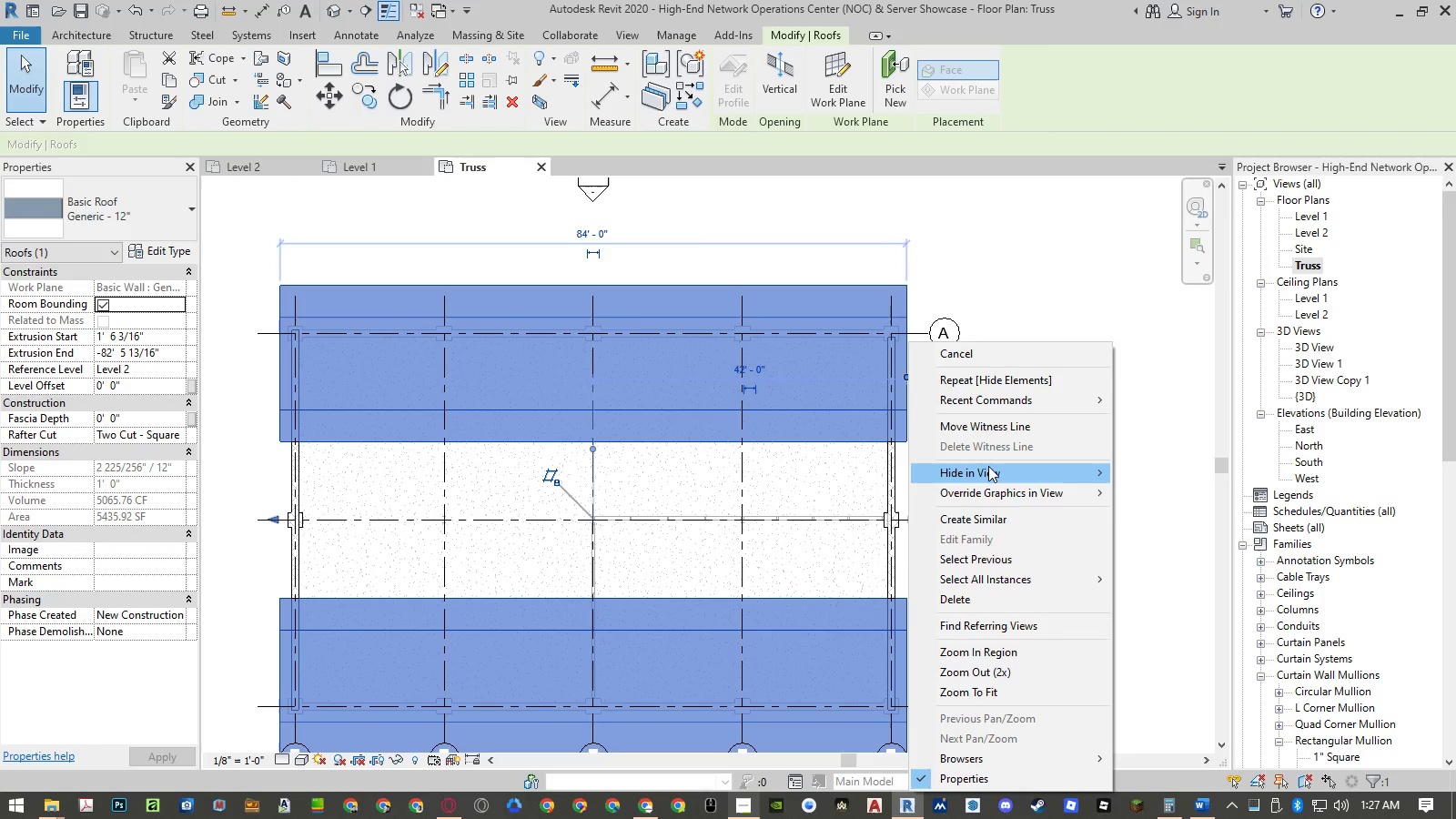 
double_click([1181, 469])
 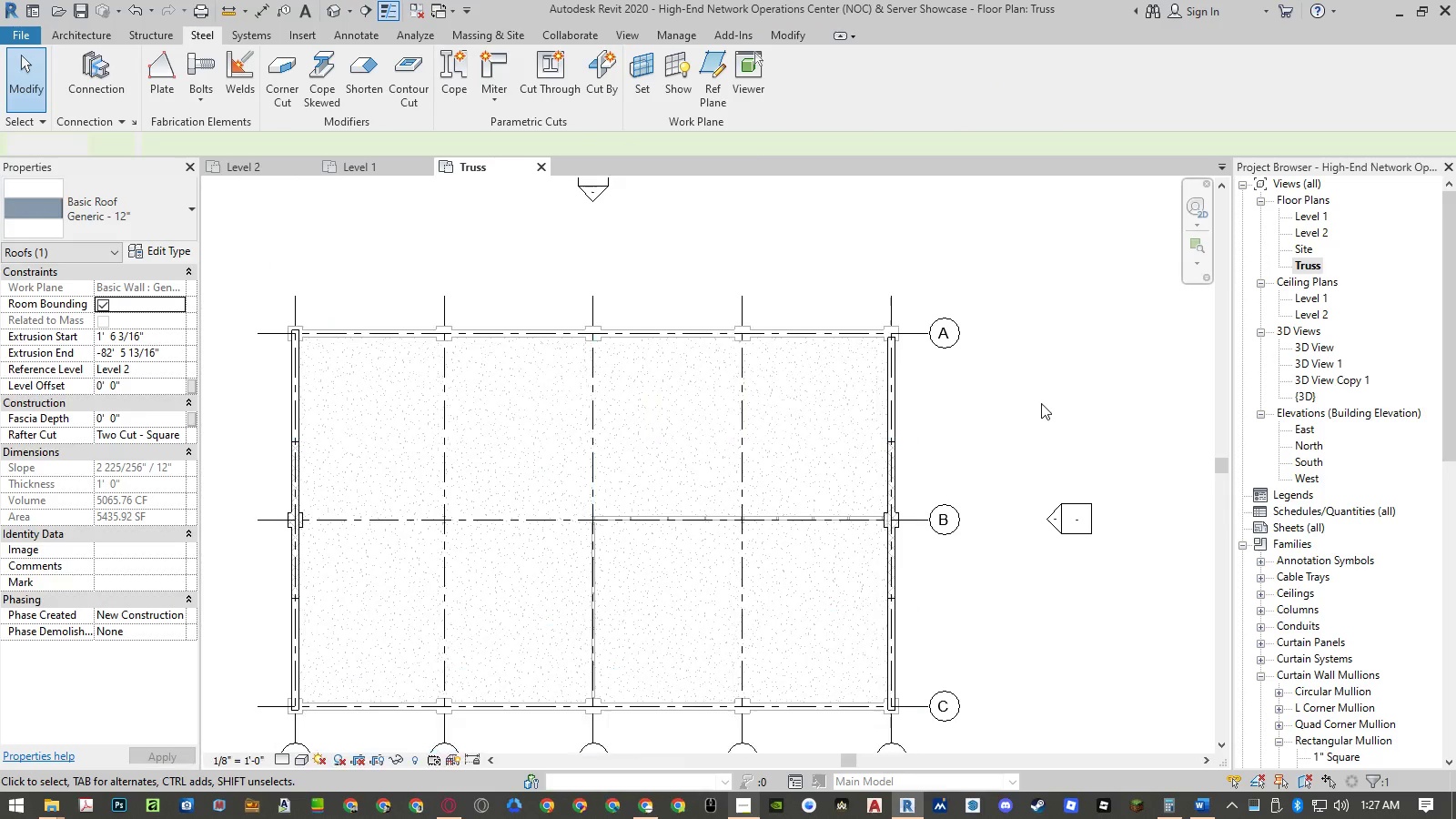 
left_click([1041, 403])
 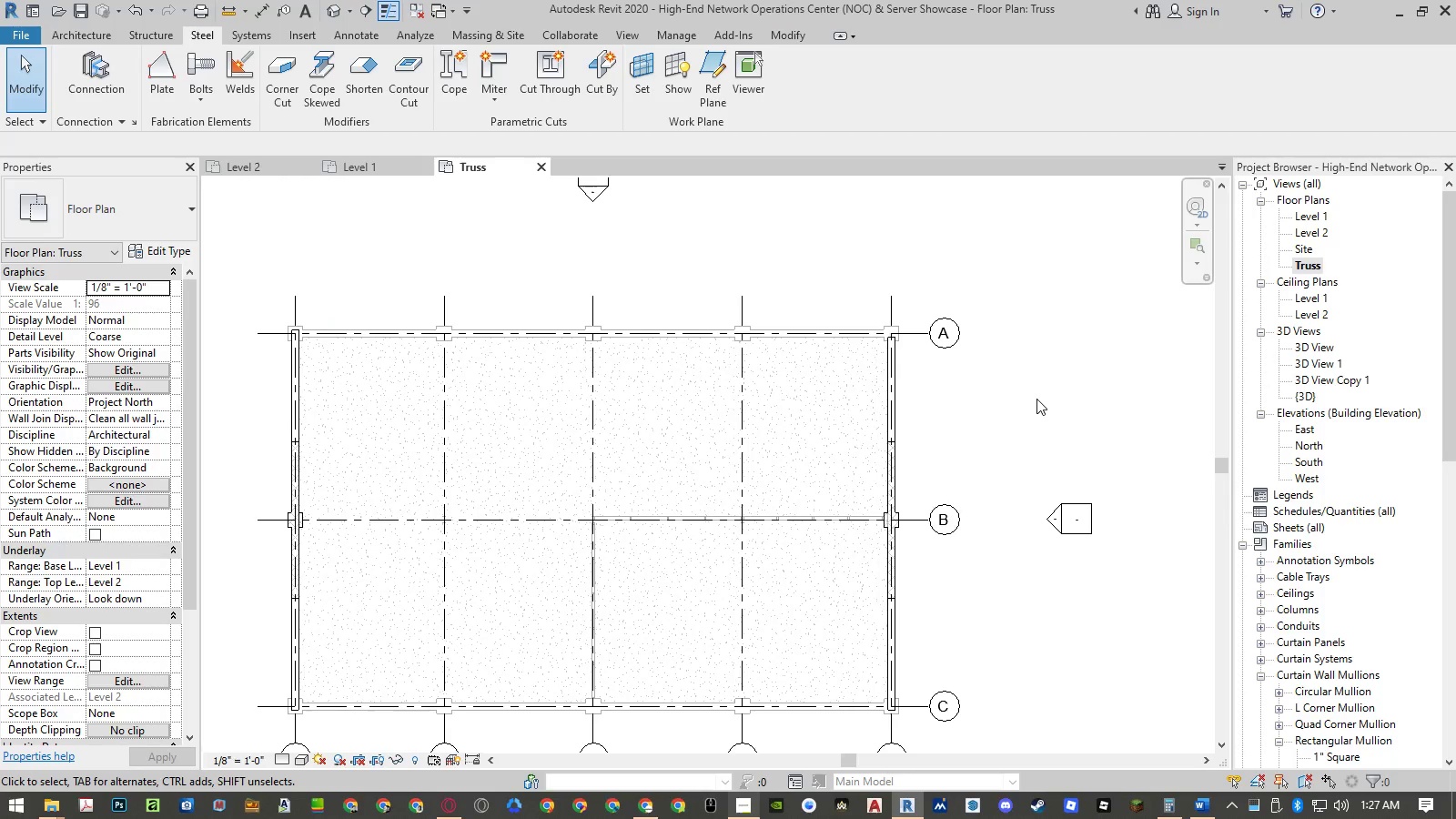 
scroll: coordinate [1036, 399], scroll_direction: down, amount: 2.0
 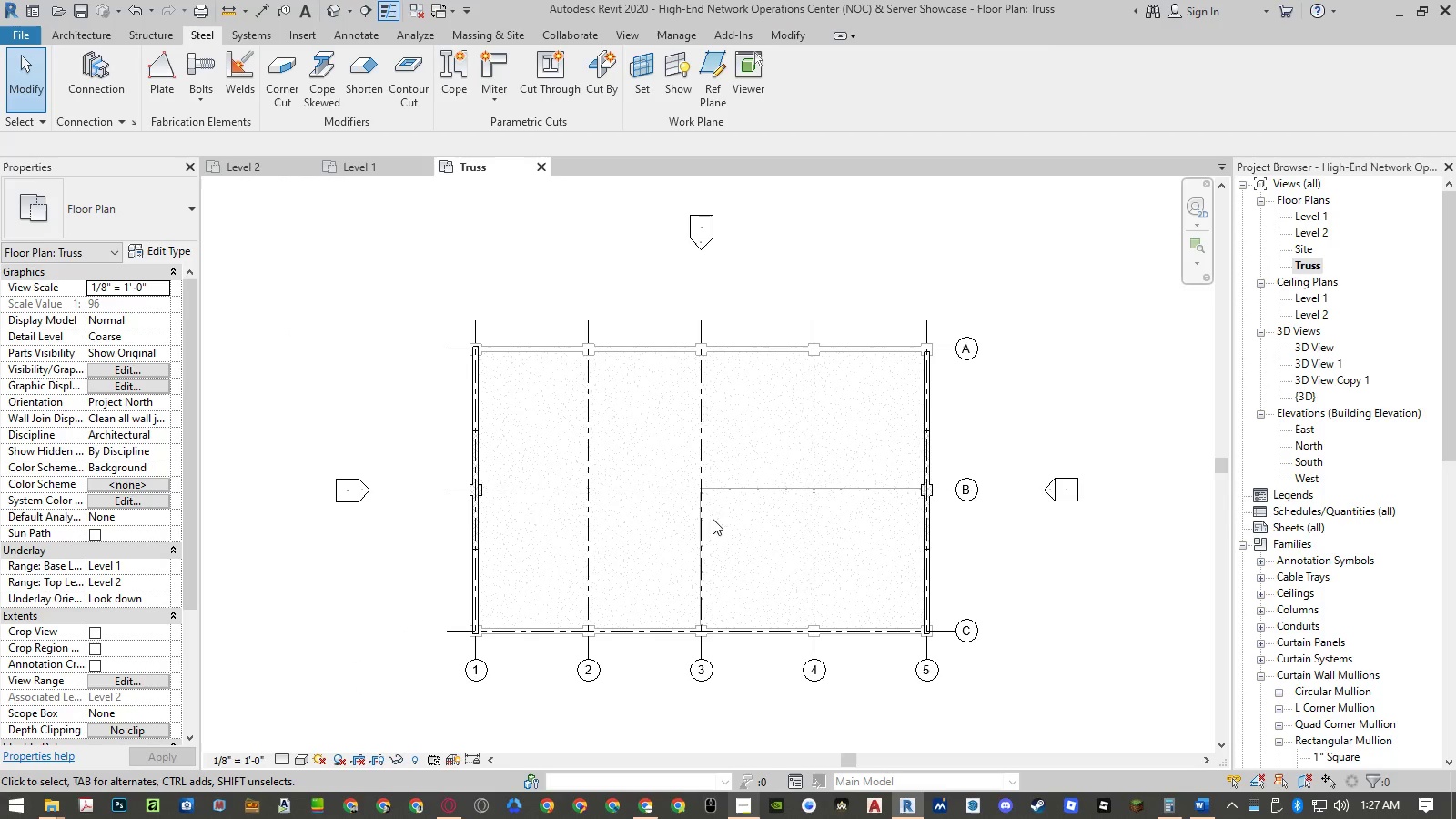 
scroll: coordinate [458, 534], scroll_direction: up, amount: 5.0
 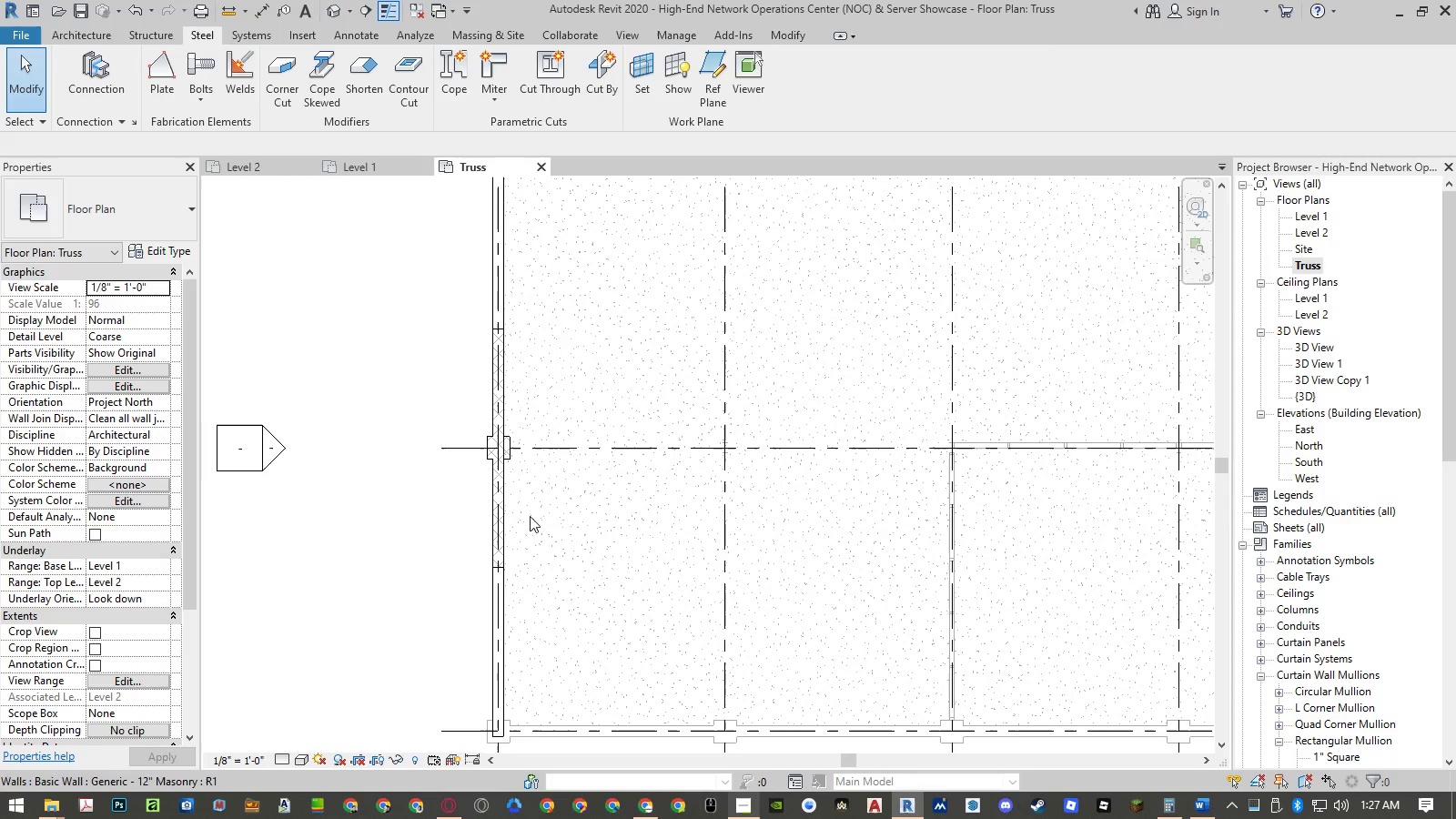 
scroll: coordinate [557, 508], scroll_direction: down, amount: 3.0
 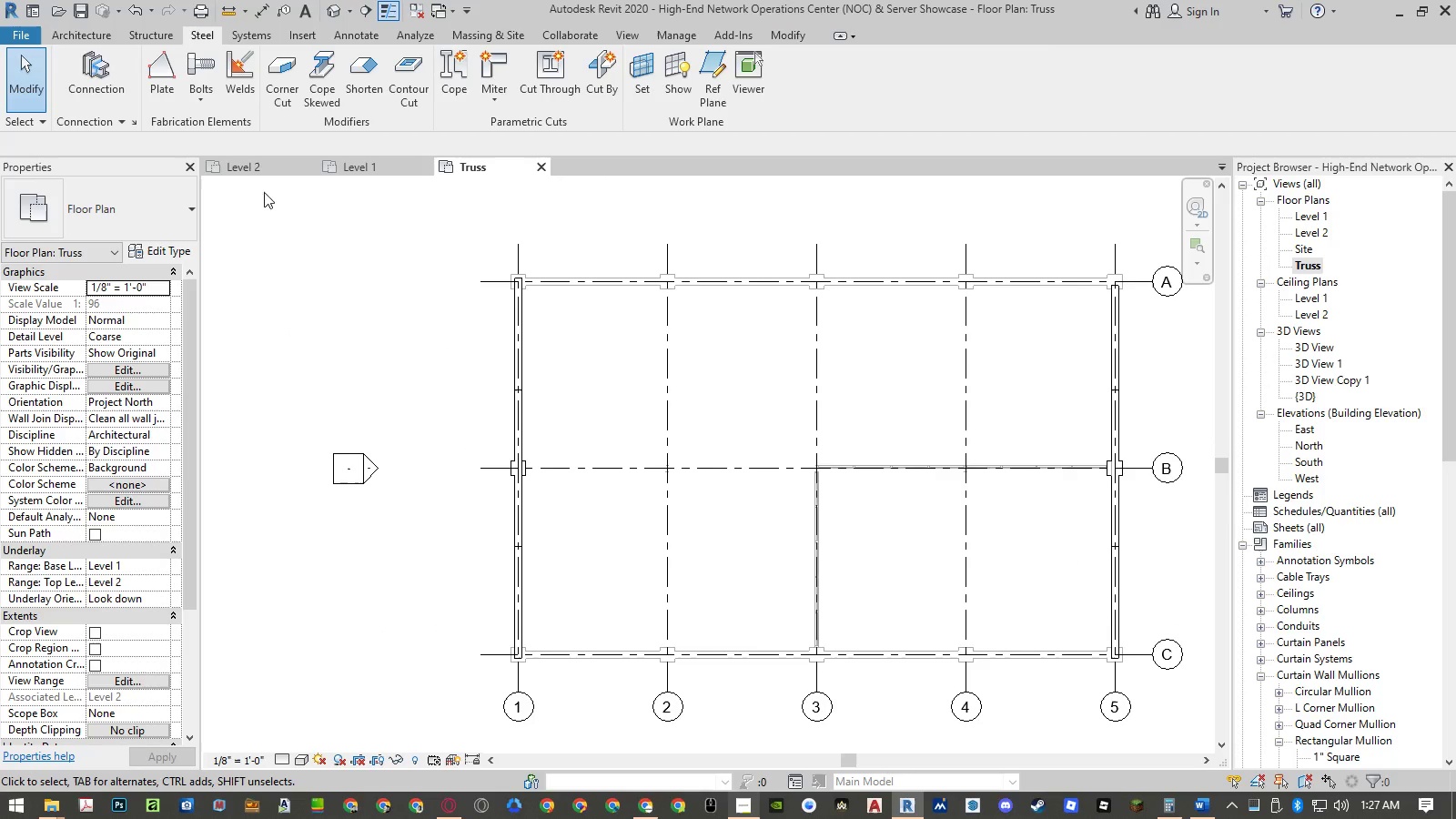 
left_click([260, 170])
 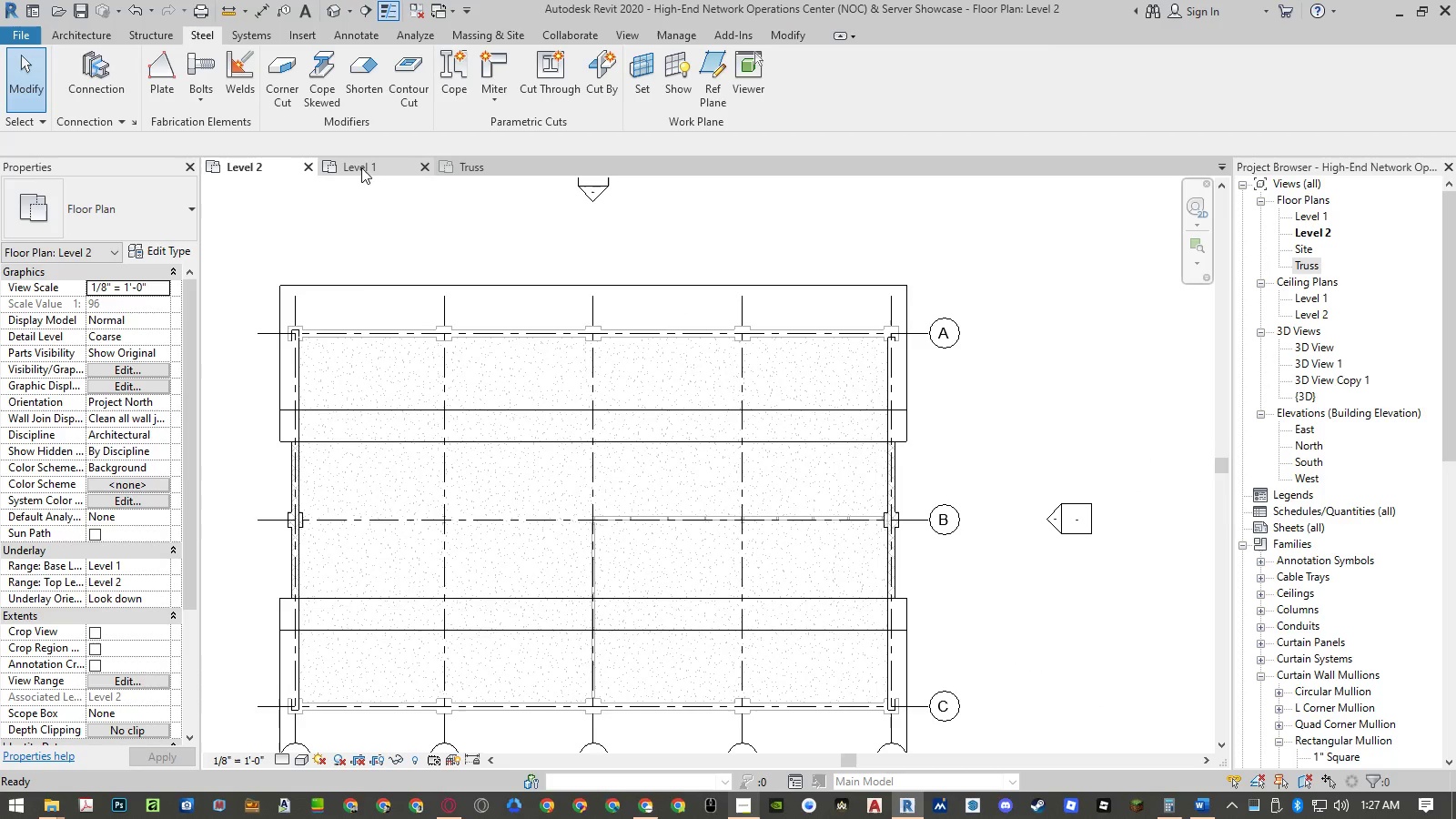 
left_click([362, 167])
 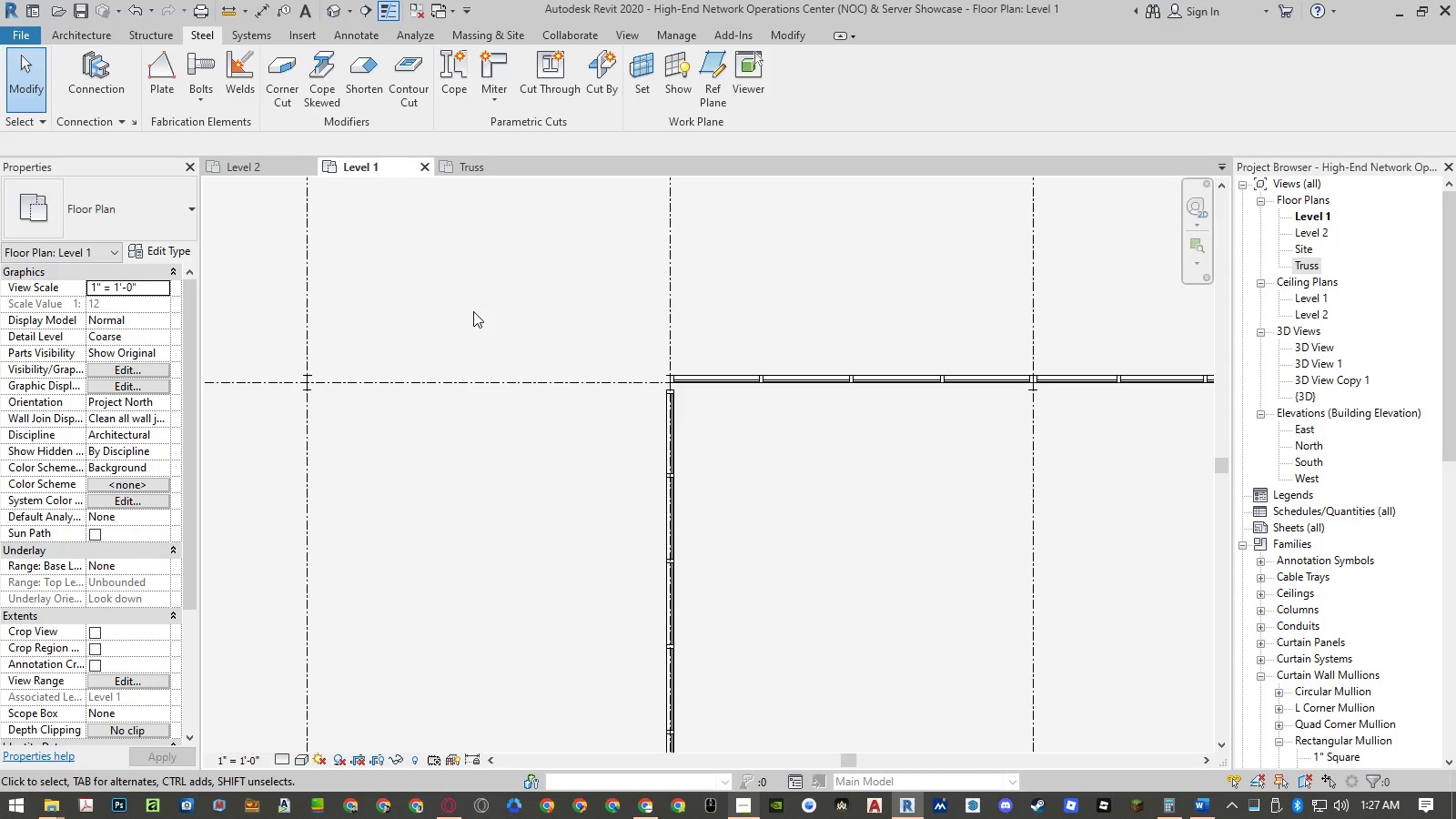 
left_click([504, 169])
 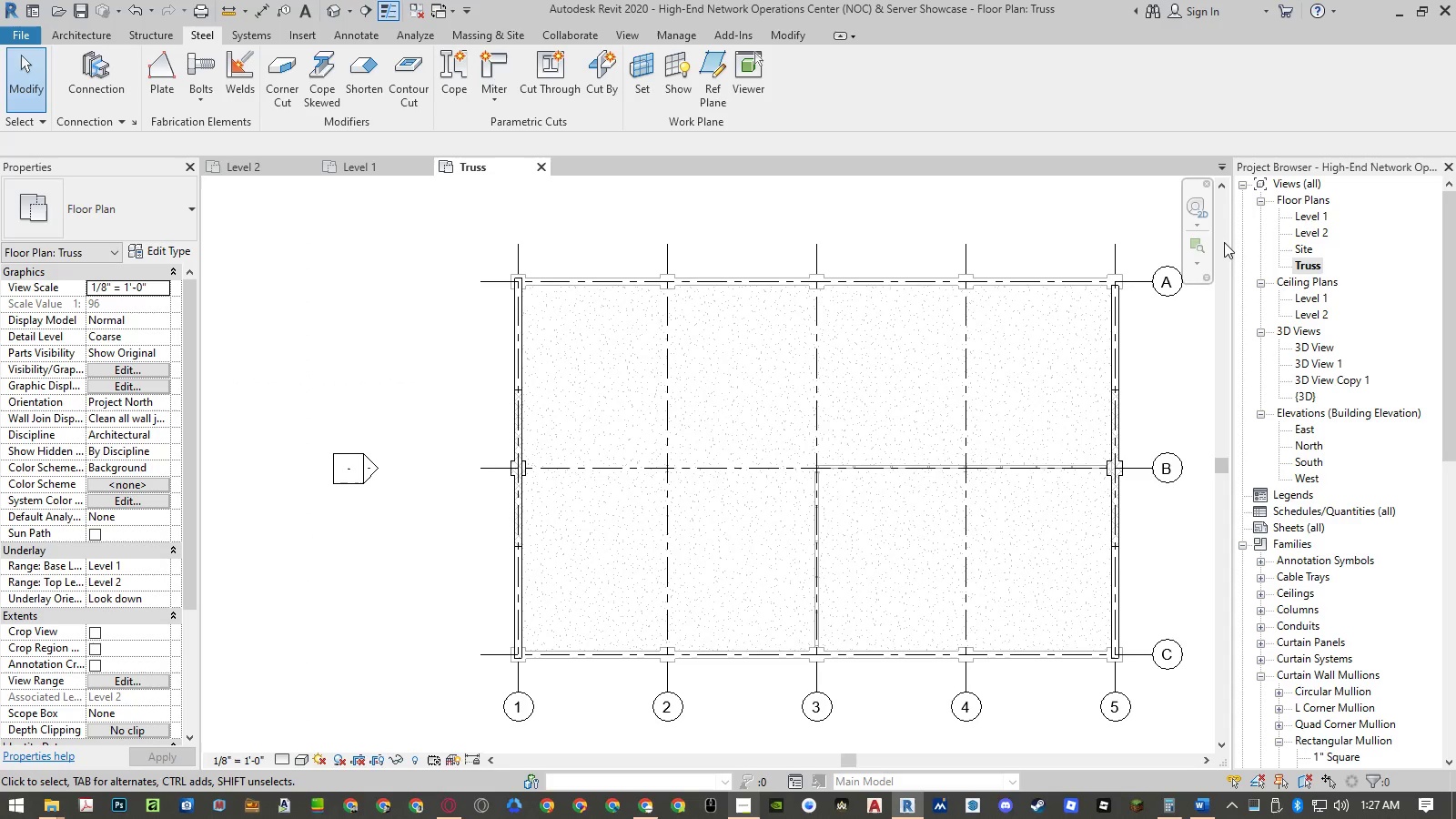 
double_click([1302, 218])
 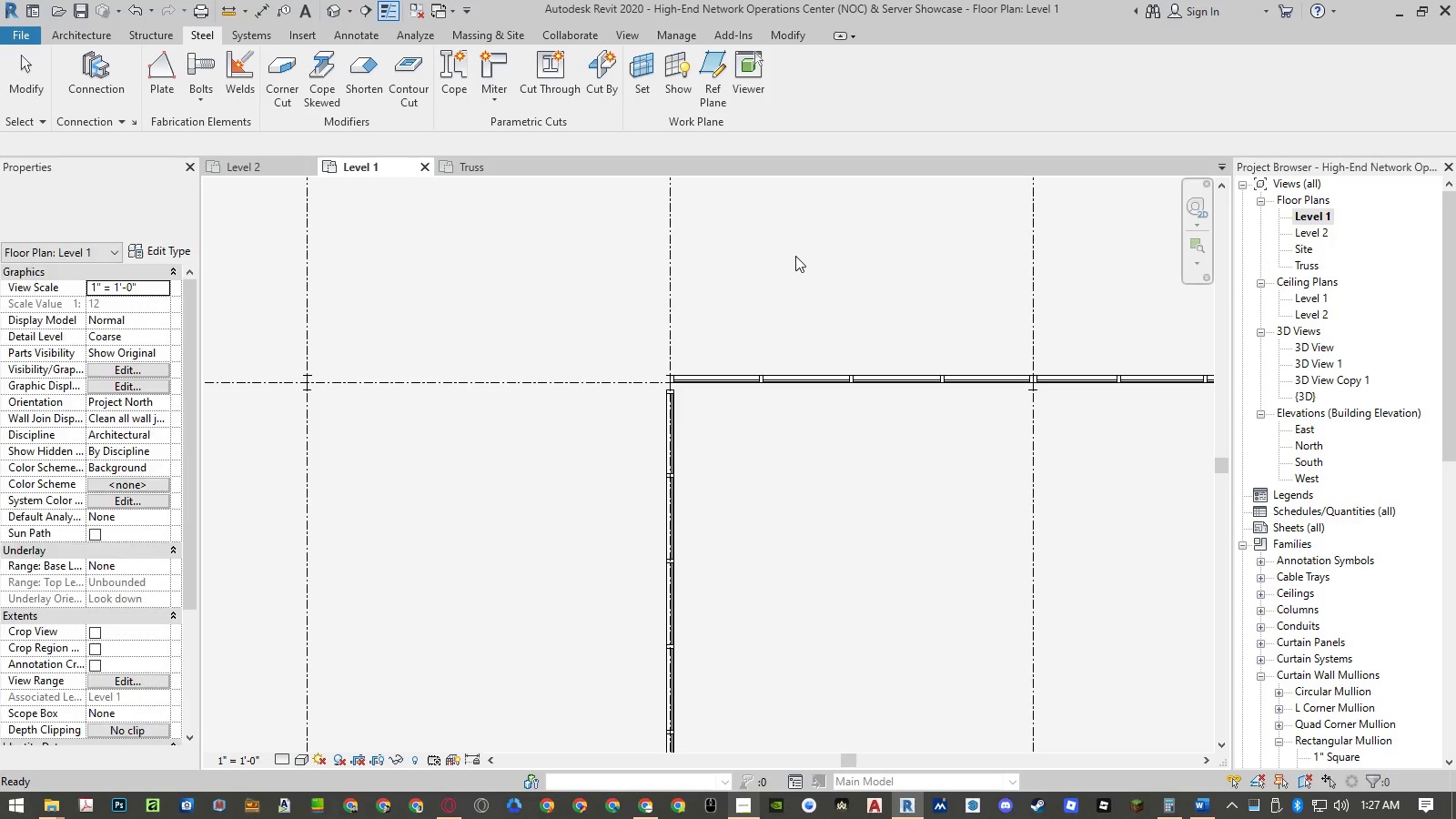 
scroll: coordinate [673, 409], scroll_direction: down, amount: 6.0
 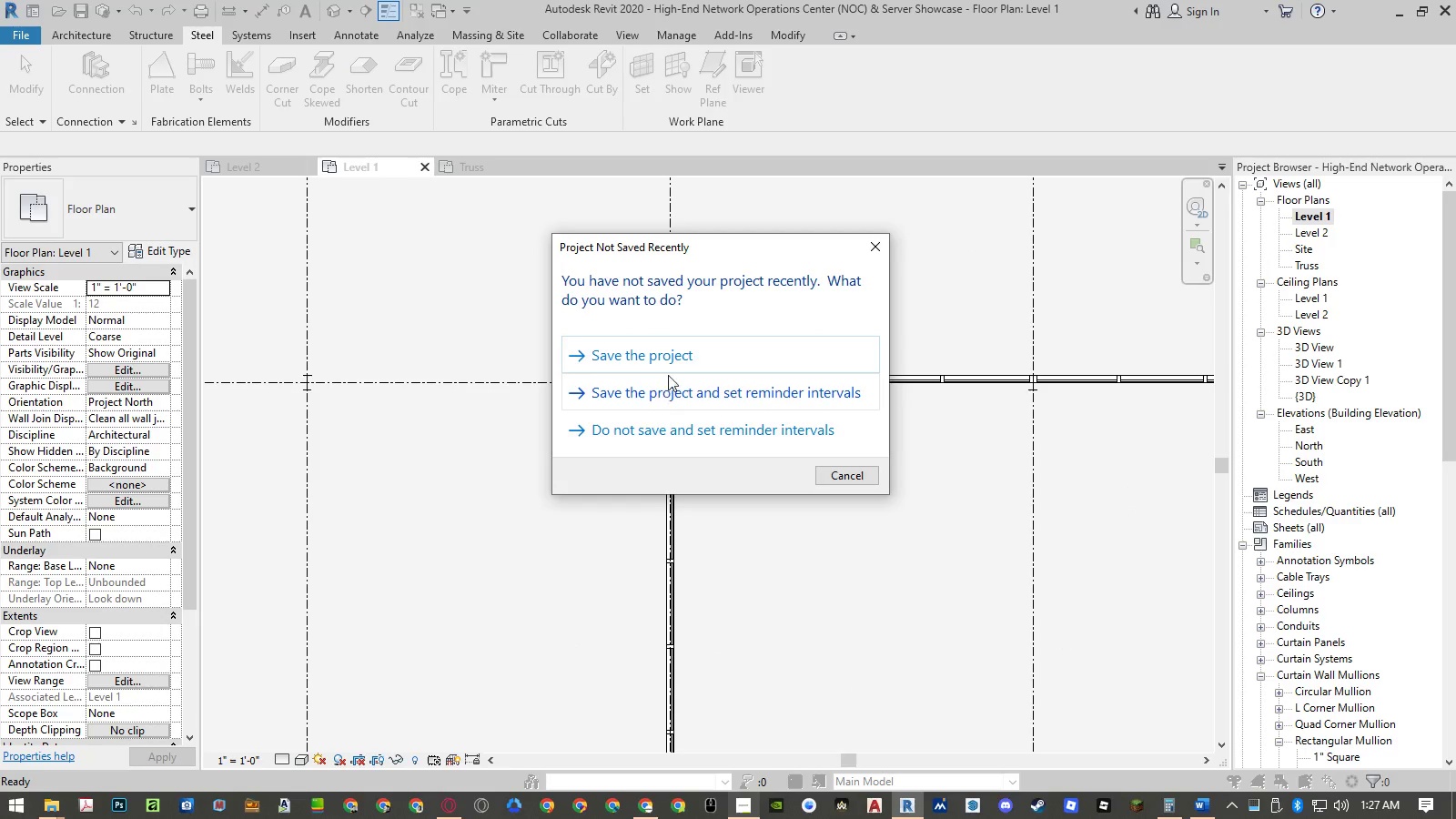 
left_click([673, 350])
 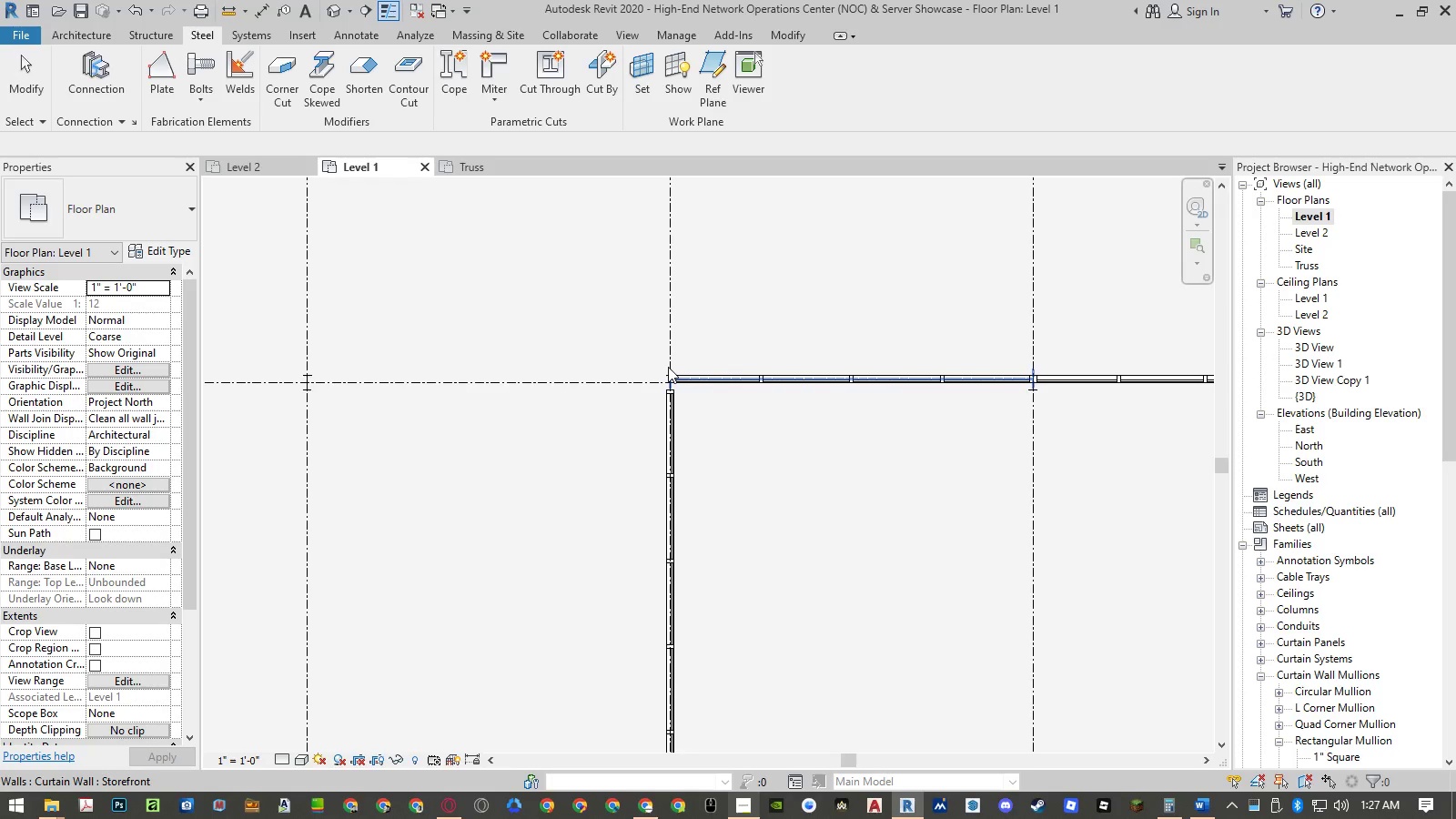 
scroll: coordinate [693, 400], scroll_direction: down, amount: 9.0
 